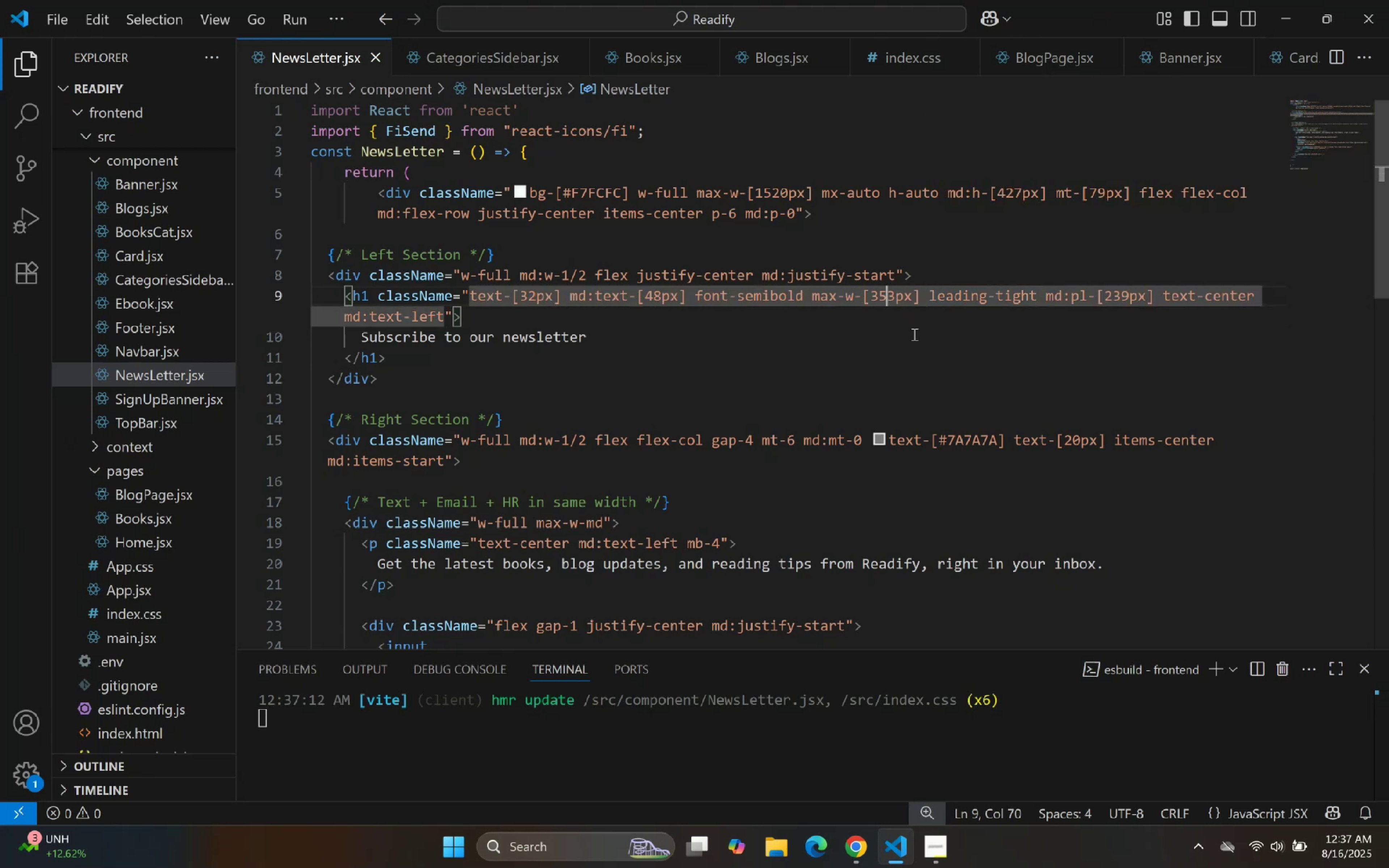 
key(ArrowRight)
 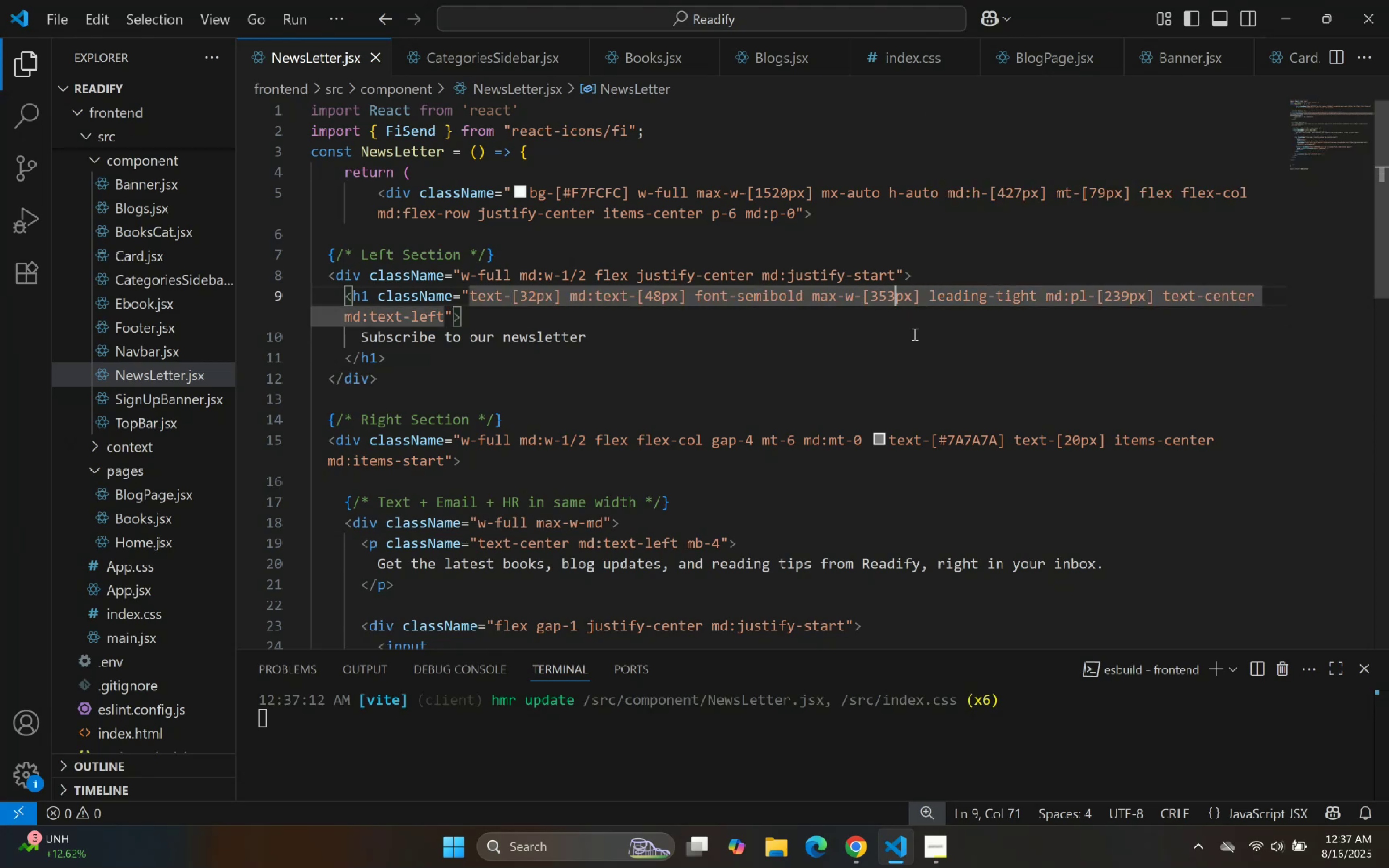 
key(ArrowLeft)
 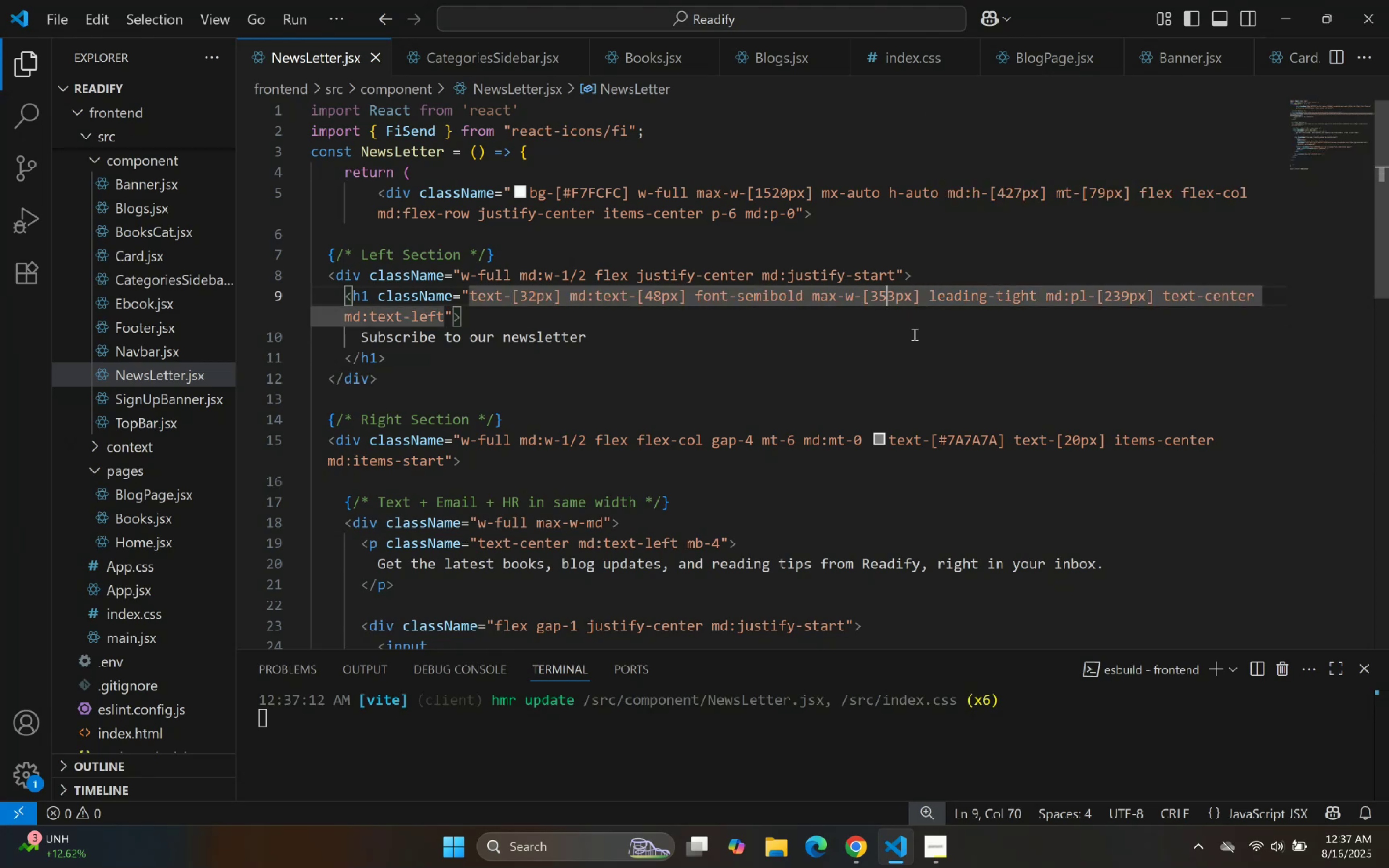 
key(ArrowRight)
 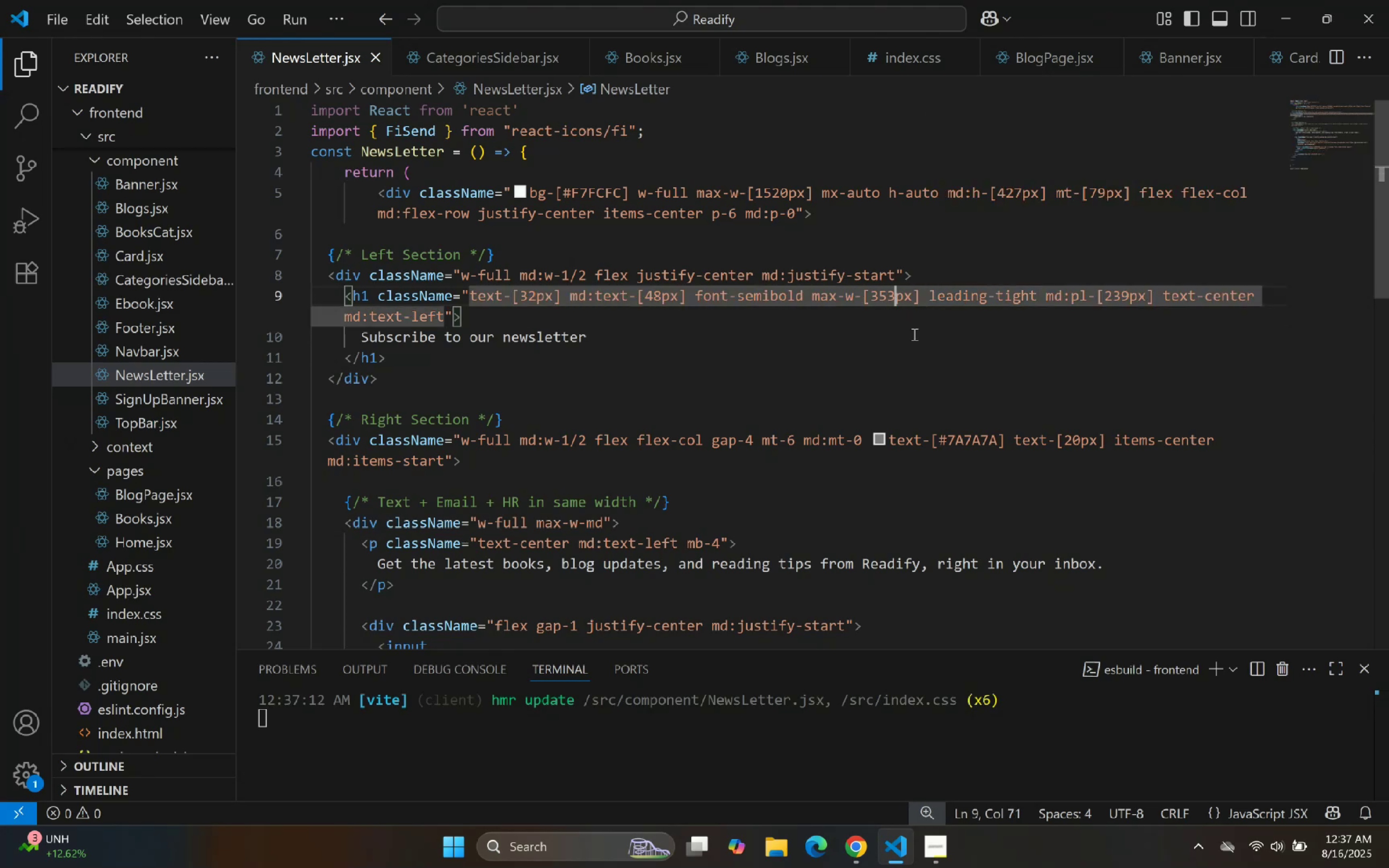 
key(ArrowLeft)
 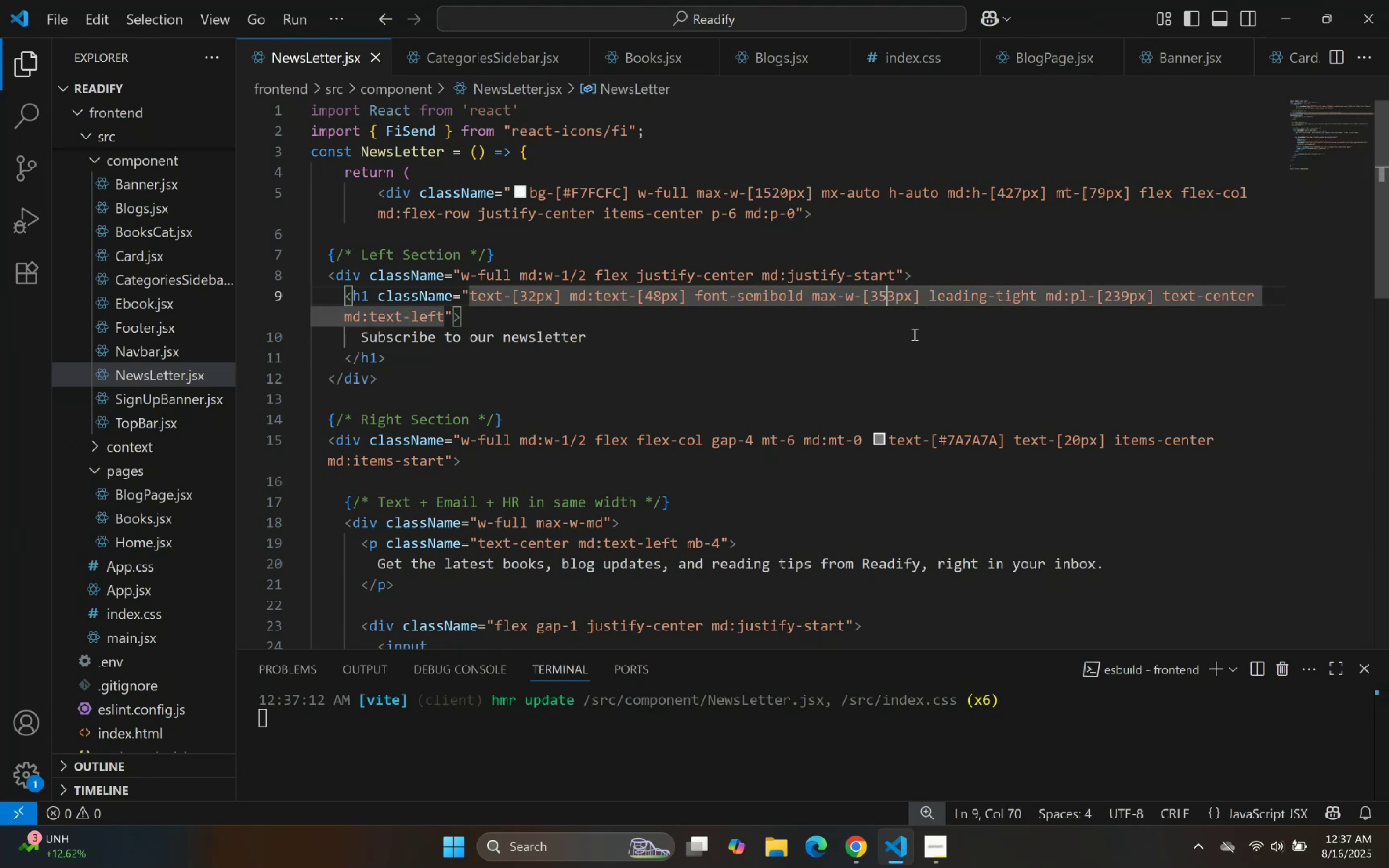 
key(ArrowRight)
 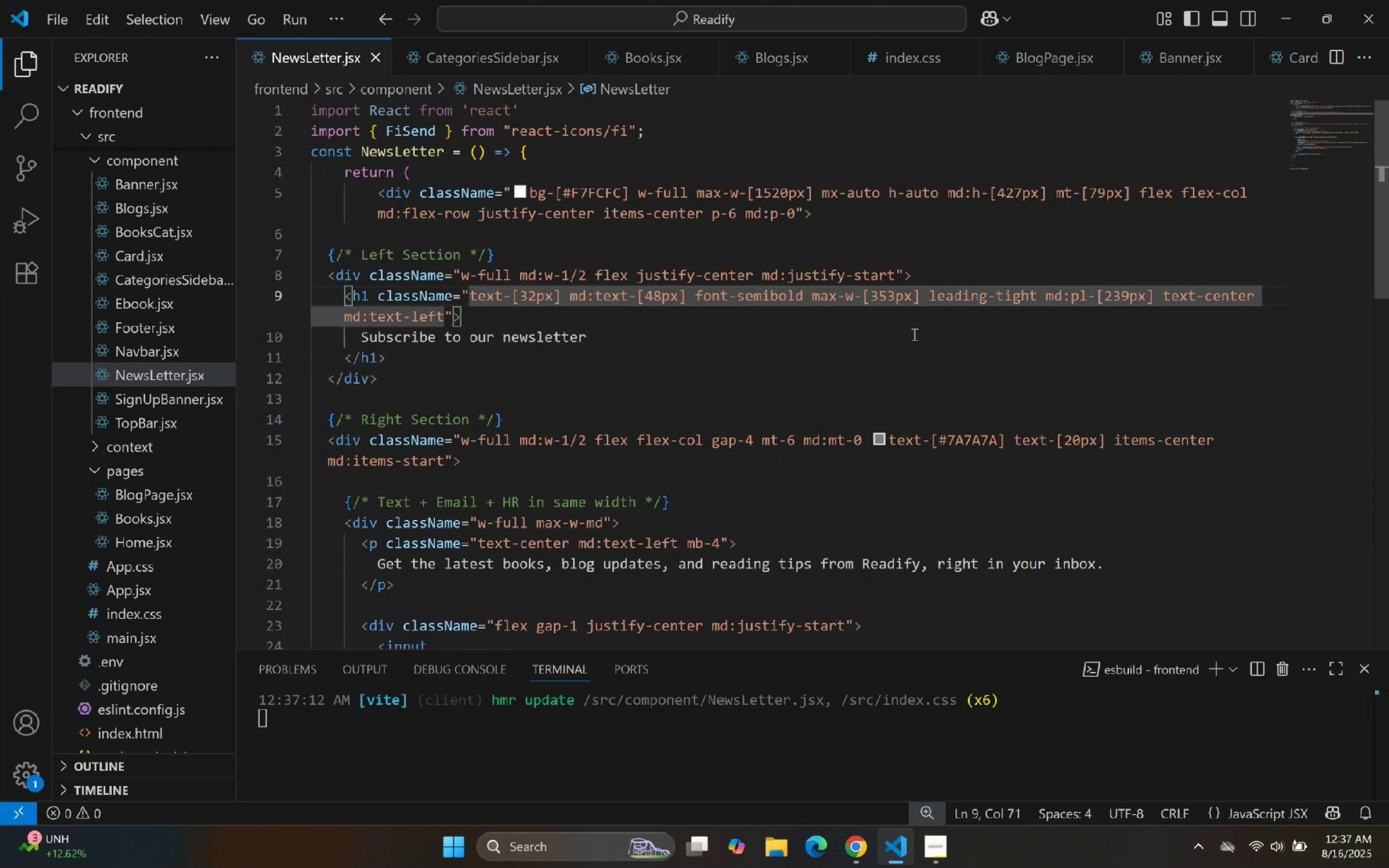 
key(ArrowLeft)
 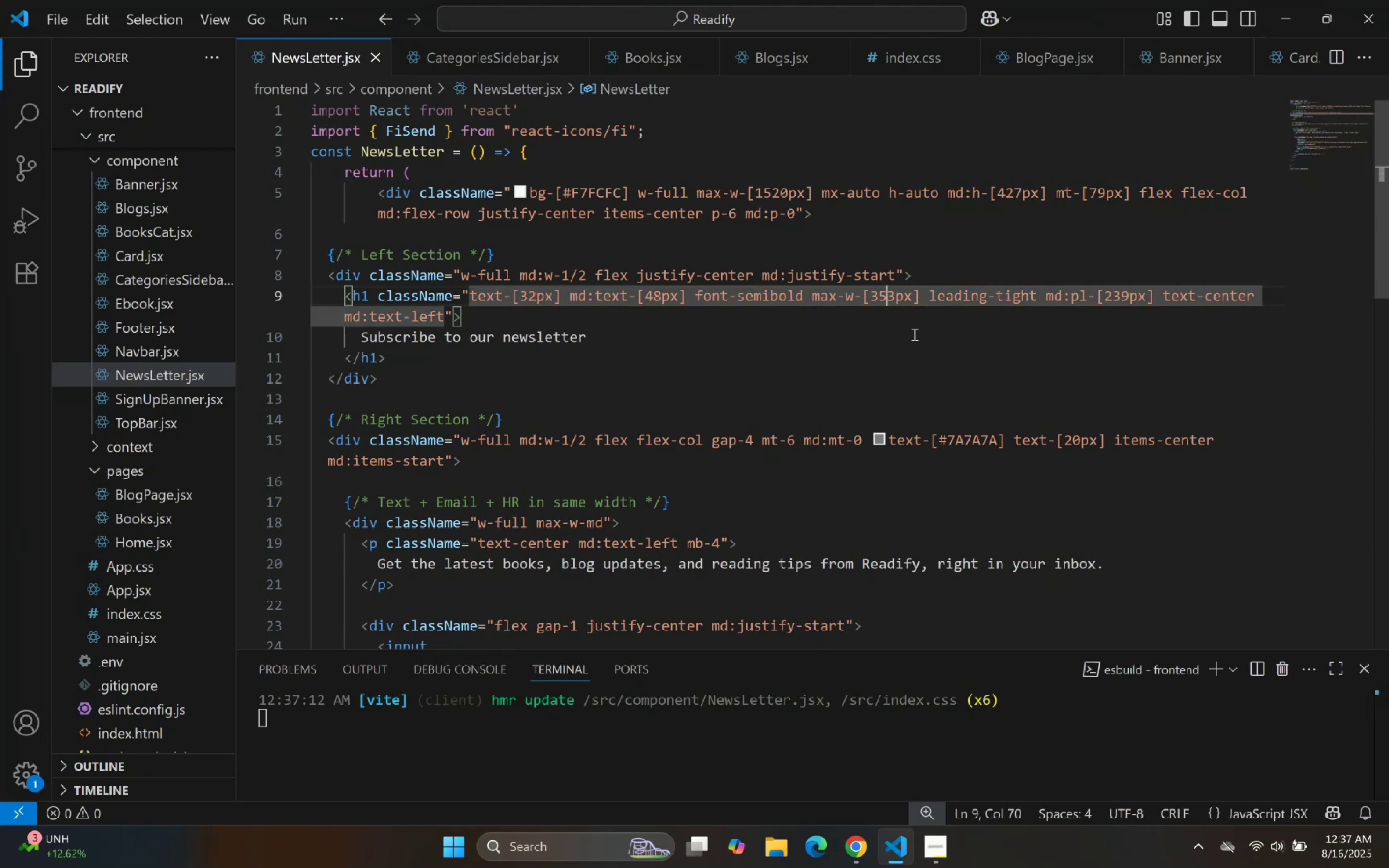 
key(ArrowLeft)
 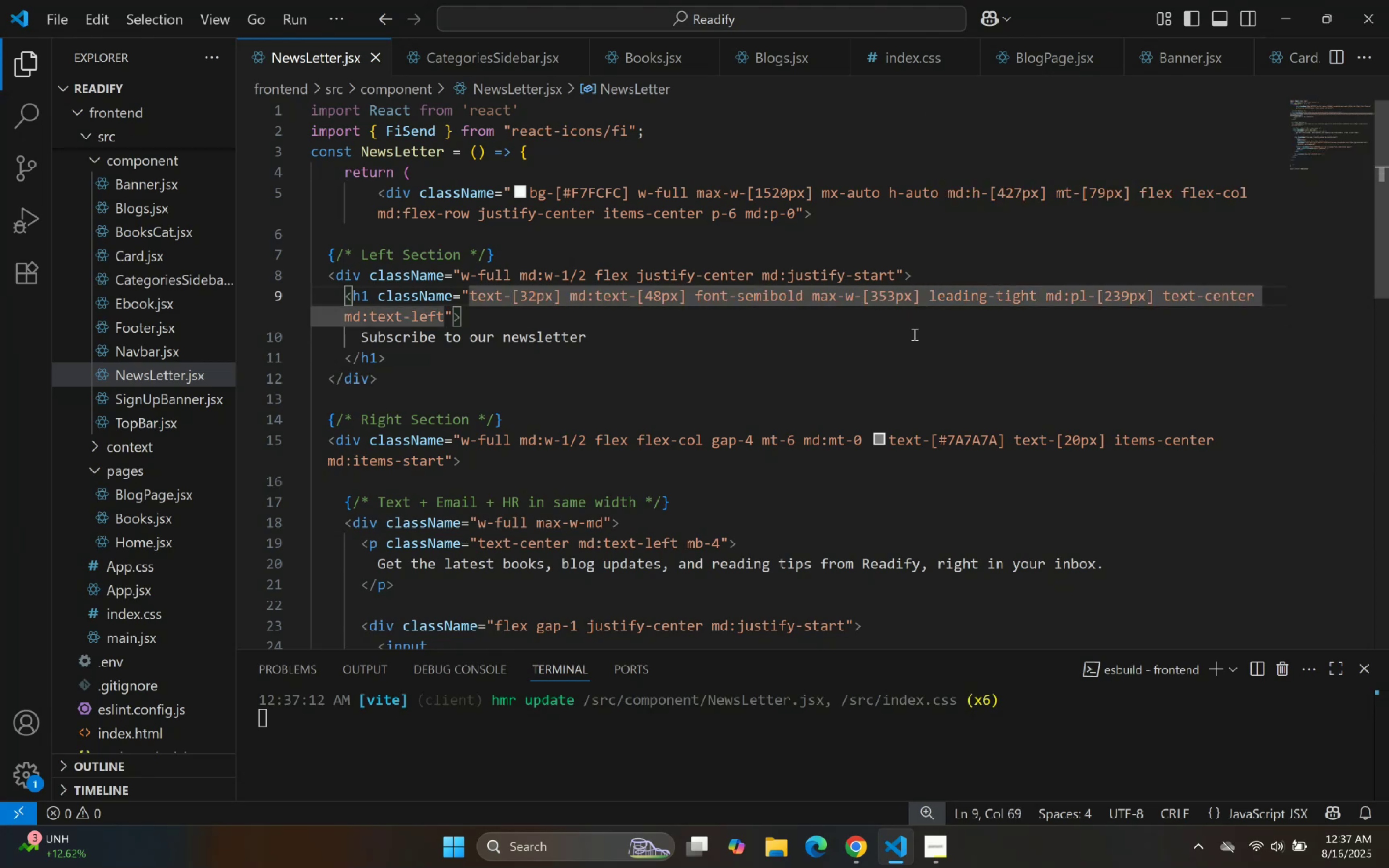 
key(Backspace)
 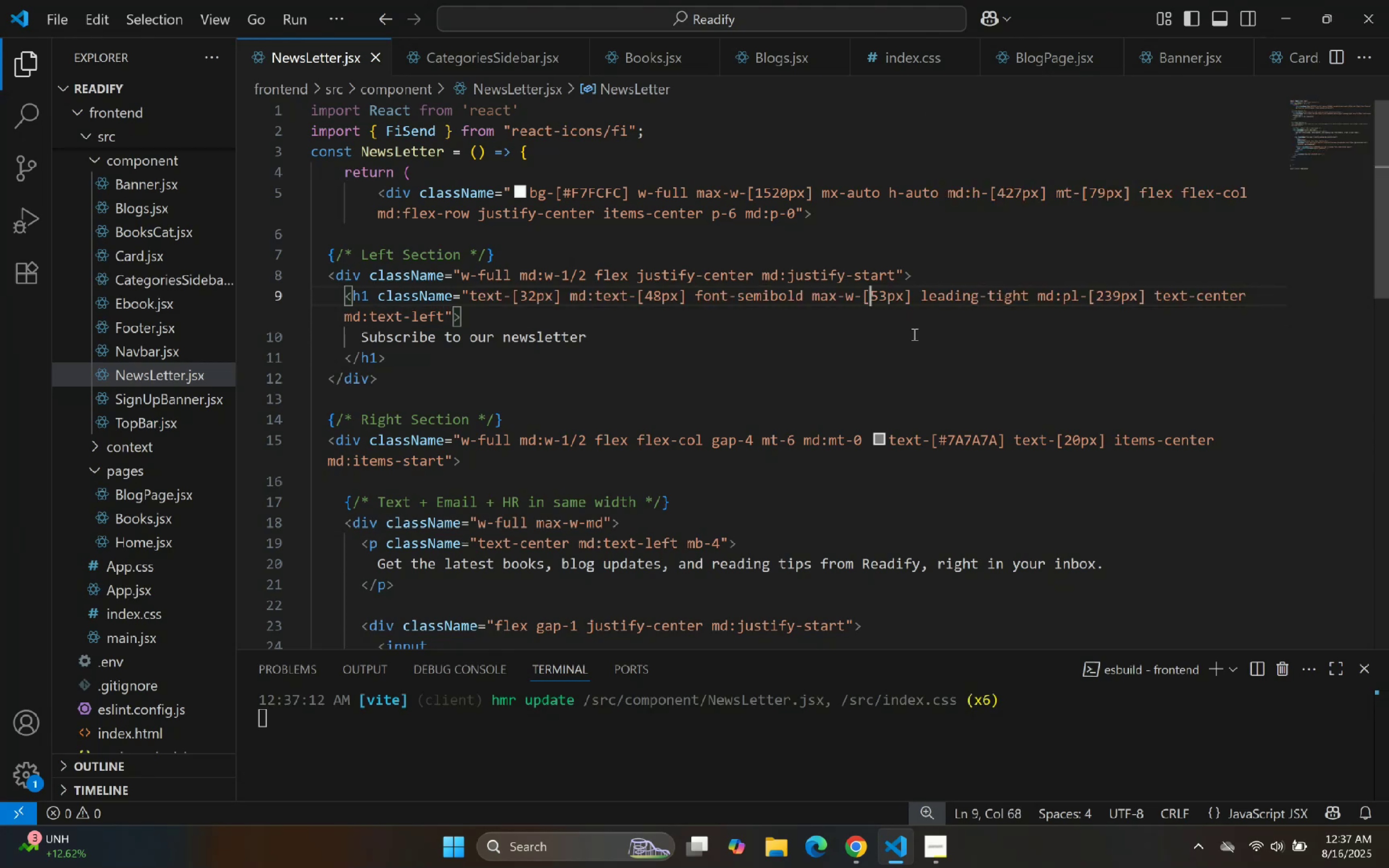 
key(4)
 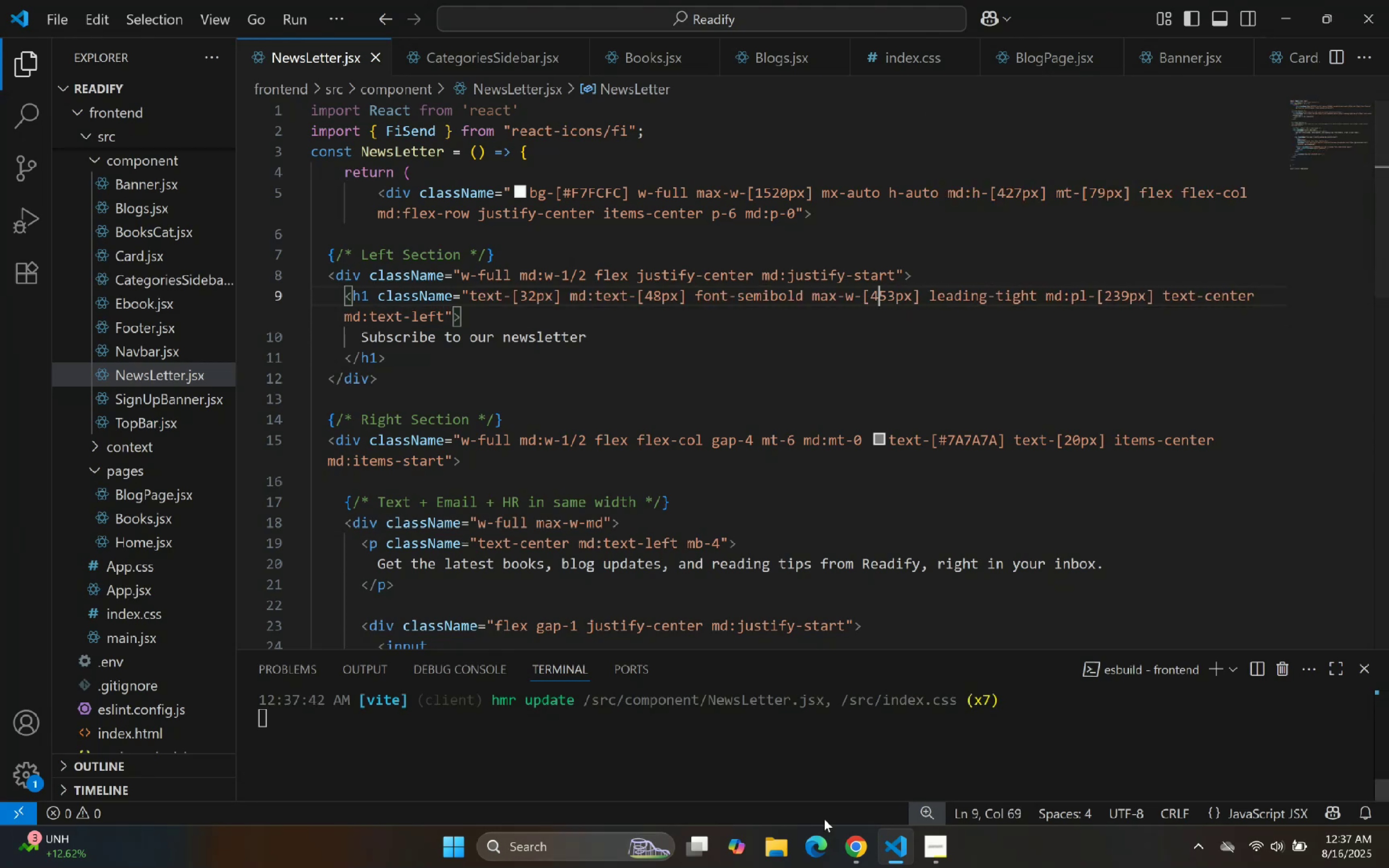 
left_click([891, 835])
 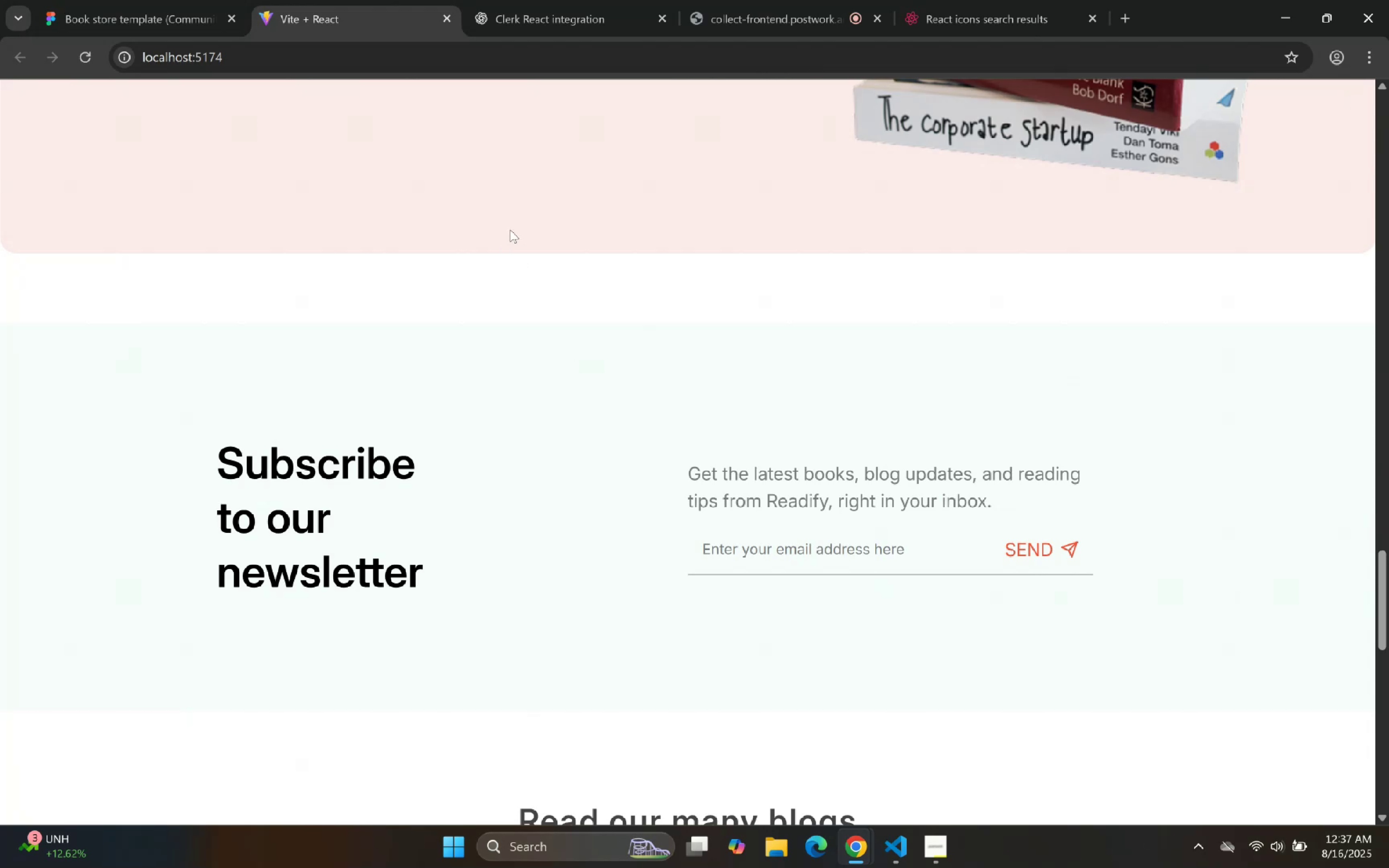 
left_click([188, 0])
 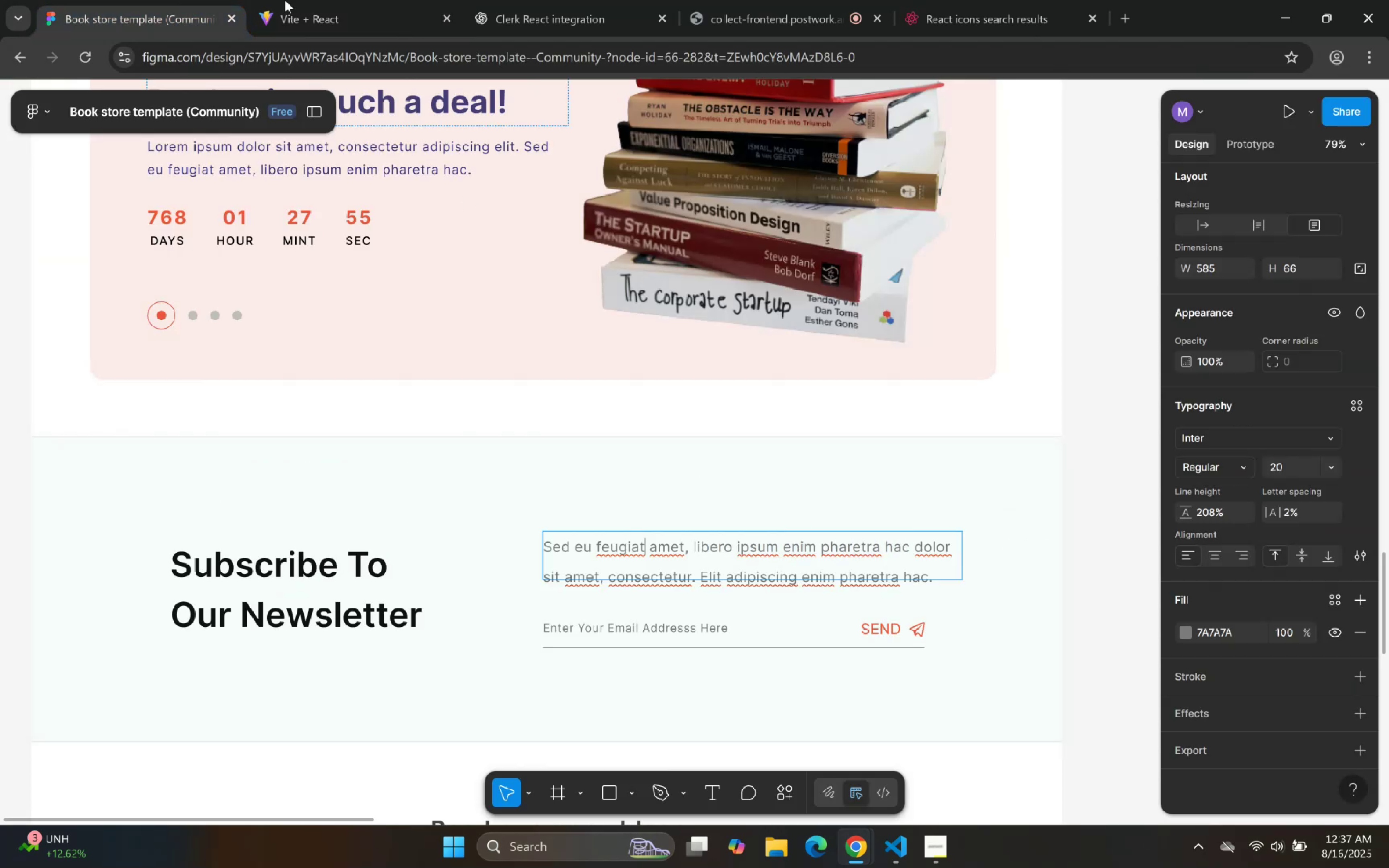 
left_click([337, 0])
 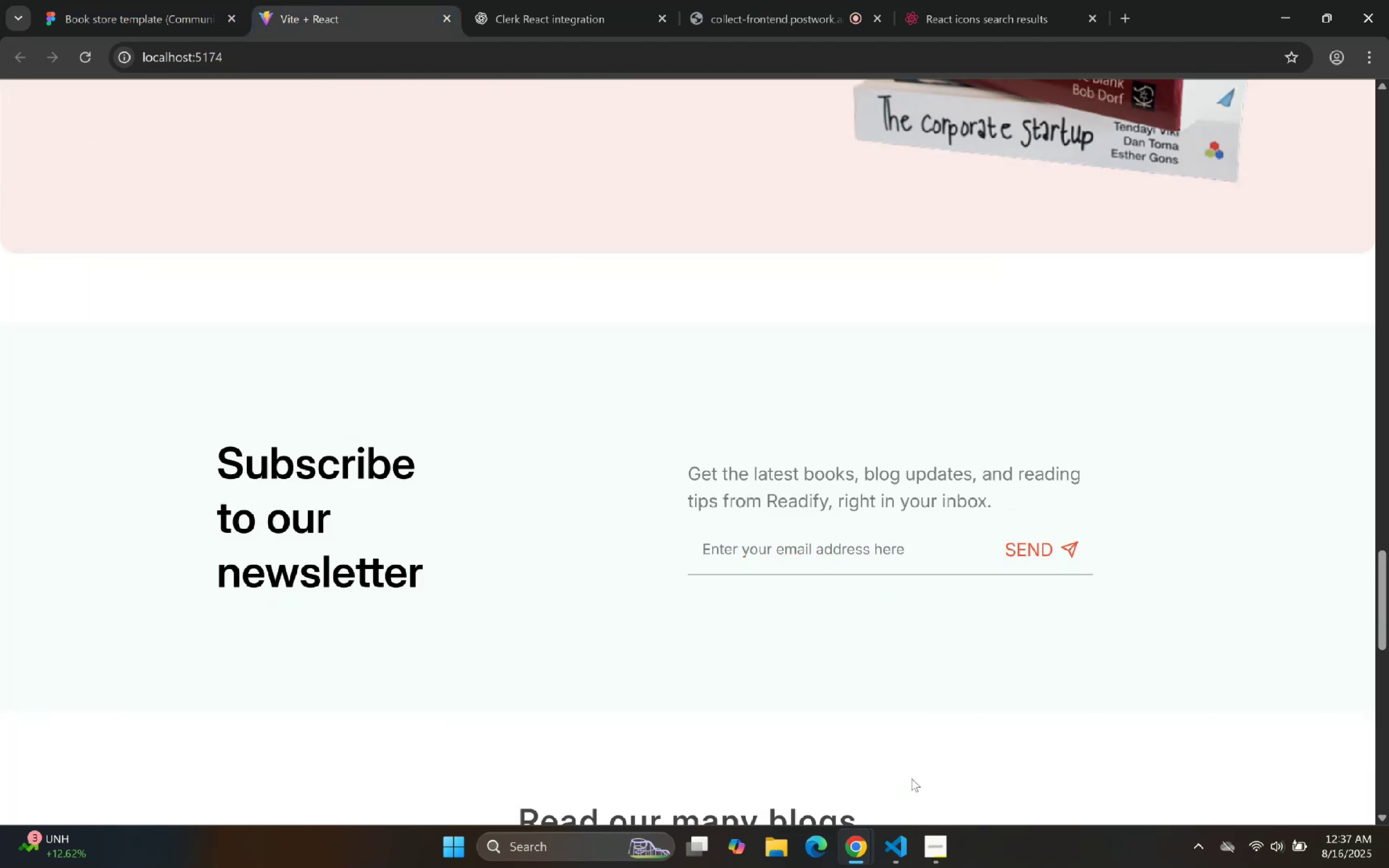 
left_click([908, 843])
 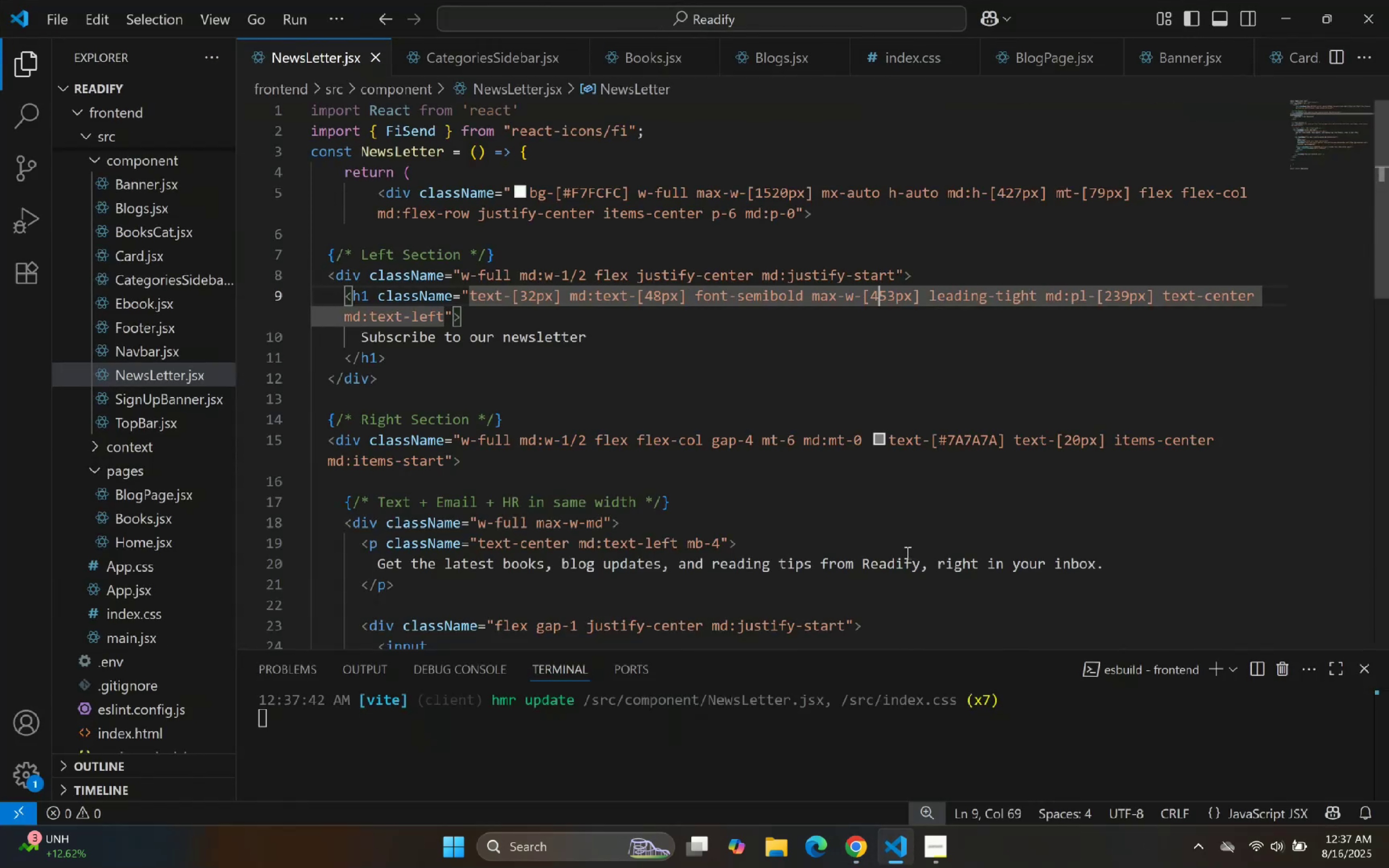 
key(Backspace)
 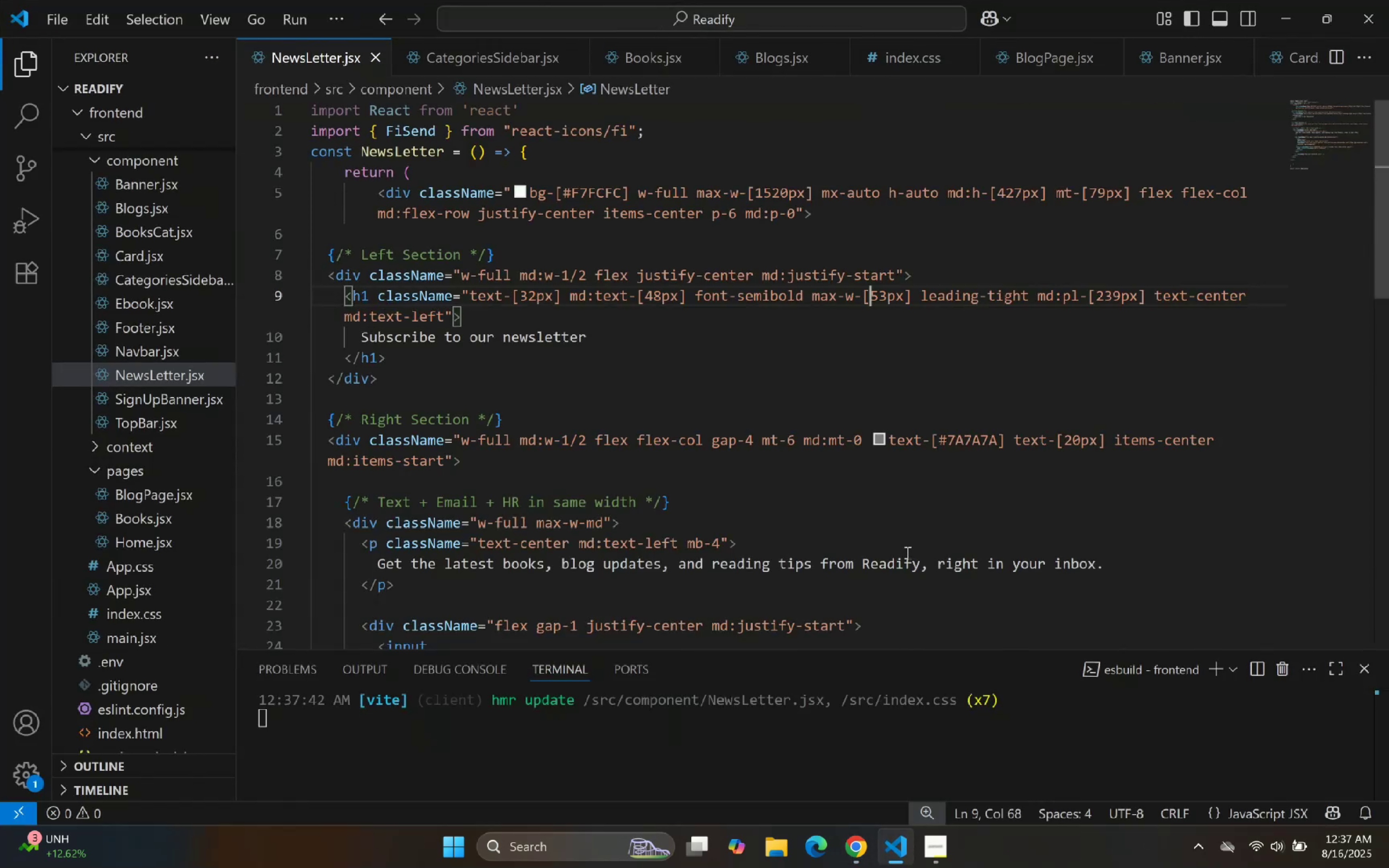 
key(5)
 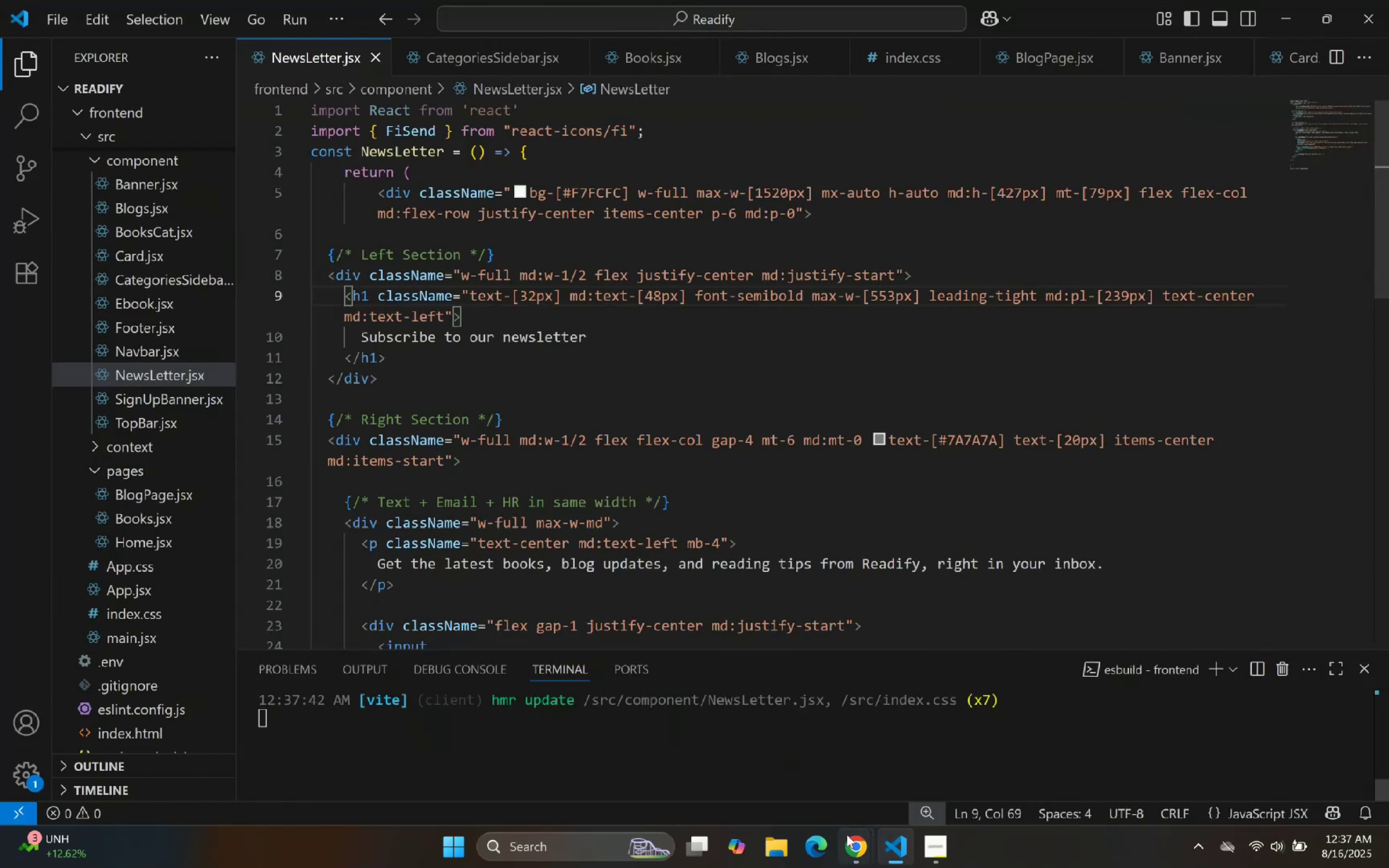 
left_click([901, 851])
 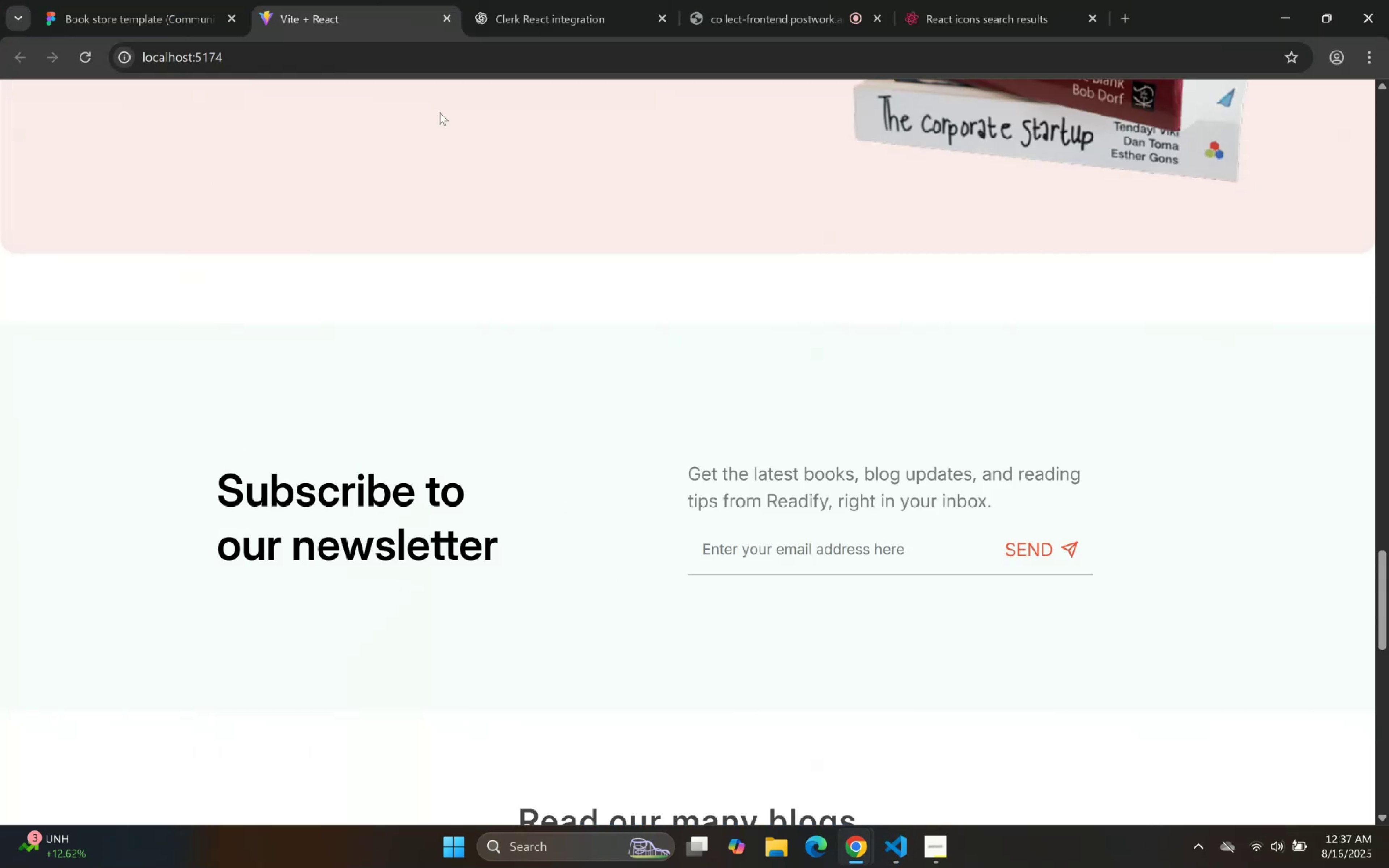 
left_click([230, 0])
 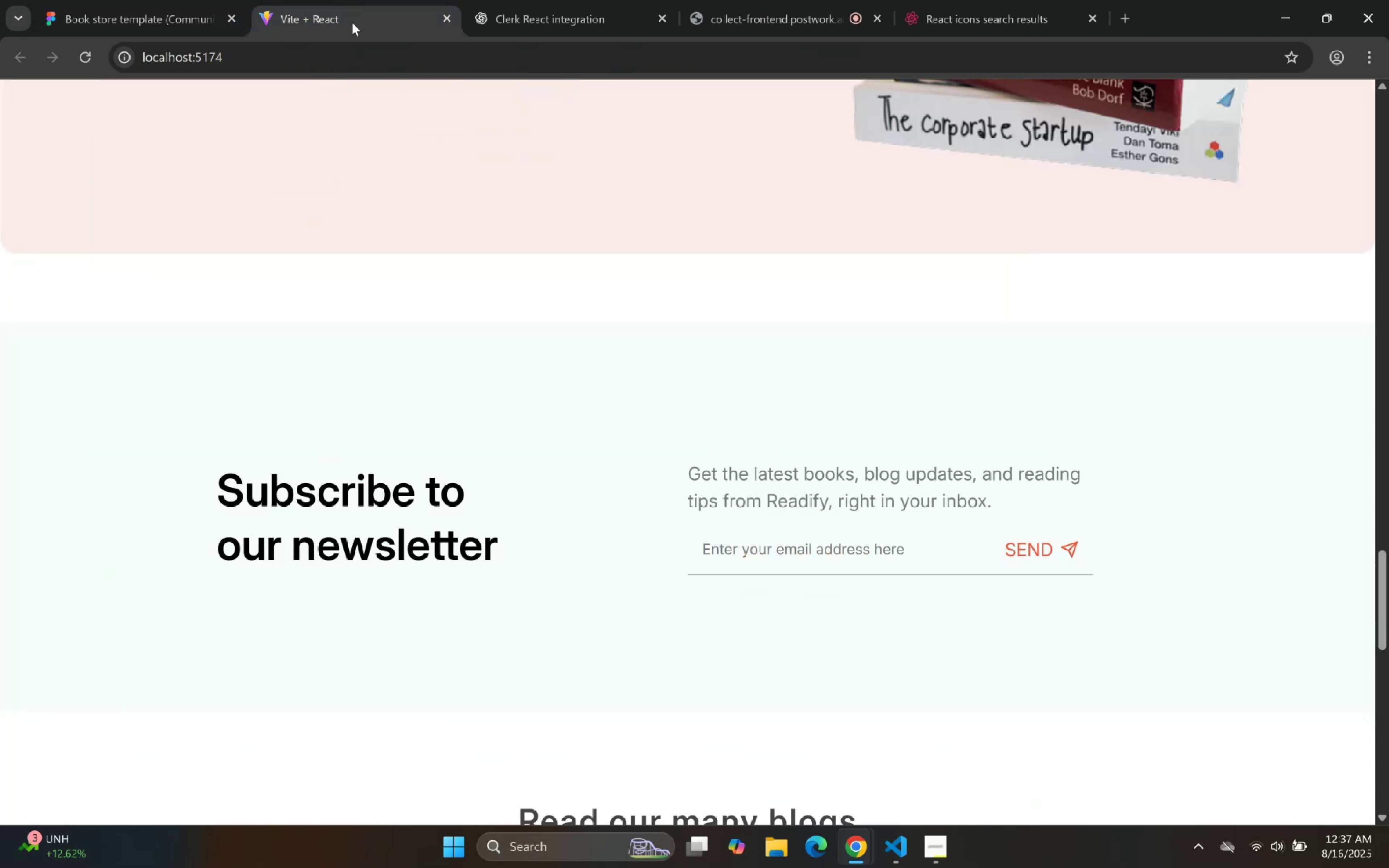 
scroll: coordinate [625, 453], scroll_direction: down, amount: 1.0
 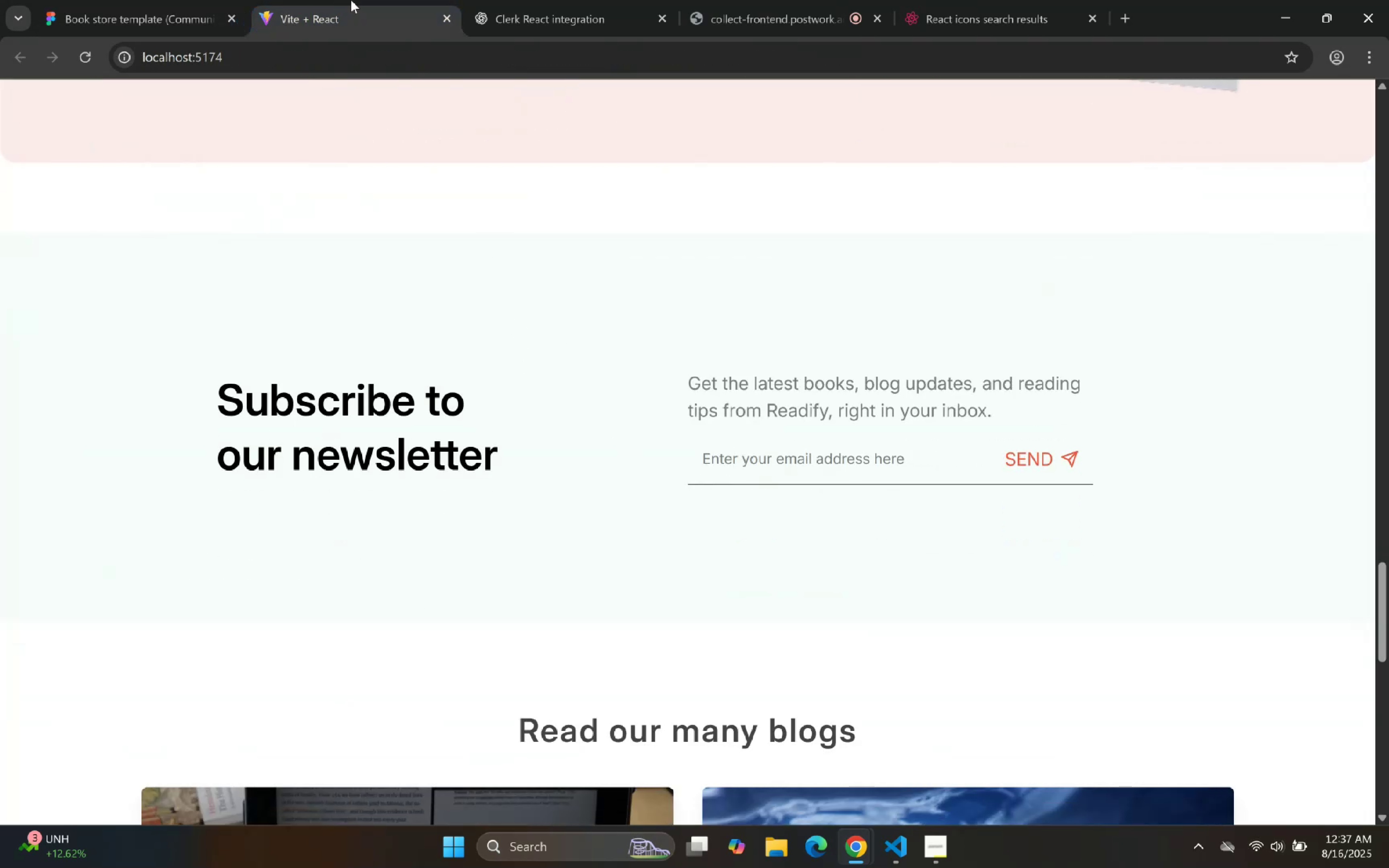 
left_click([125, 0])
 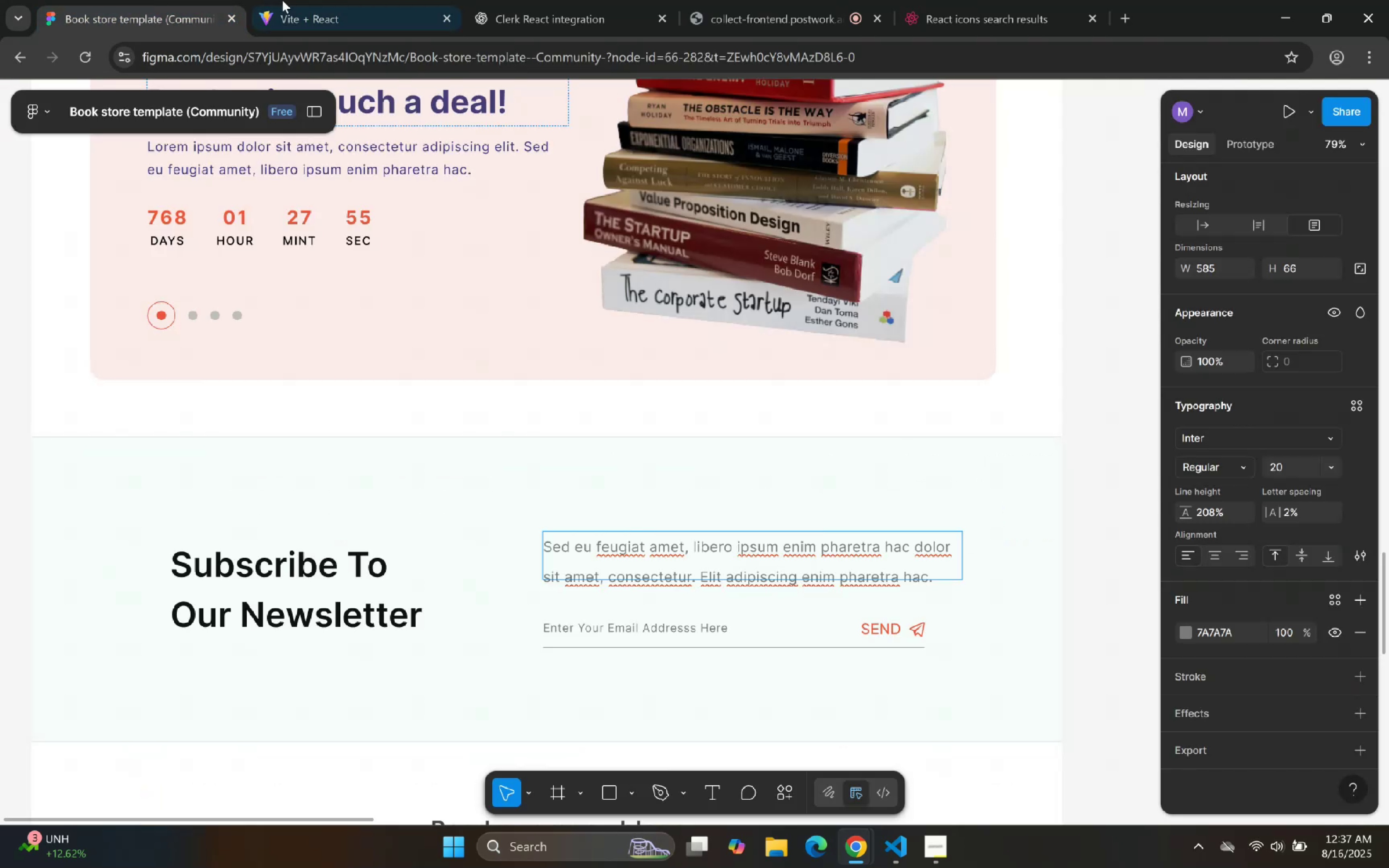 
left_click([369, 3])
 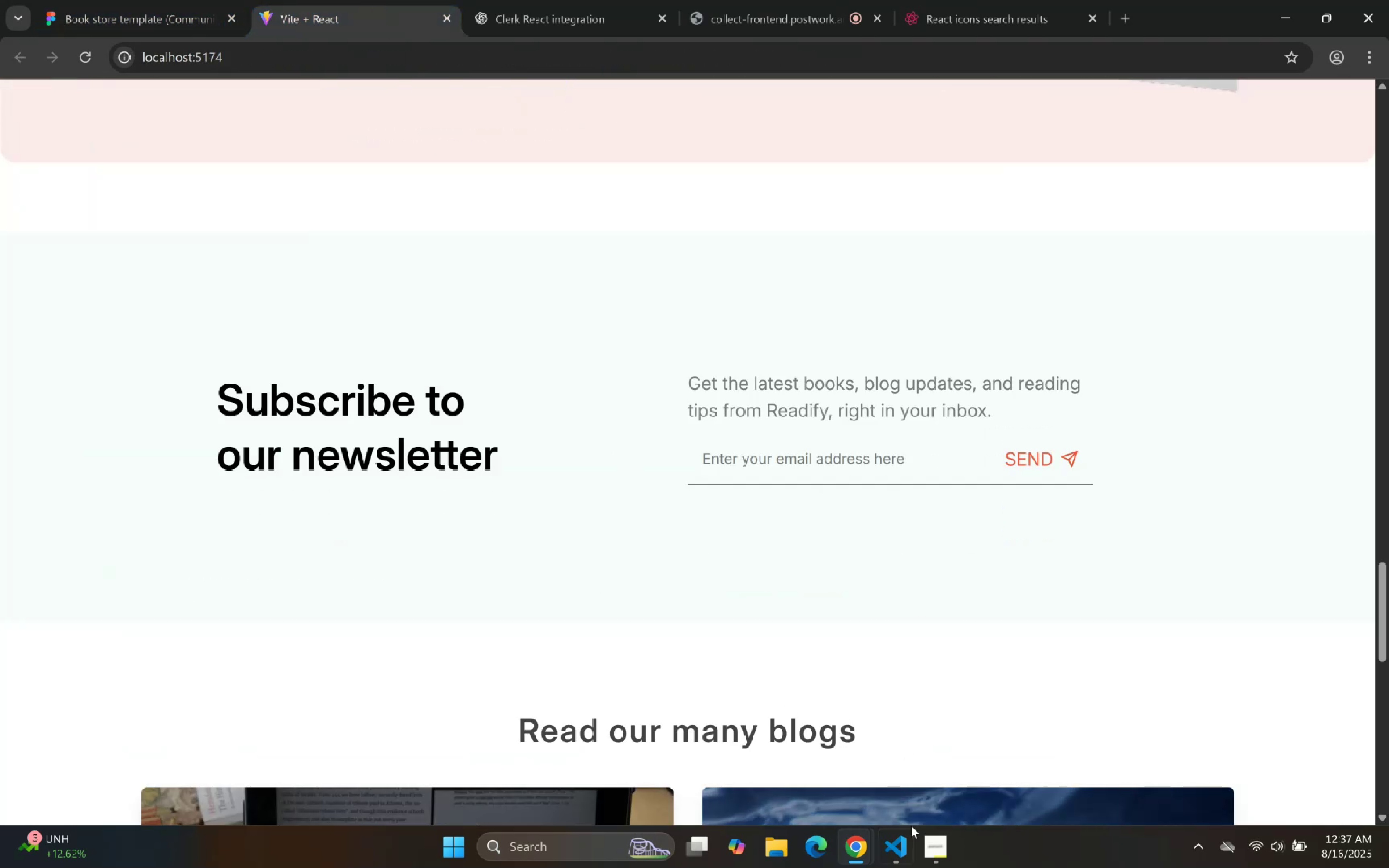 
mouse_move([894, 837])
 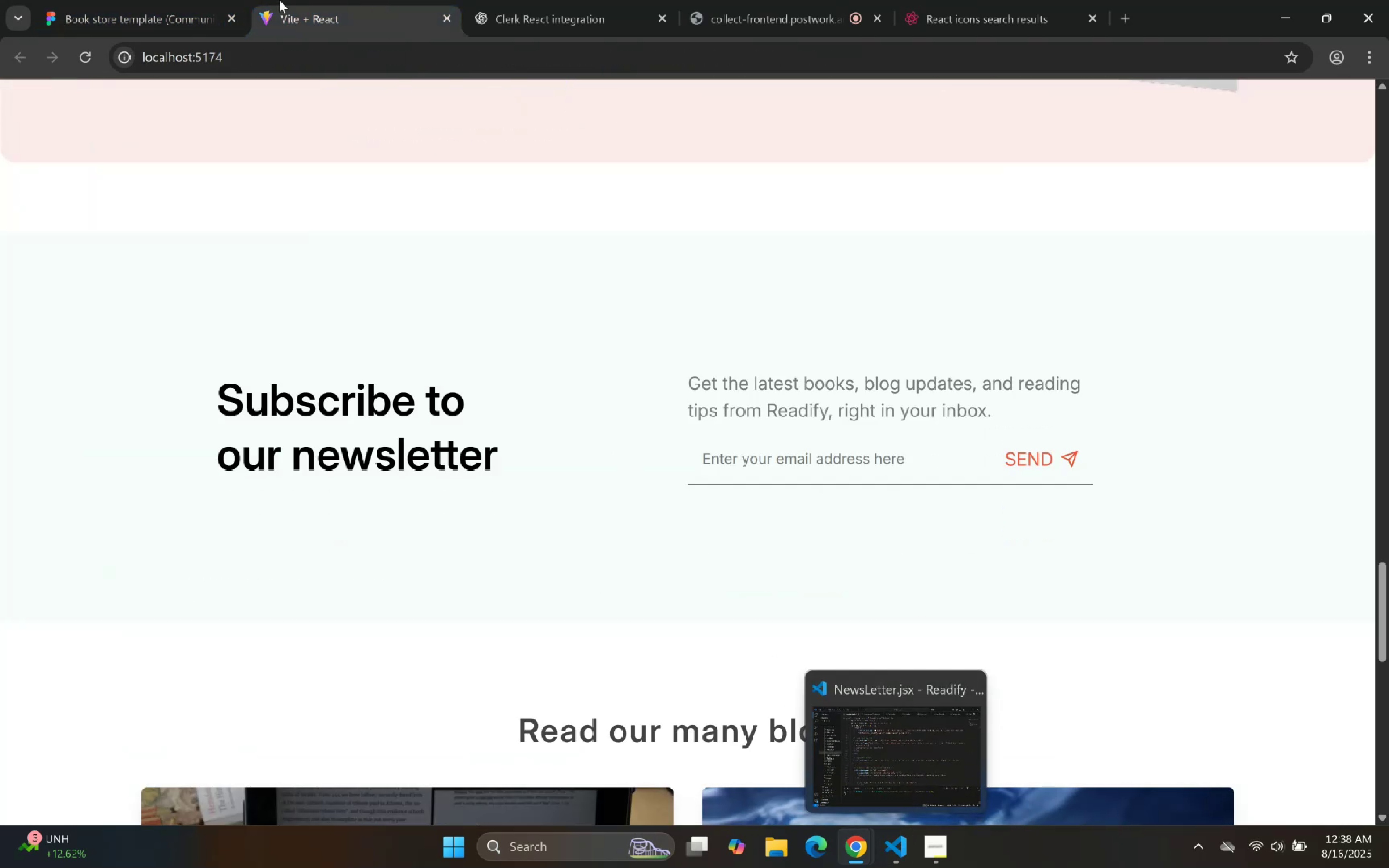 
left_click([170, 0])
 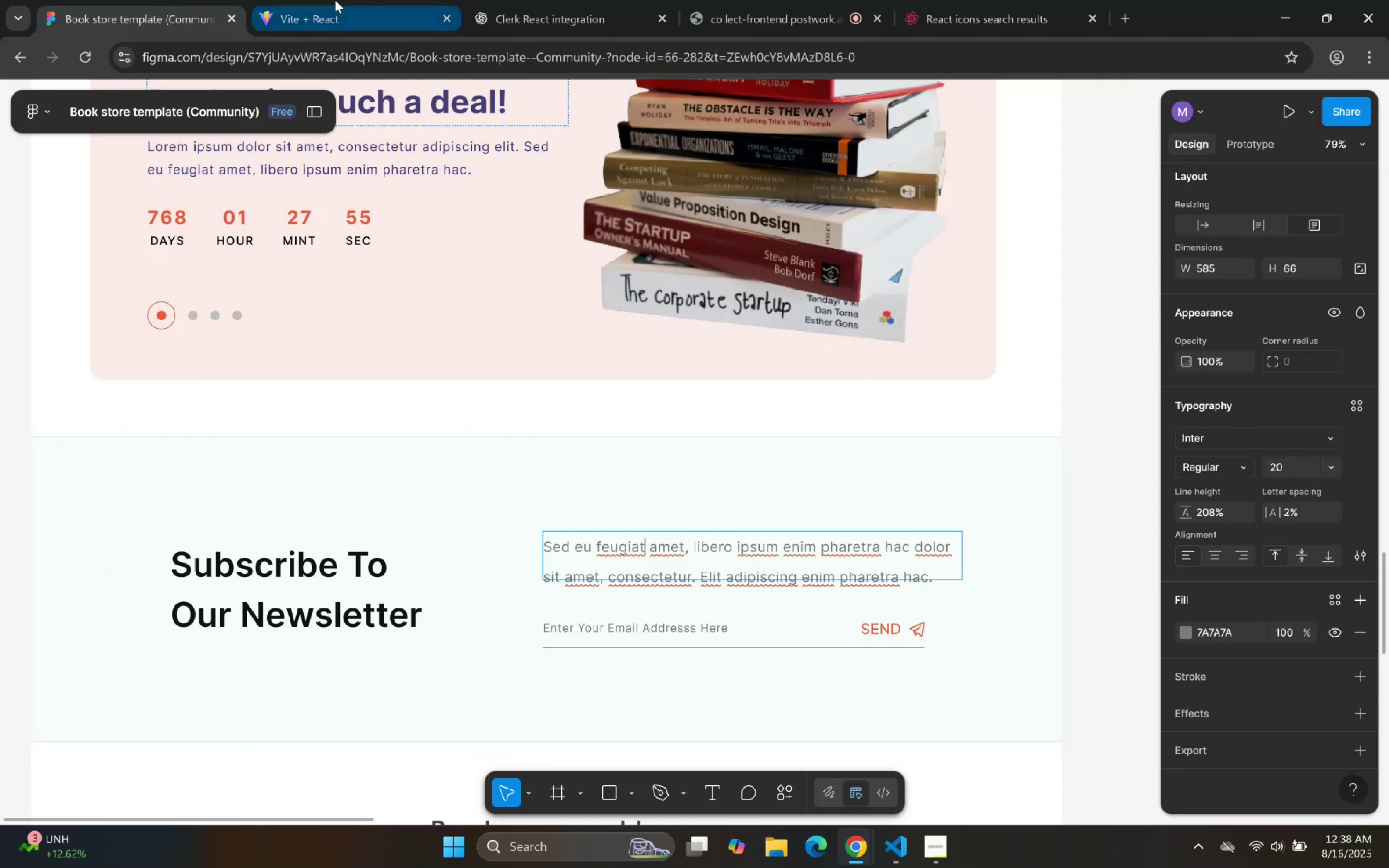 
left_click([334, 1])
 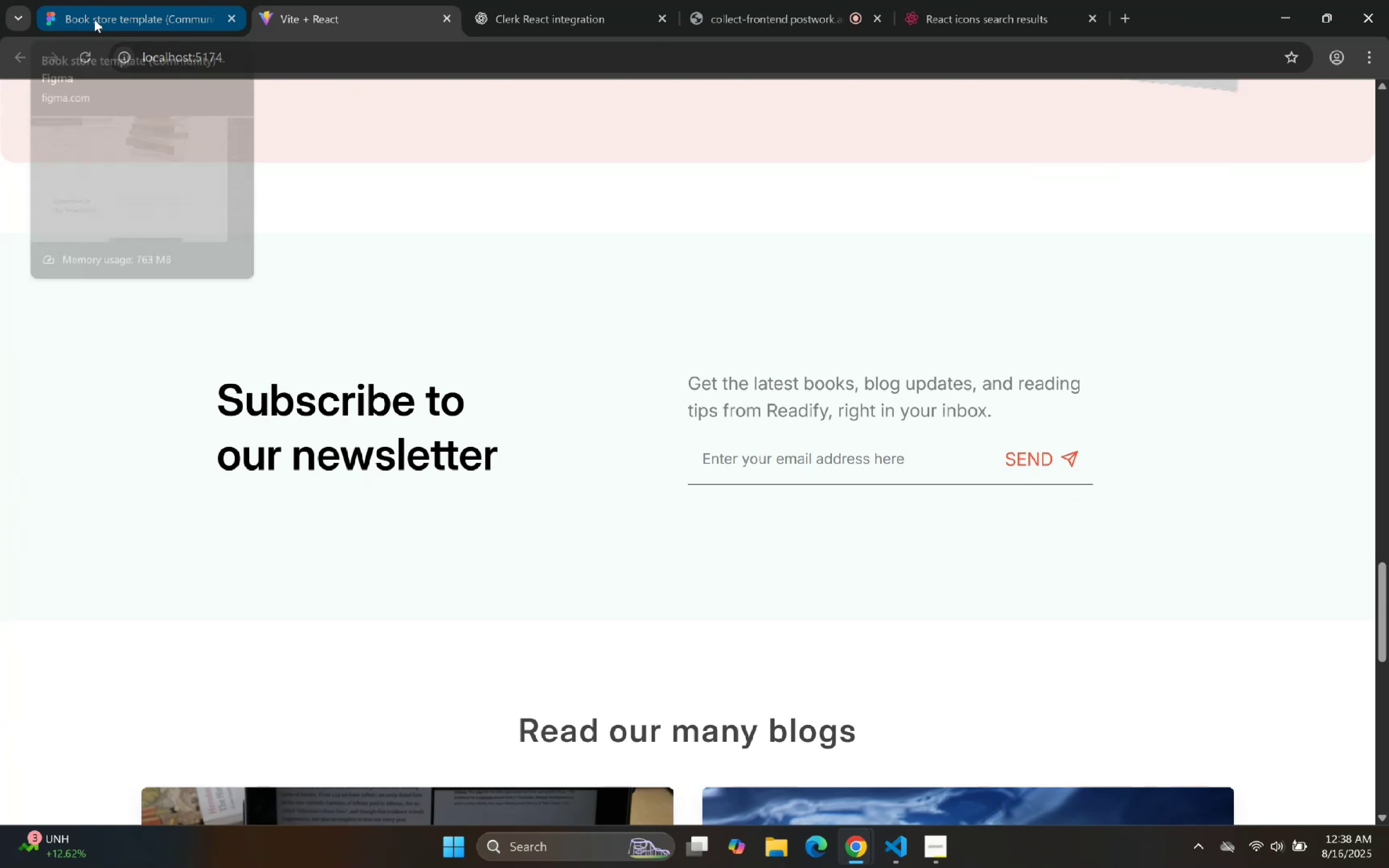 
left_click([105, 1])
 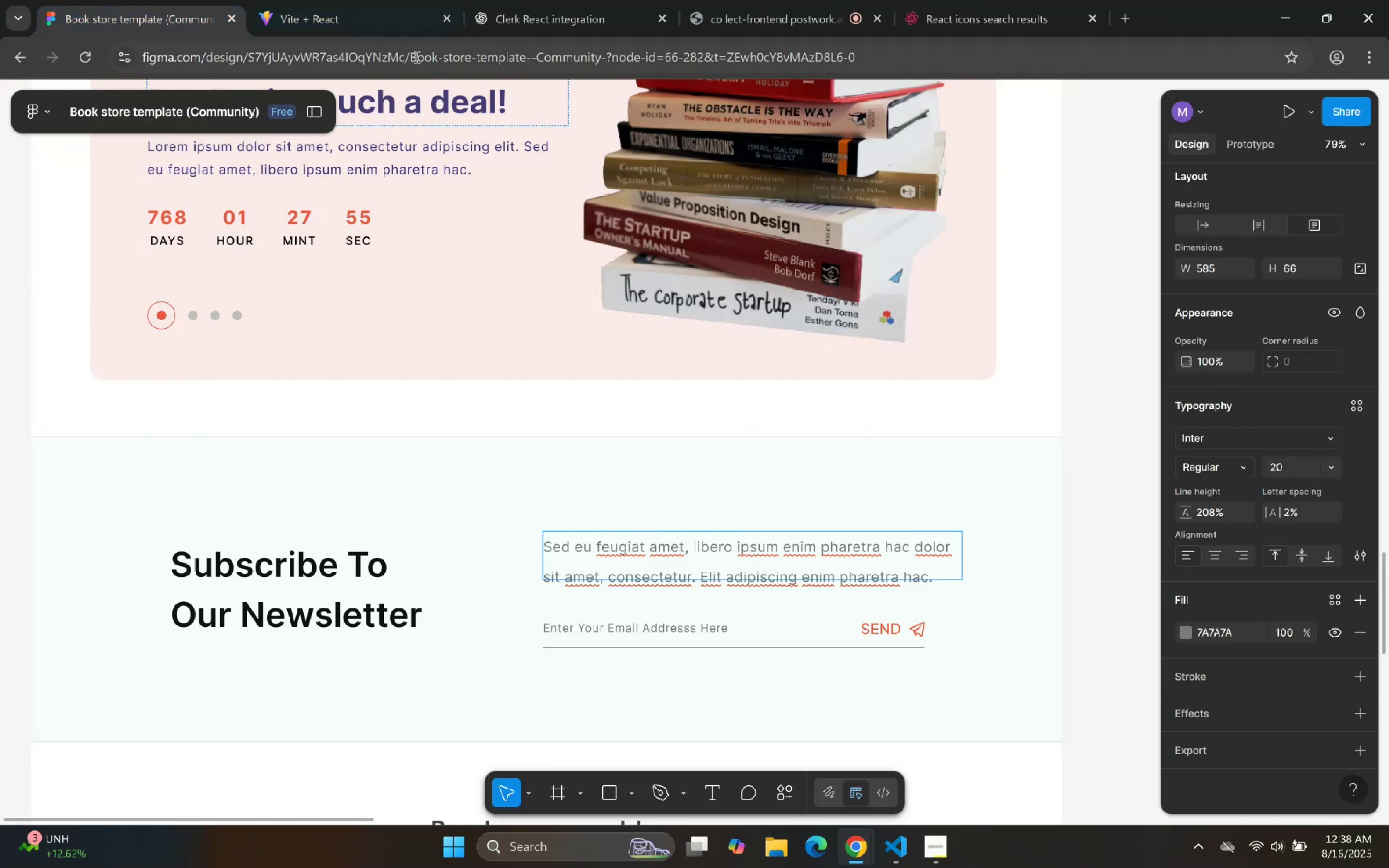 
left_click([361, 37])
 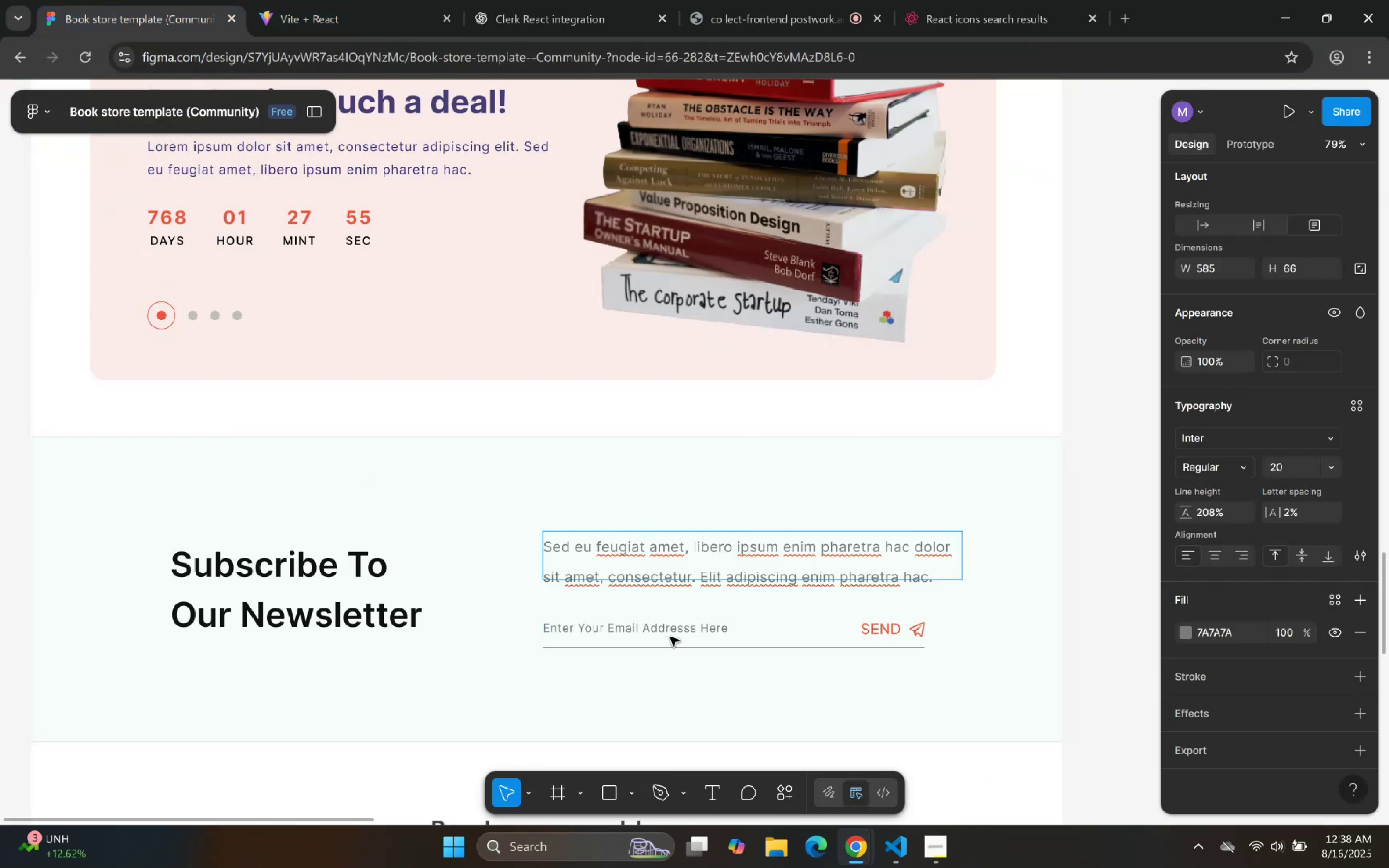 
double_click([673, 626])
 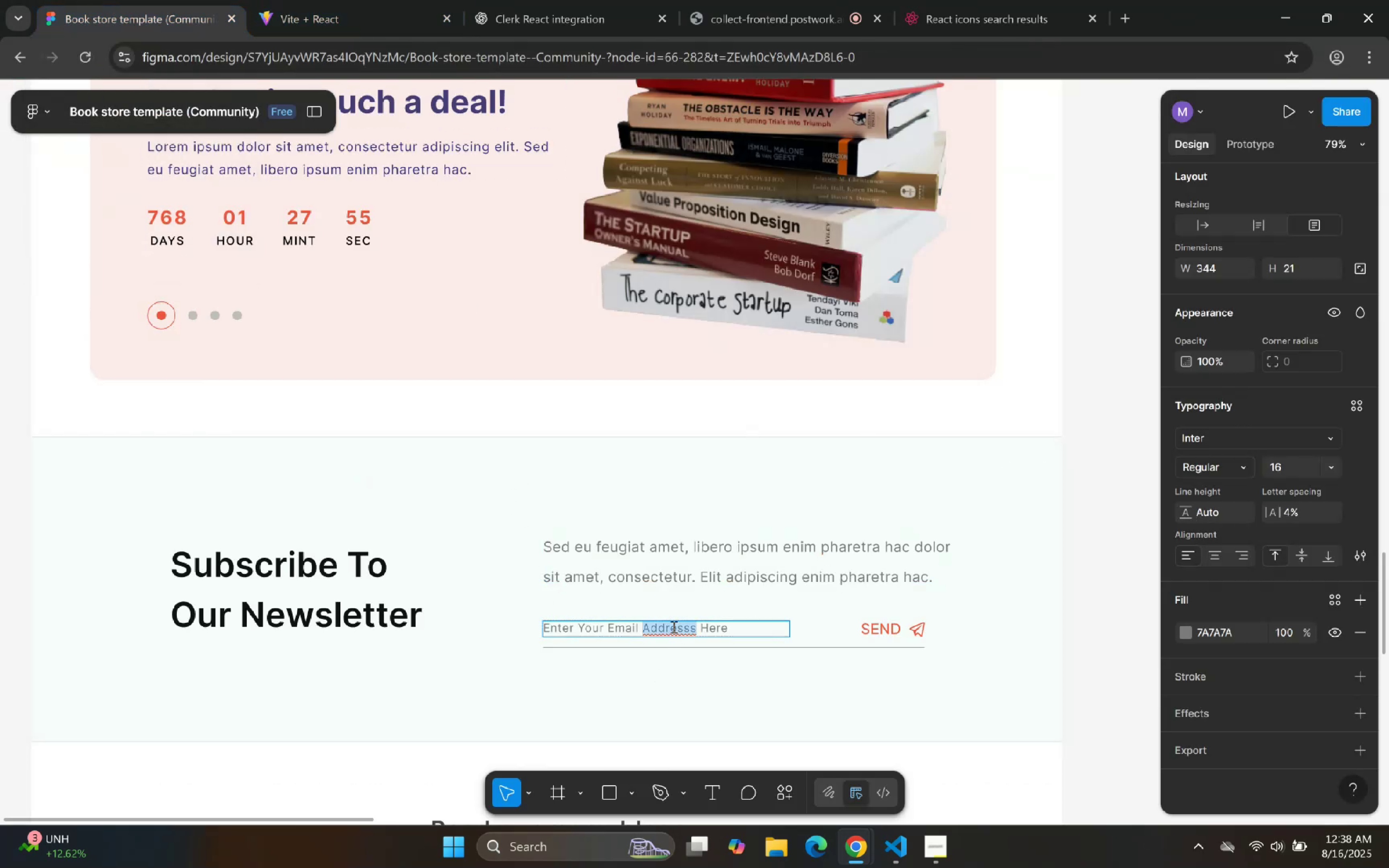 
triple_click([673, 626])
 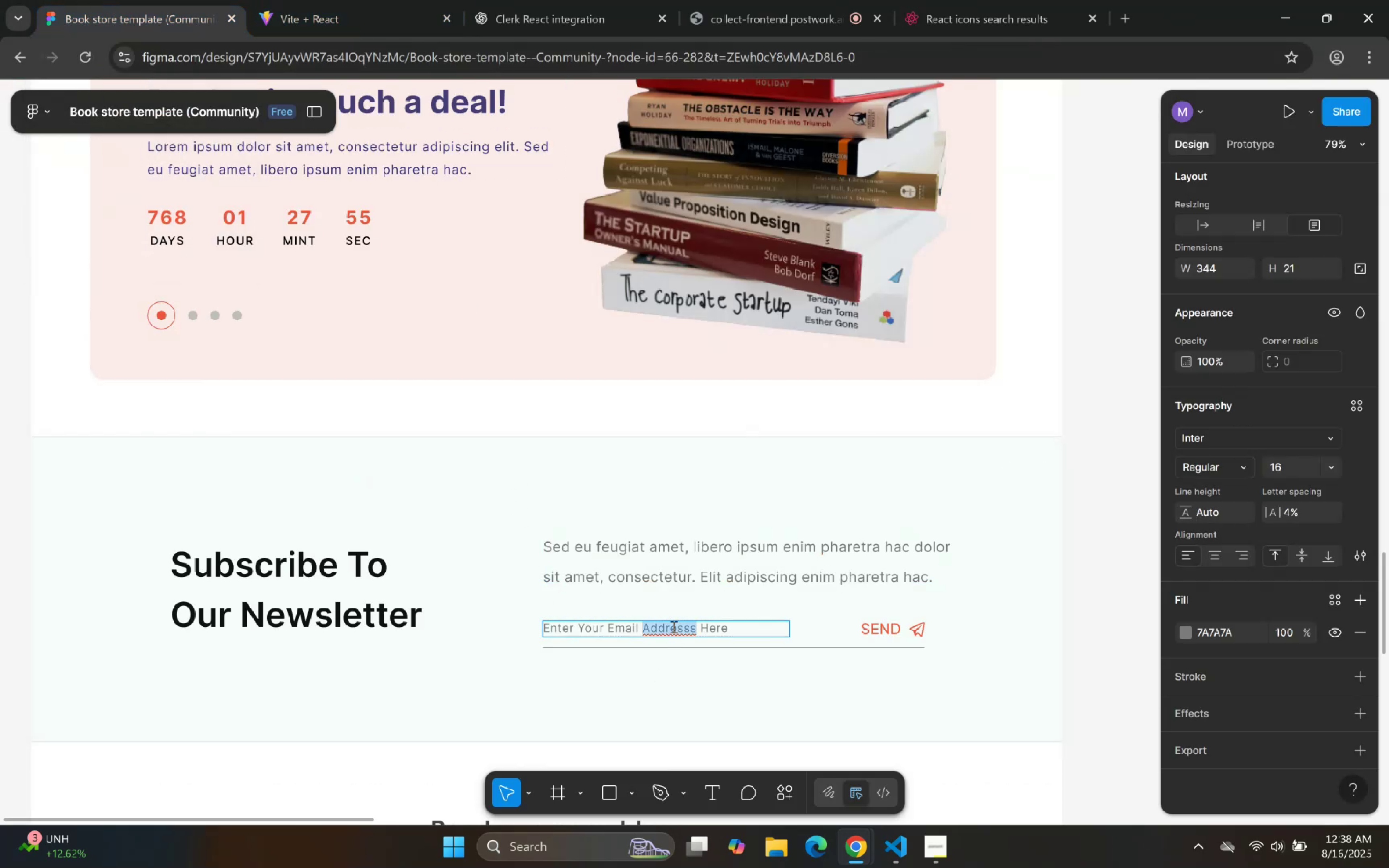 
triple_click([673, 626])
 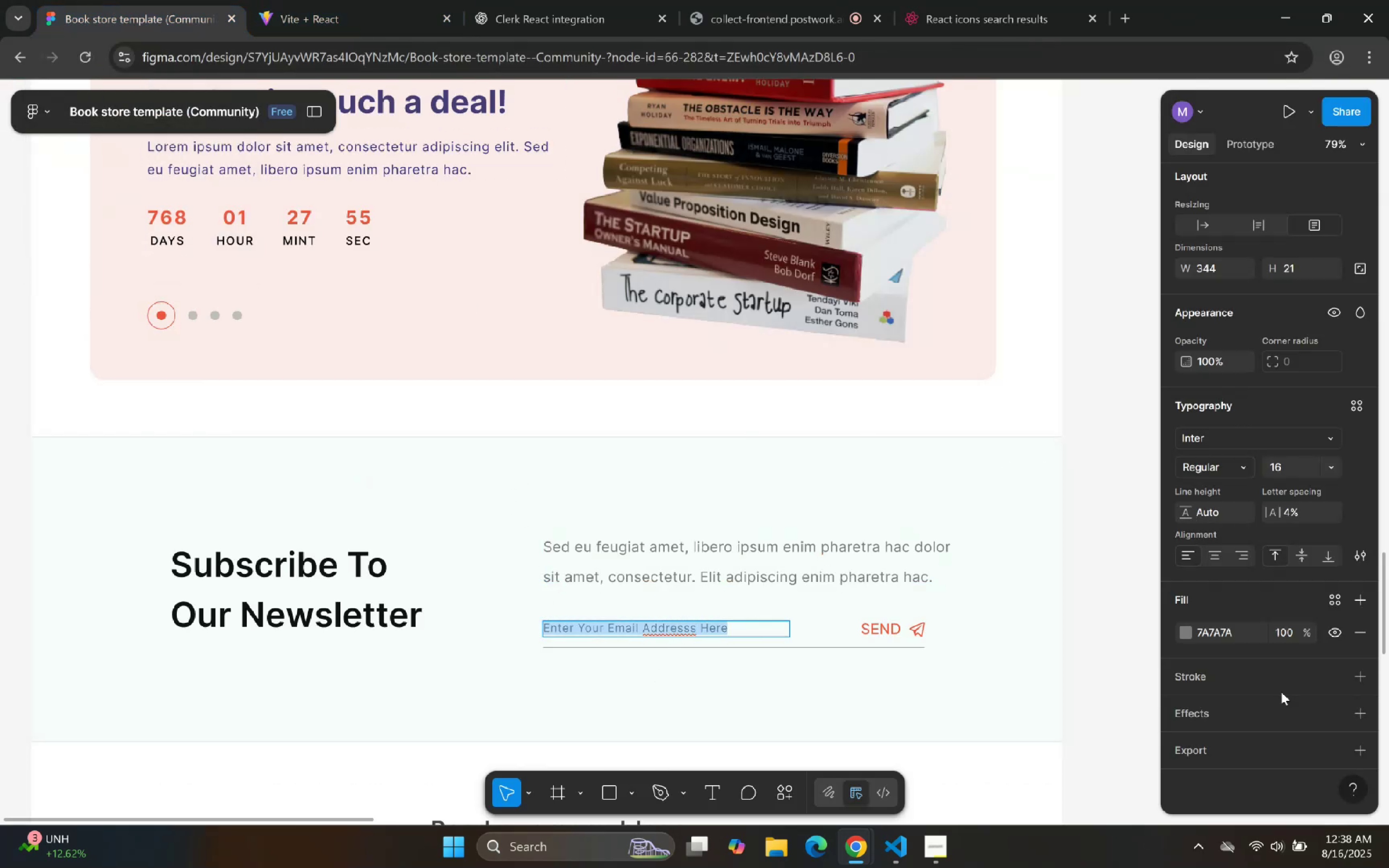 
scroll: coordinate [687, 370], scroll_direction: down, amount: 4.0
 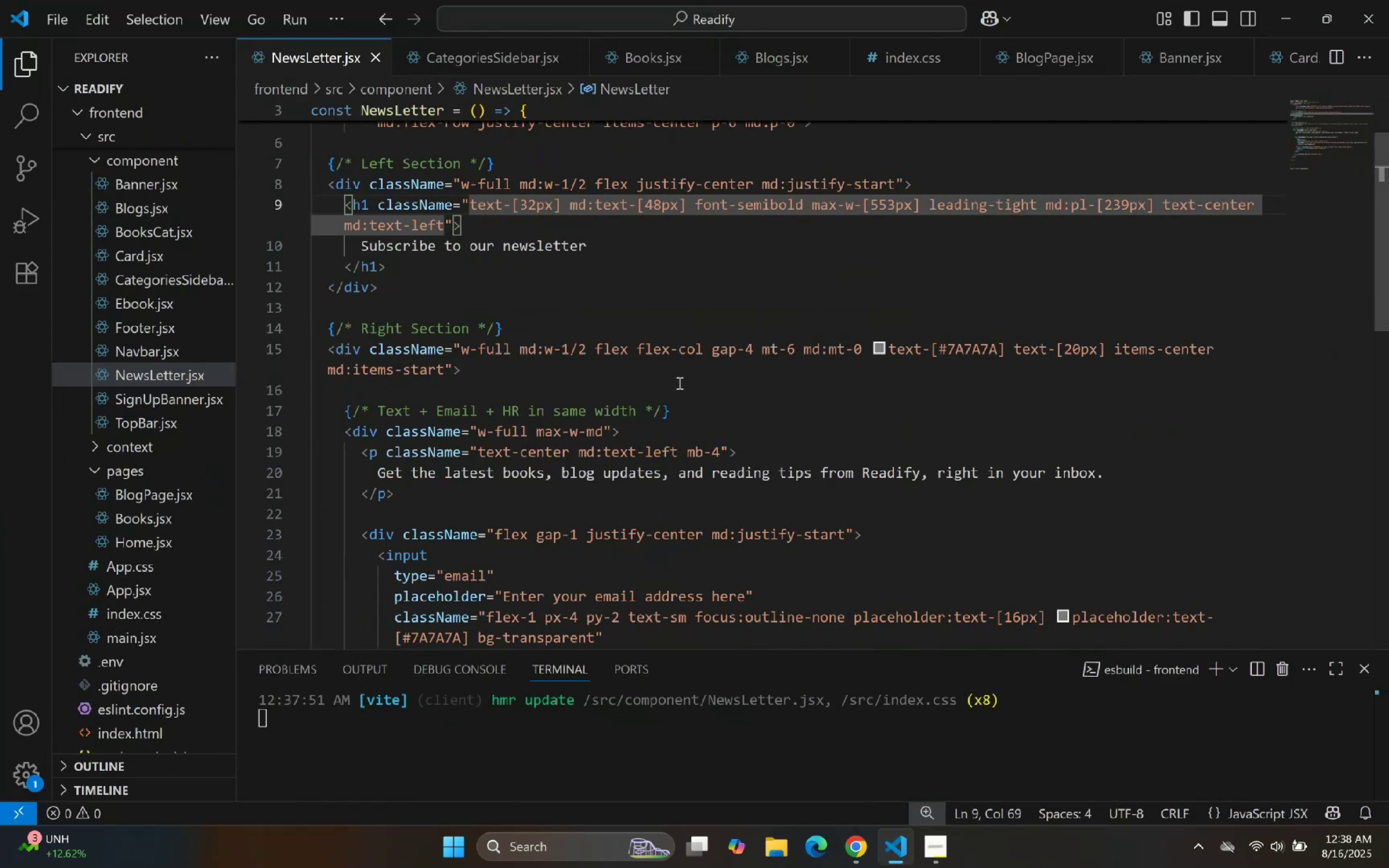 
right_click([679, 383])
 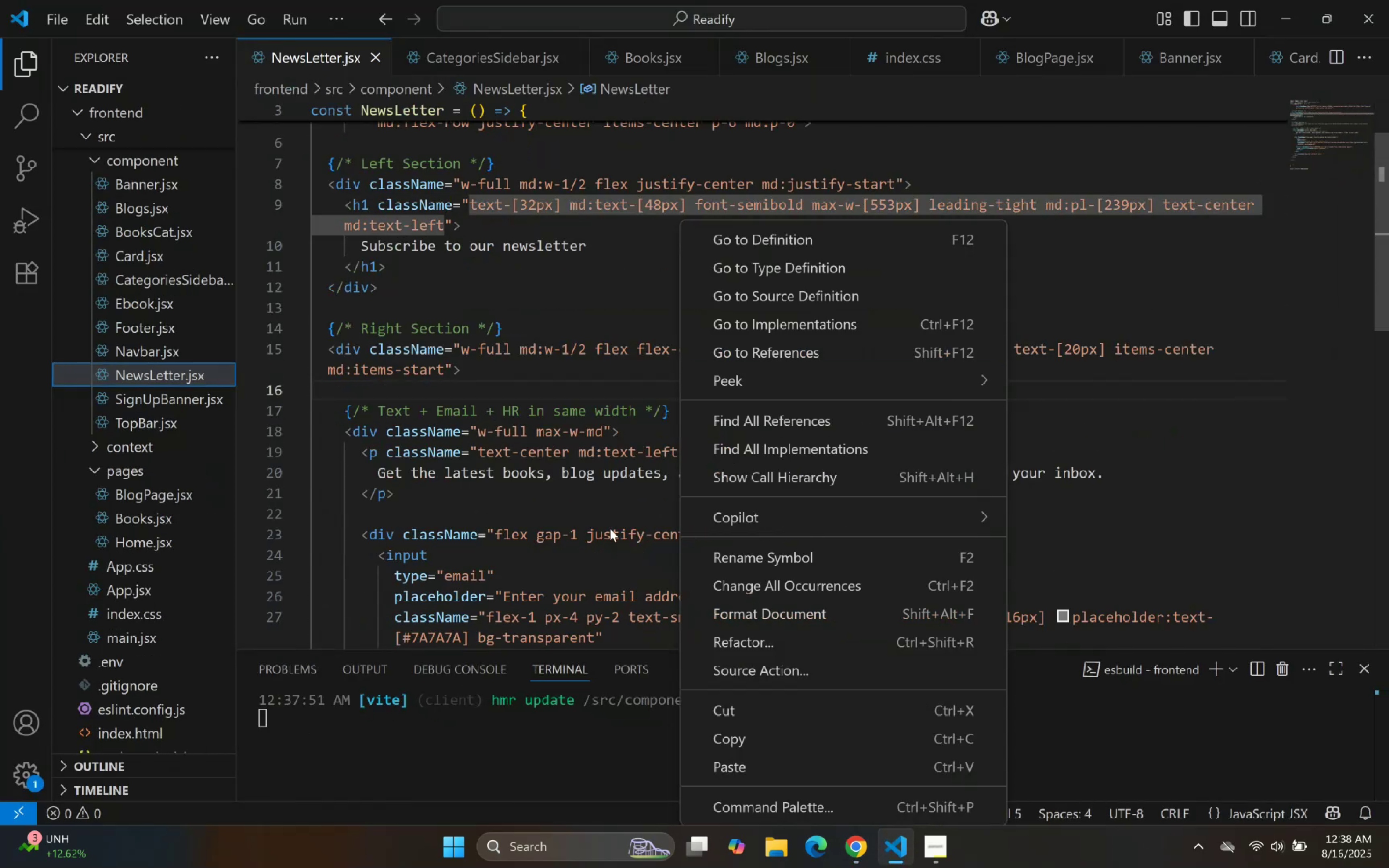 
left_click([541, 555])
 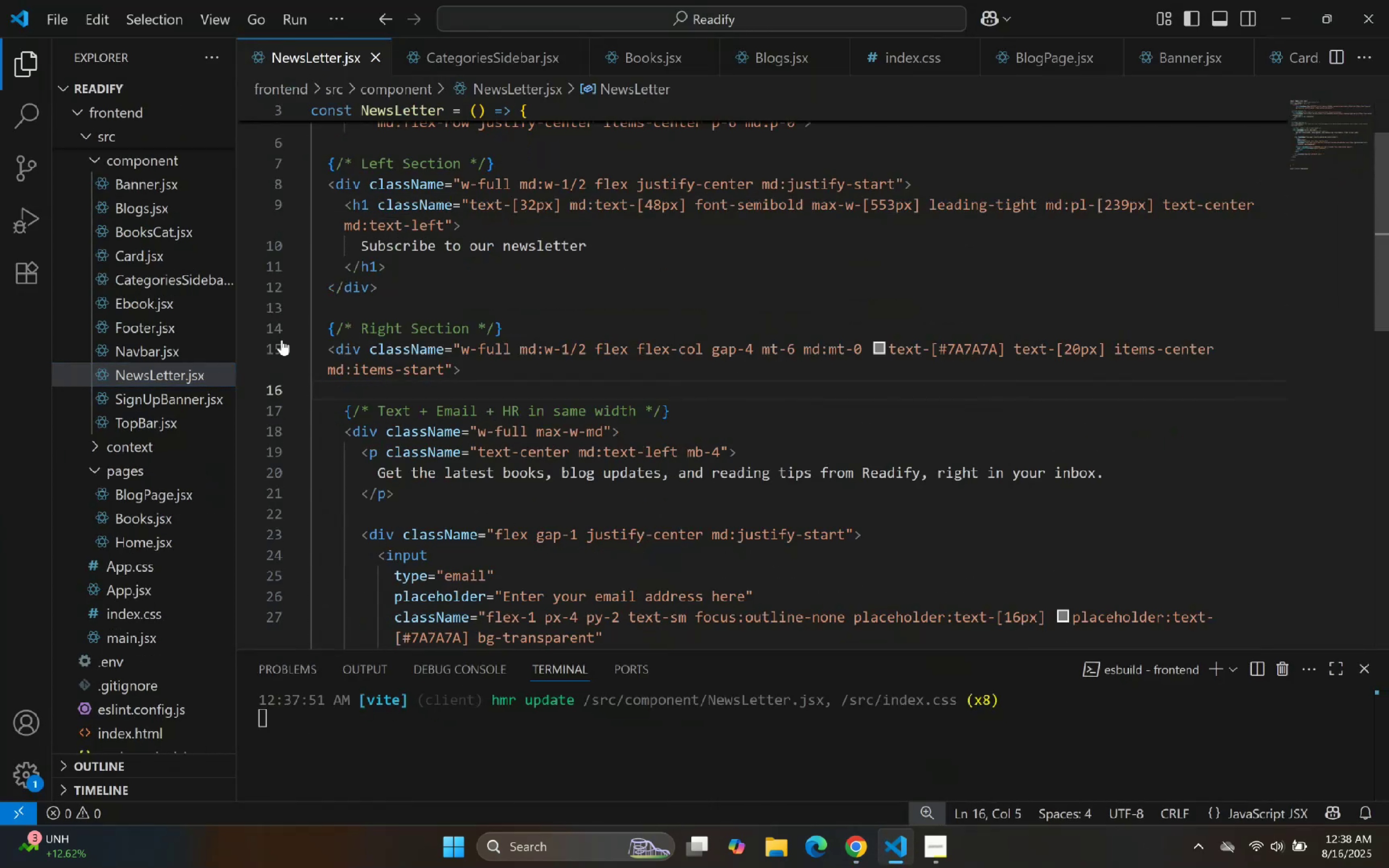 
scroll: coordinate [154, 237], scroll_direction: up, amount: 4.0
 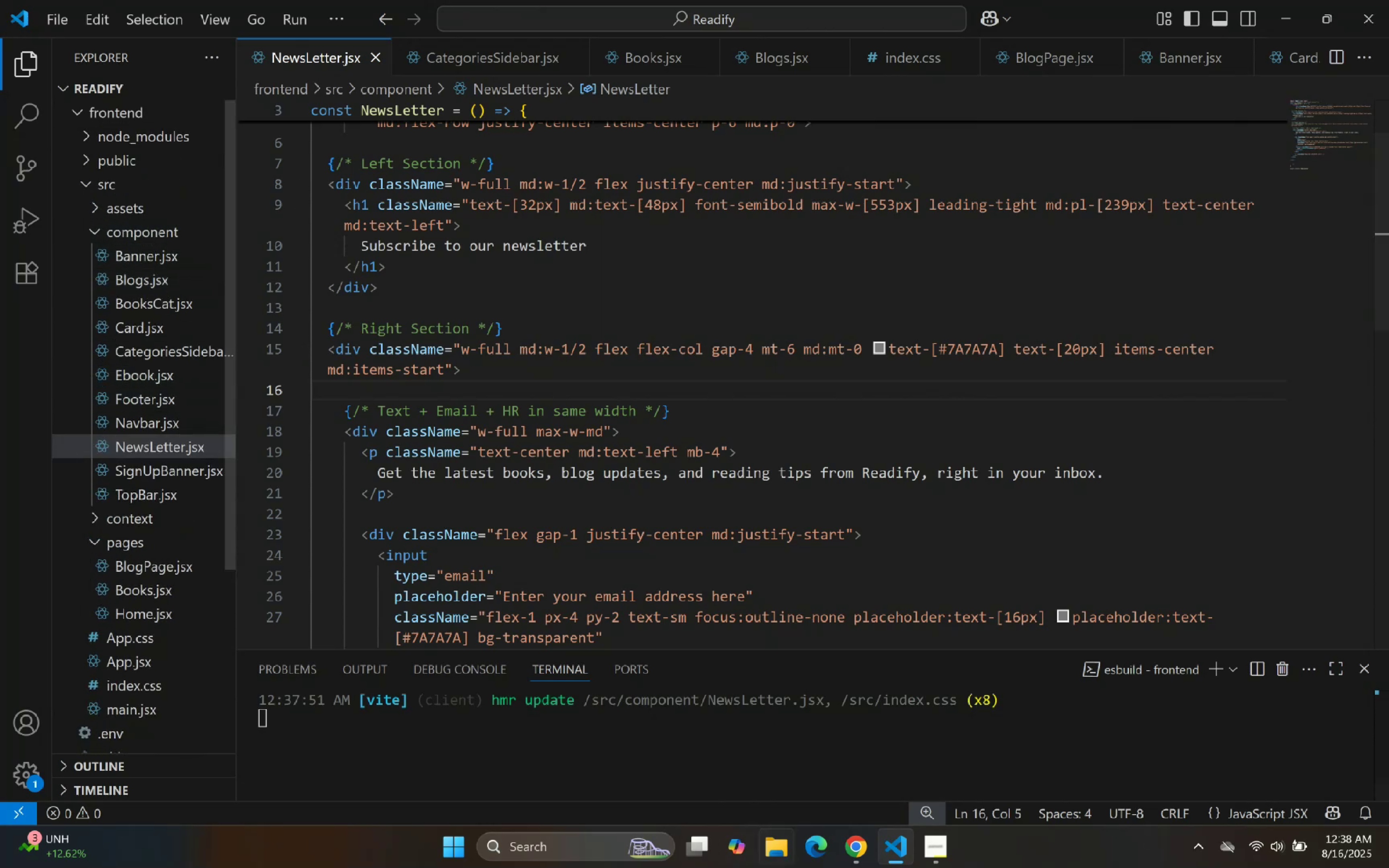 
left_click([896, 860])
 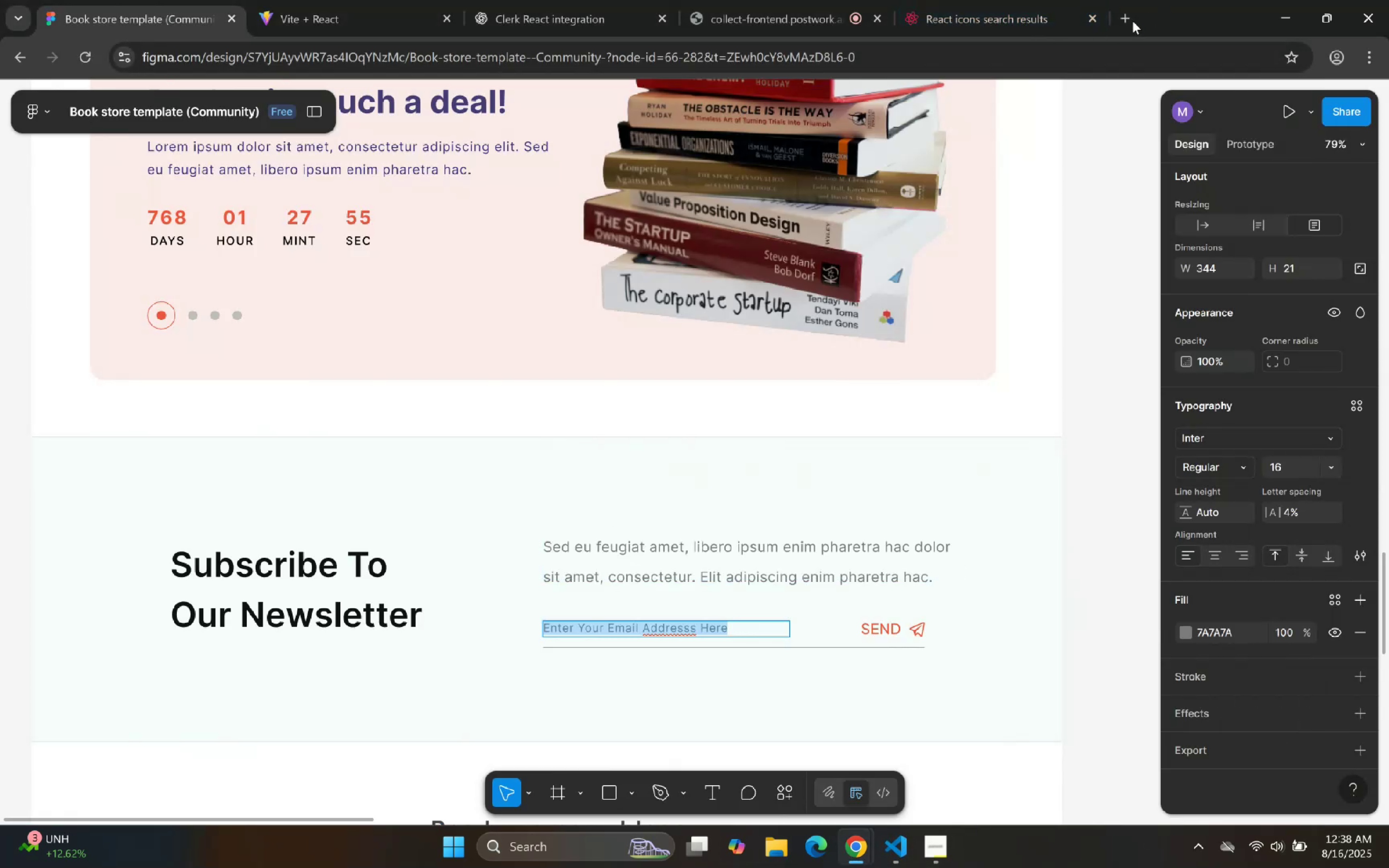 
left_click([1125, 14])
 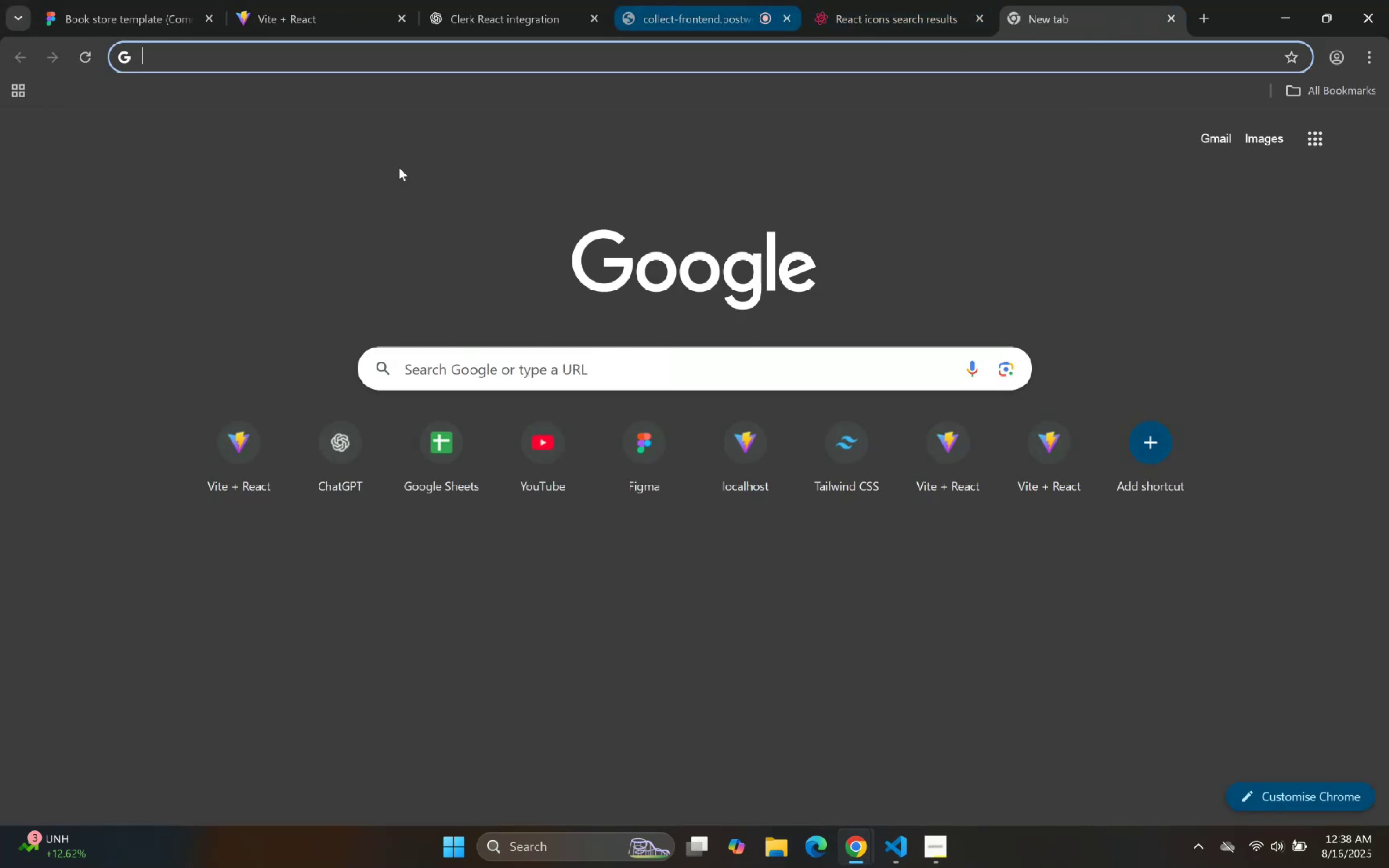 
left_click([283, 5])
 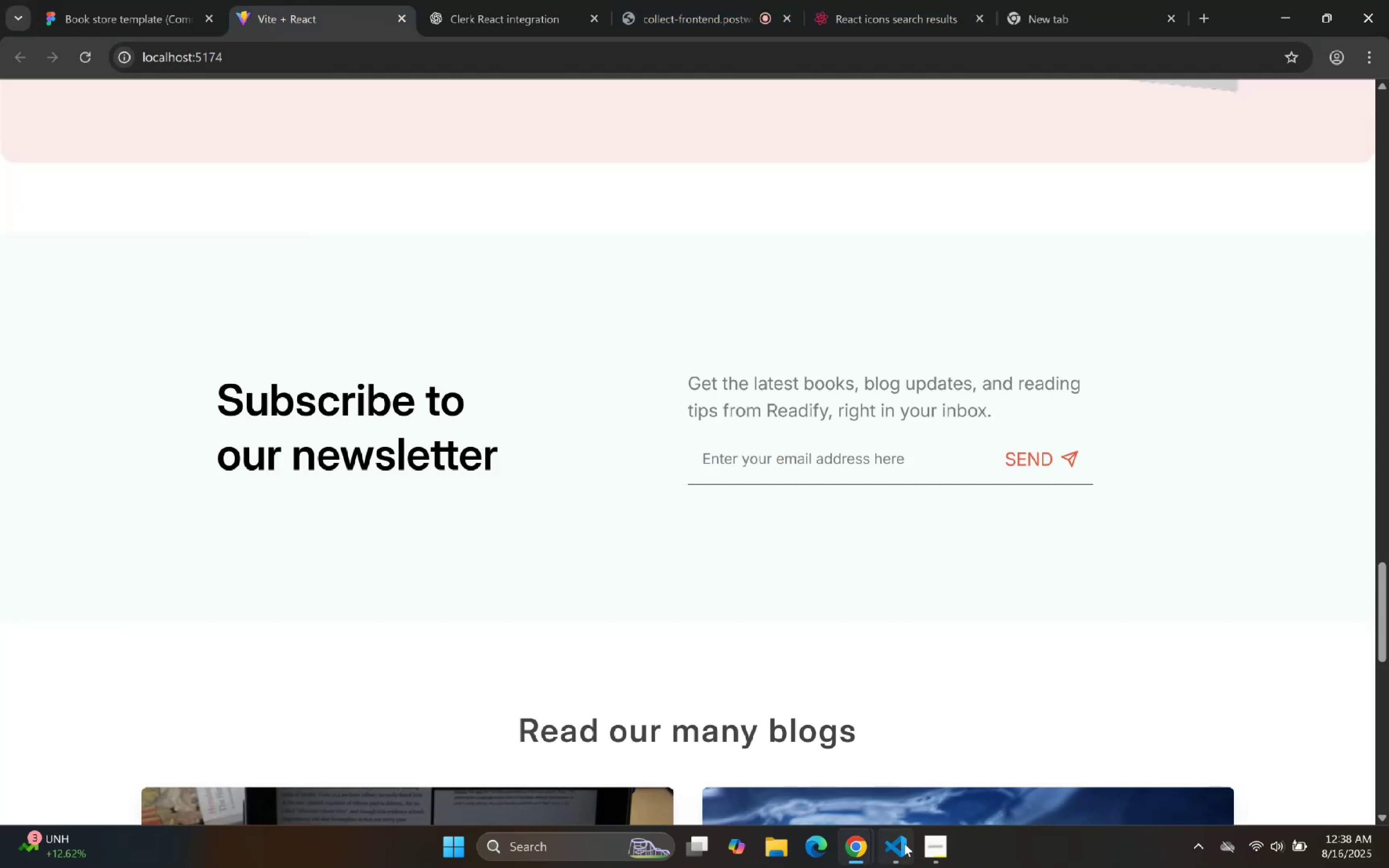 
left_click([1048, 9])
 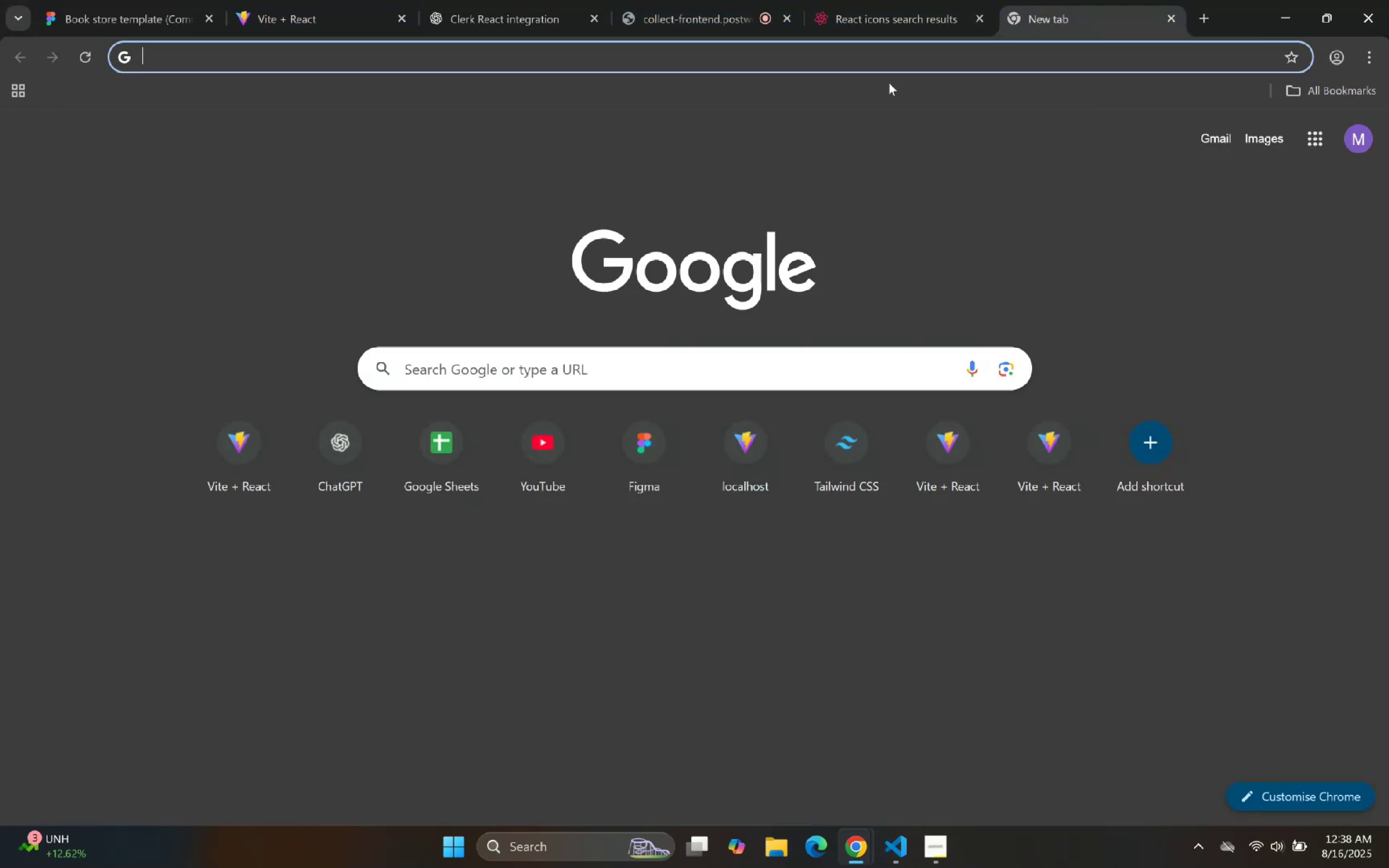 
left_click([886, 58])
 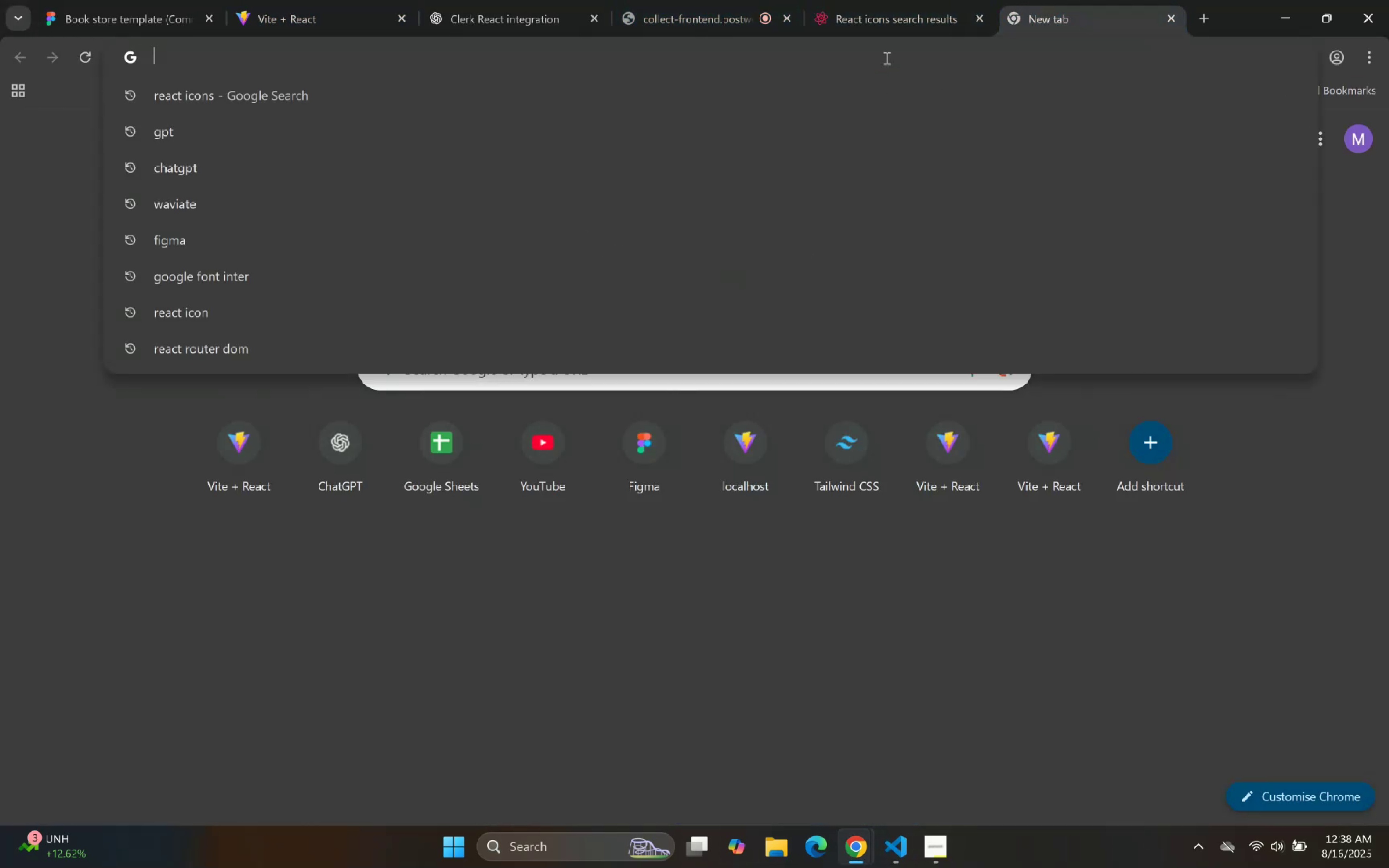 
type(clerk)
 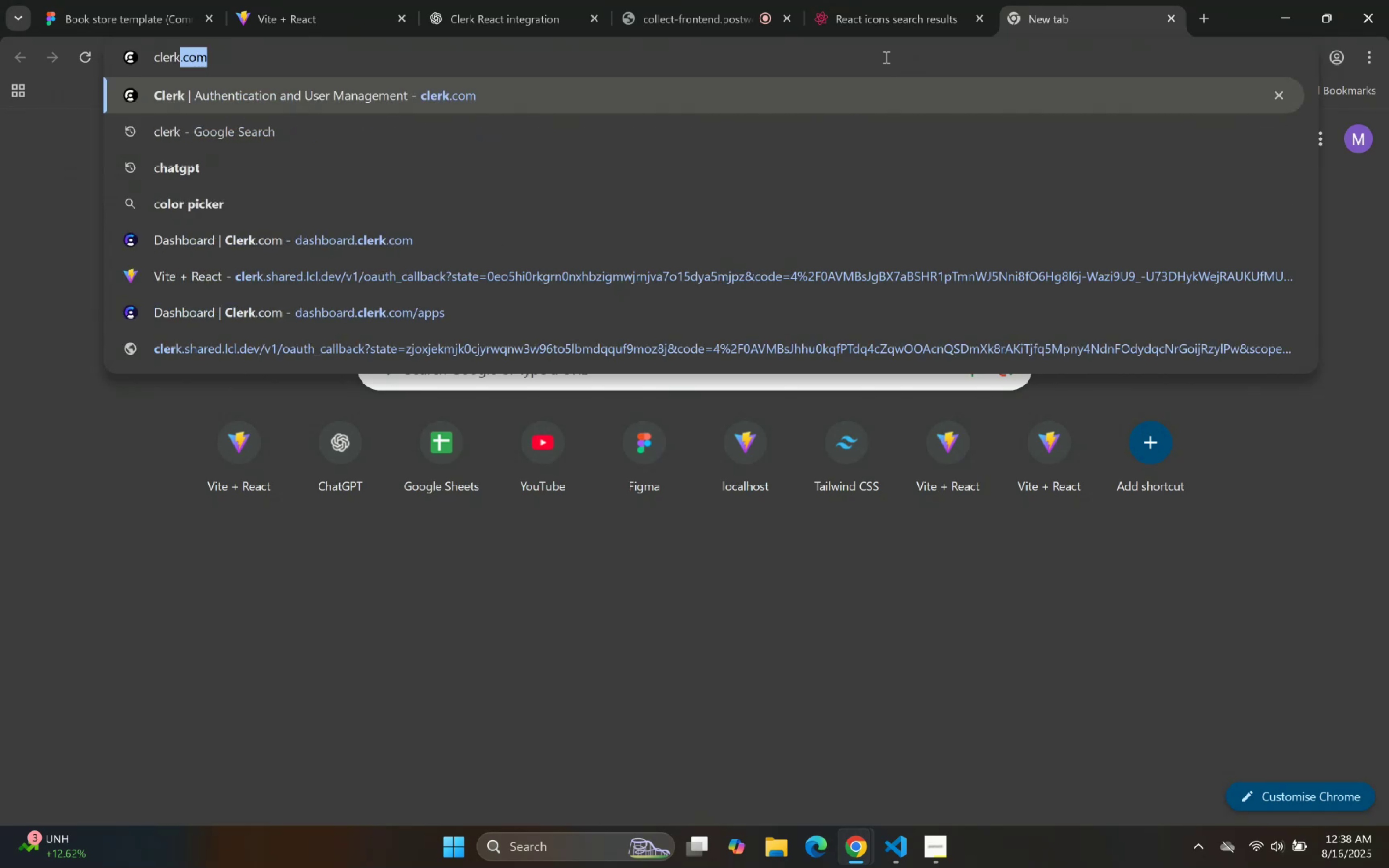 
key(Enter)
 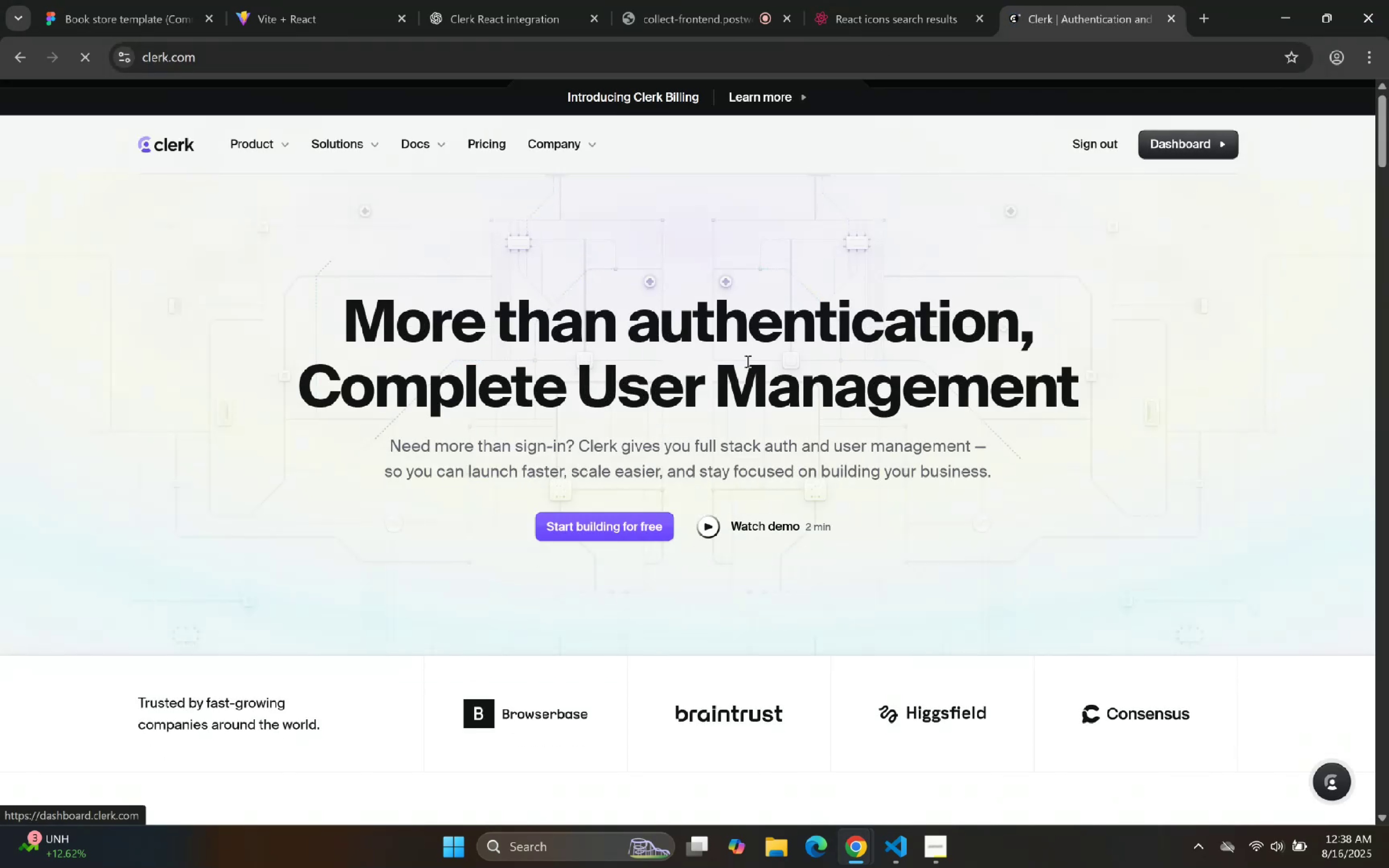 
left_click([677, 0])
 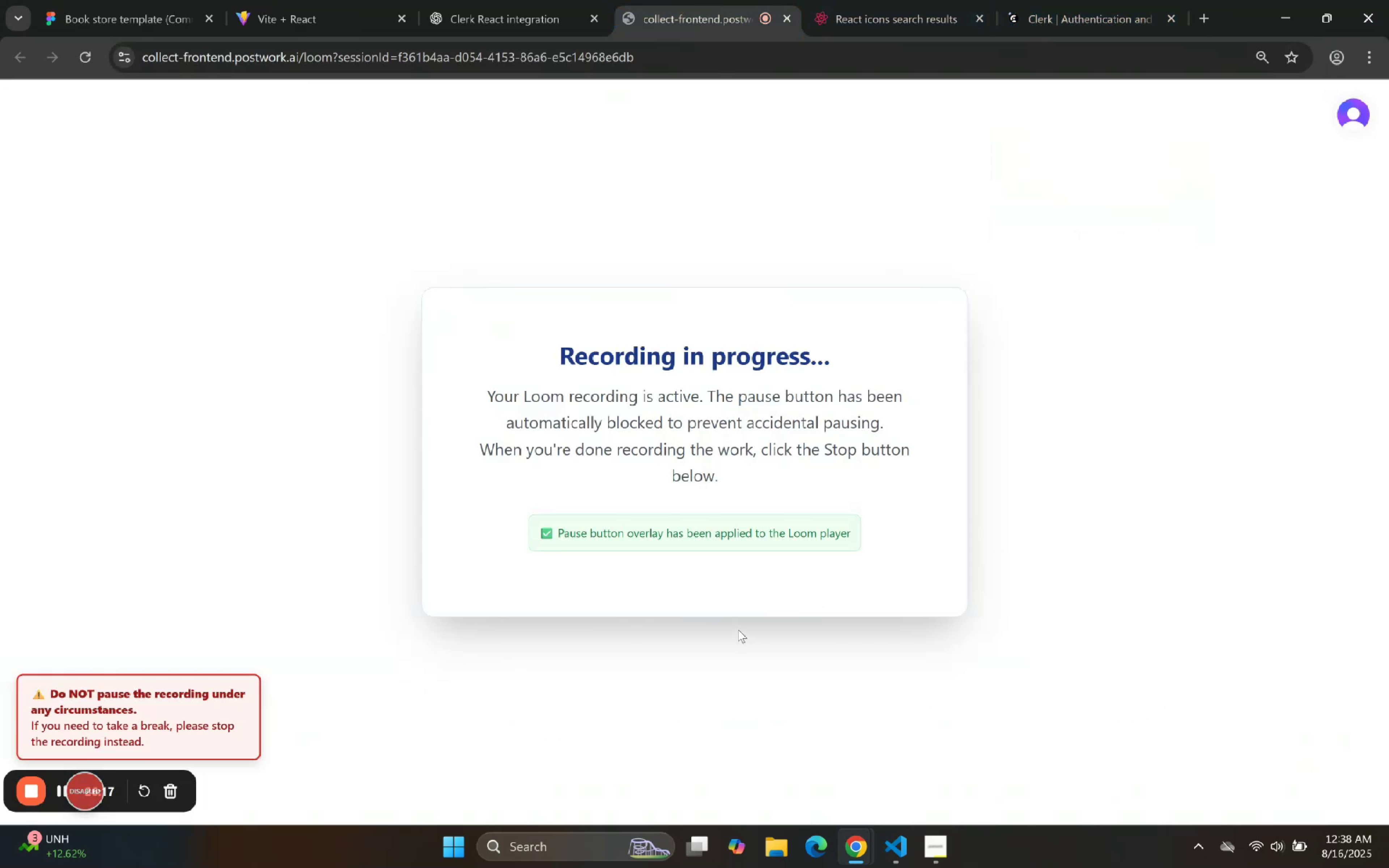 
left_click([1053, 0])
 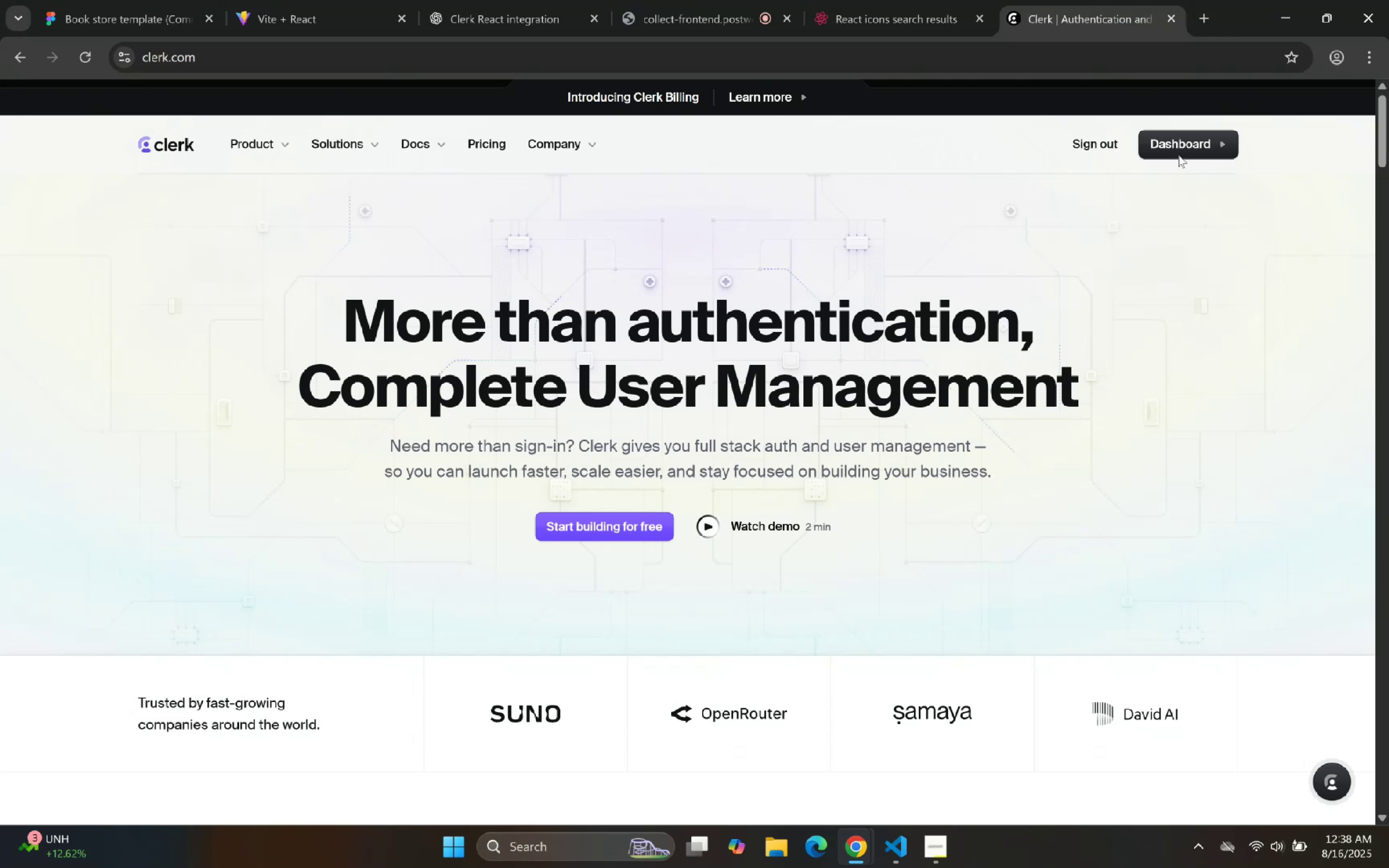 
left_click([1186, 150])
 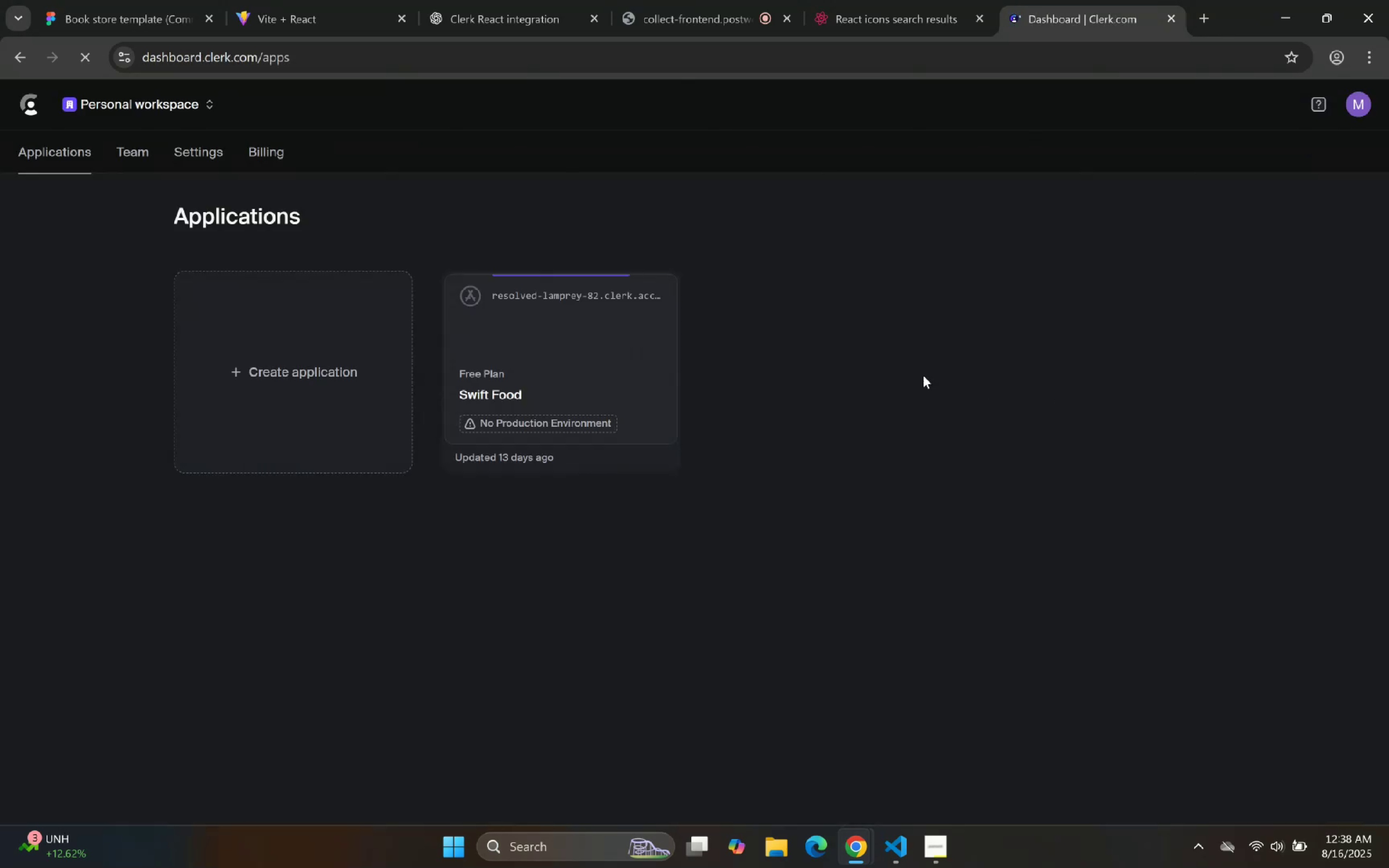 
left_click([346, 374])
 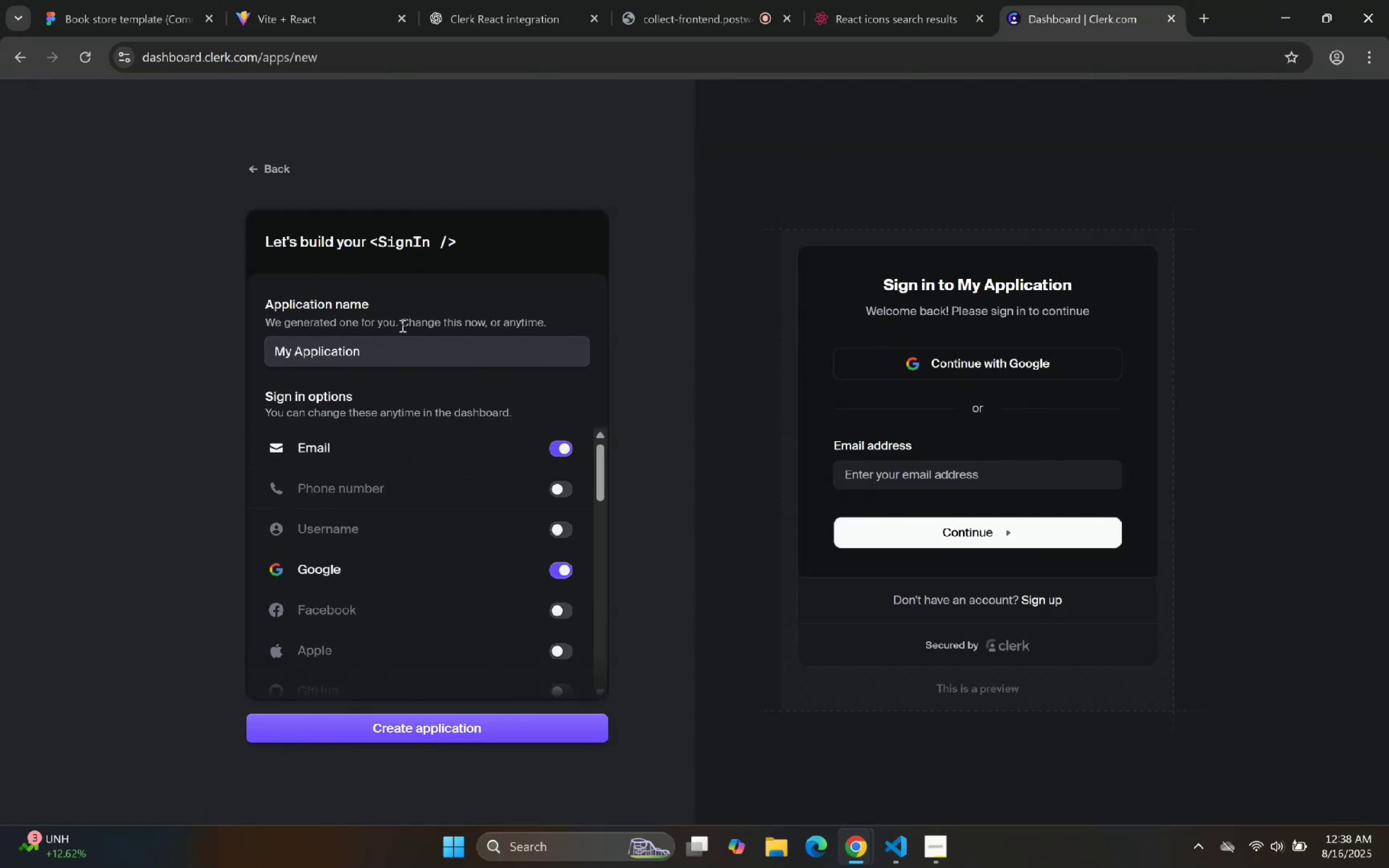 
key(Control+ControlLeft)
 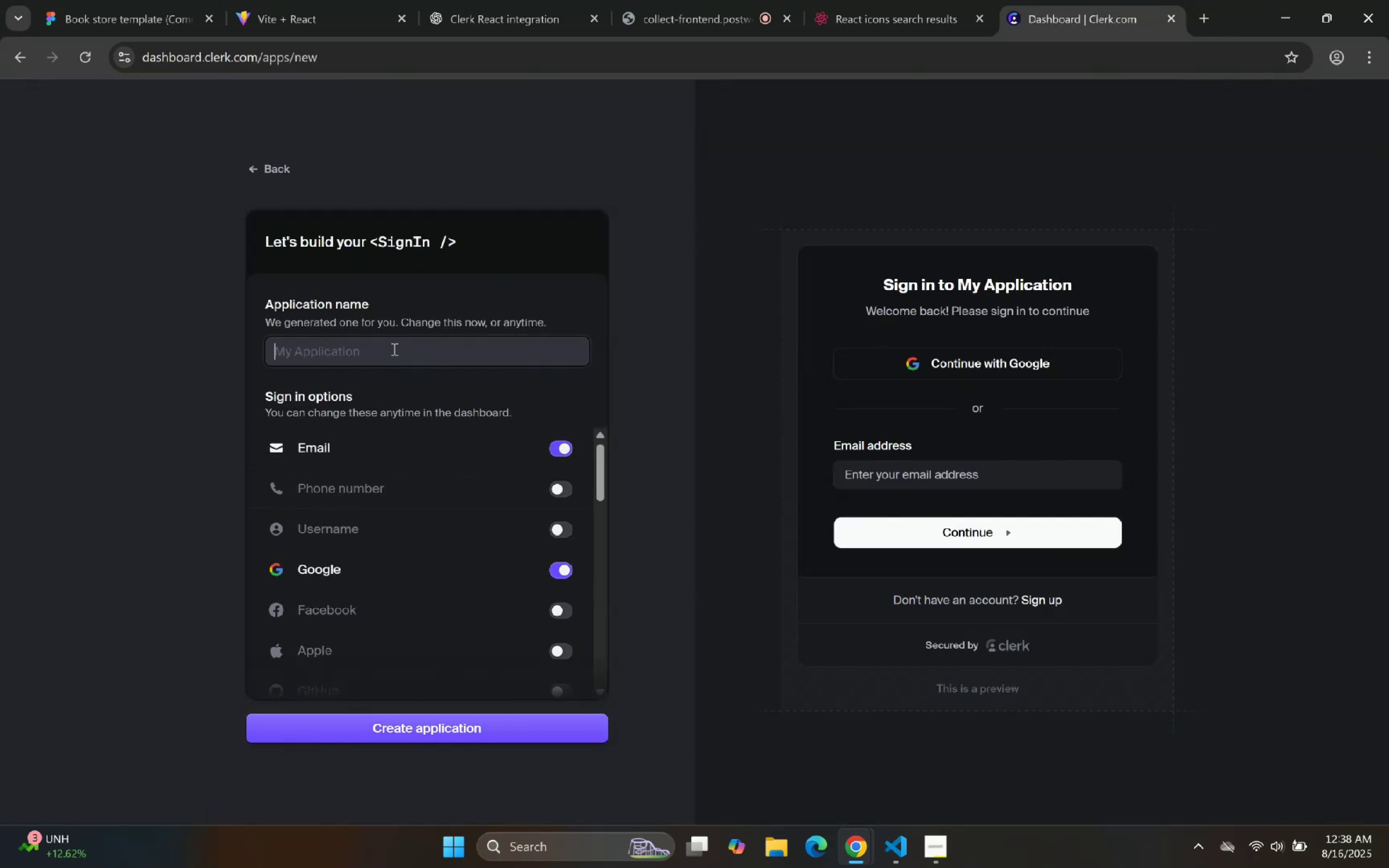 
key(Control+A)
 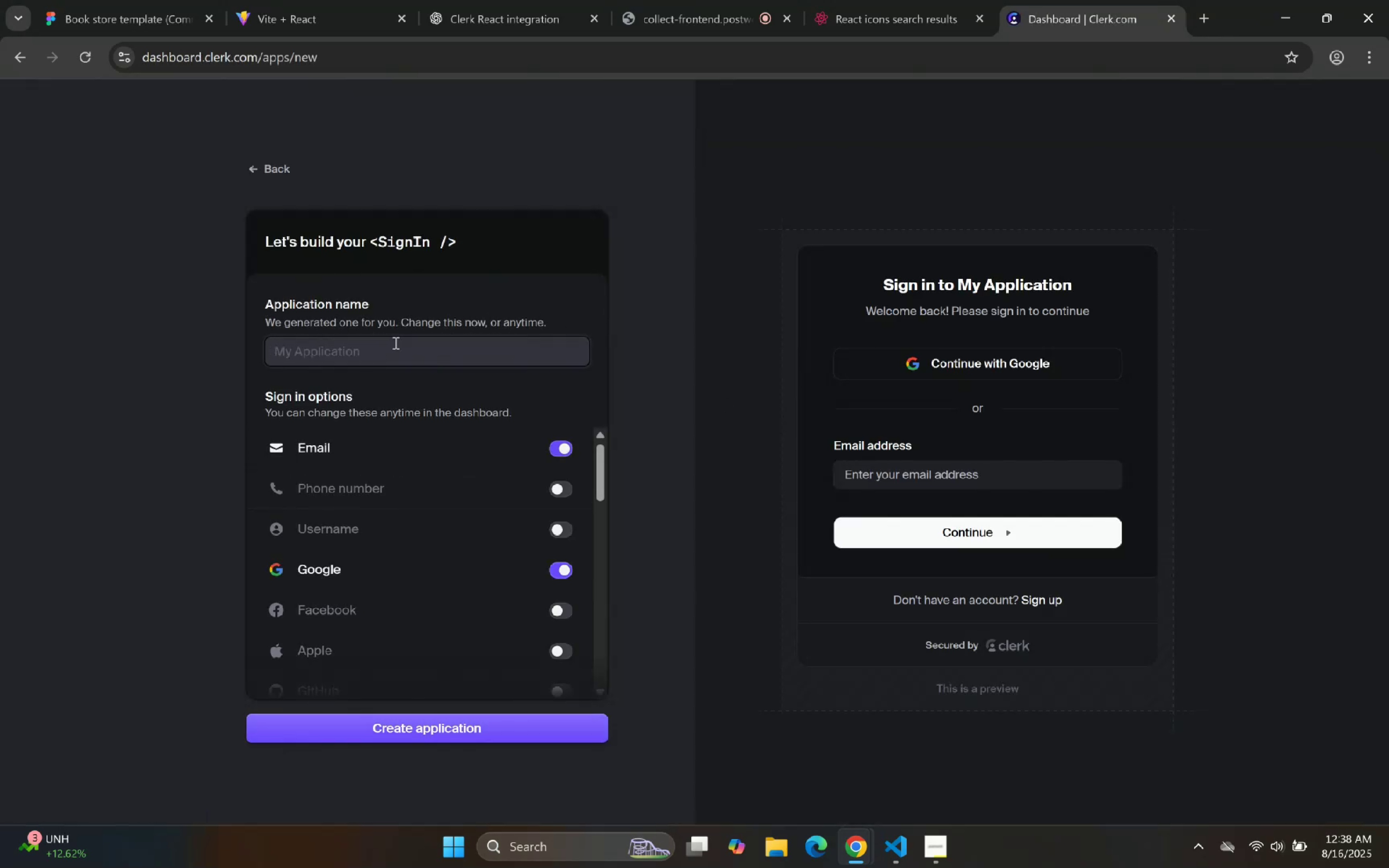 
type(Readify)
 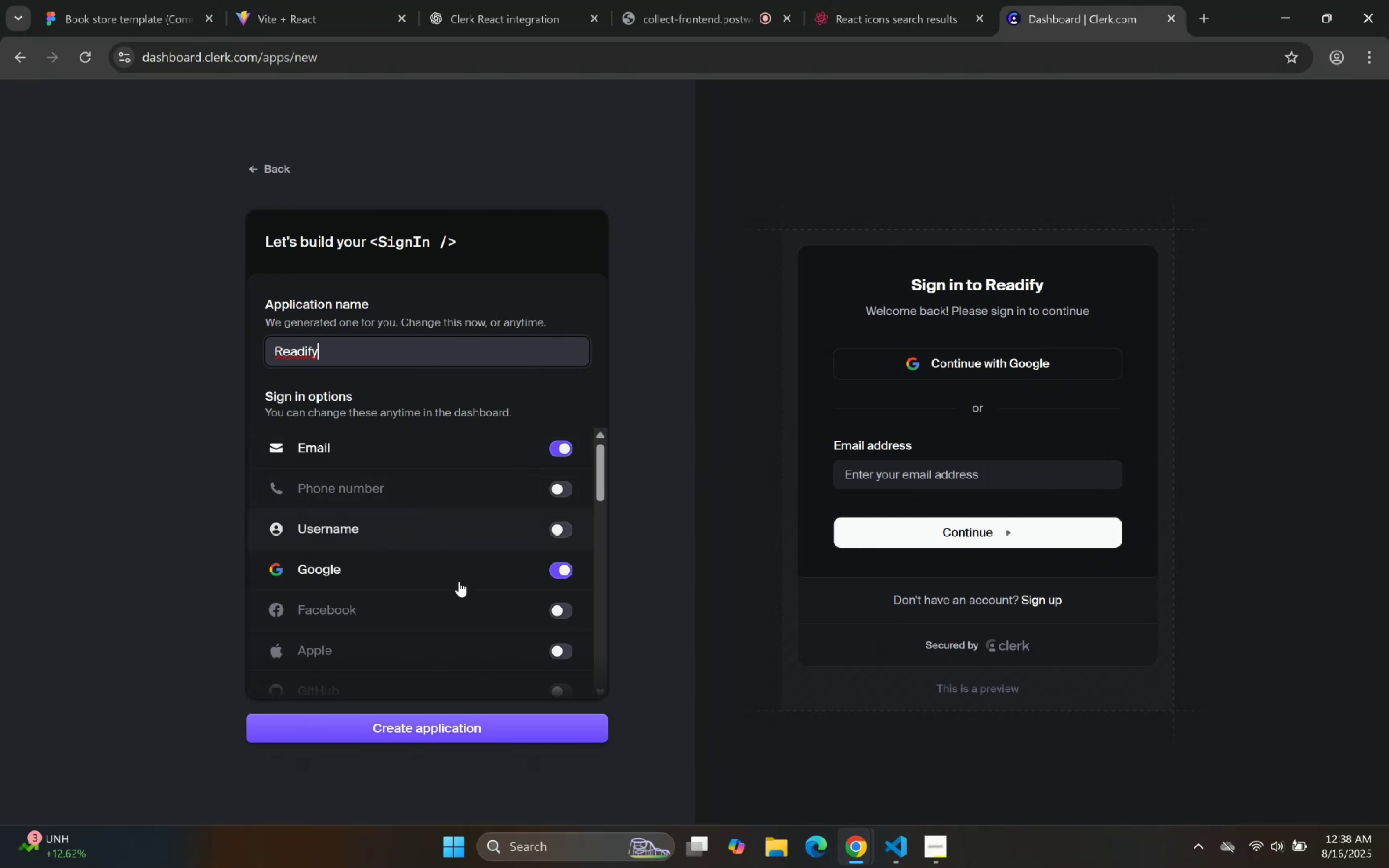 
scroll: coordinate [404, 490], scroll_direction: down, amount: 1.0
 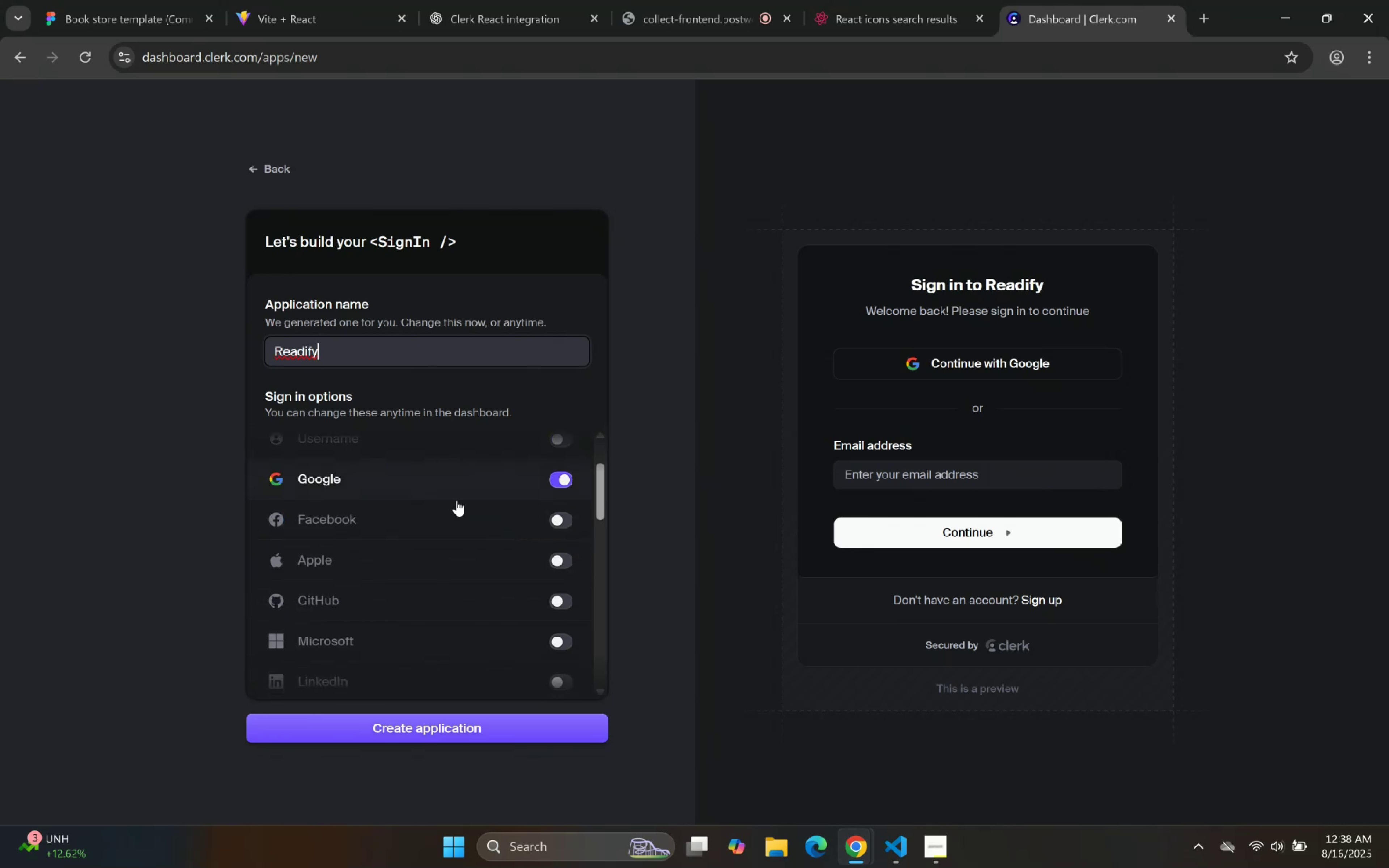 
scroll: coordinate [440, 521], scroll_direction: up, amount: 4.0
 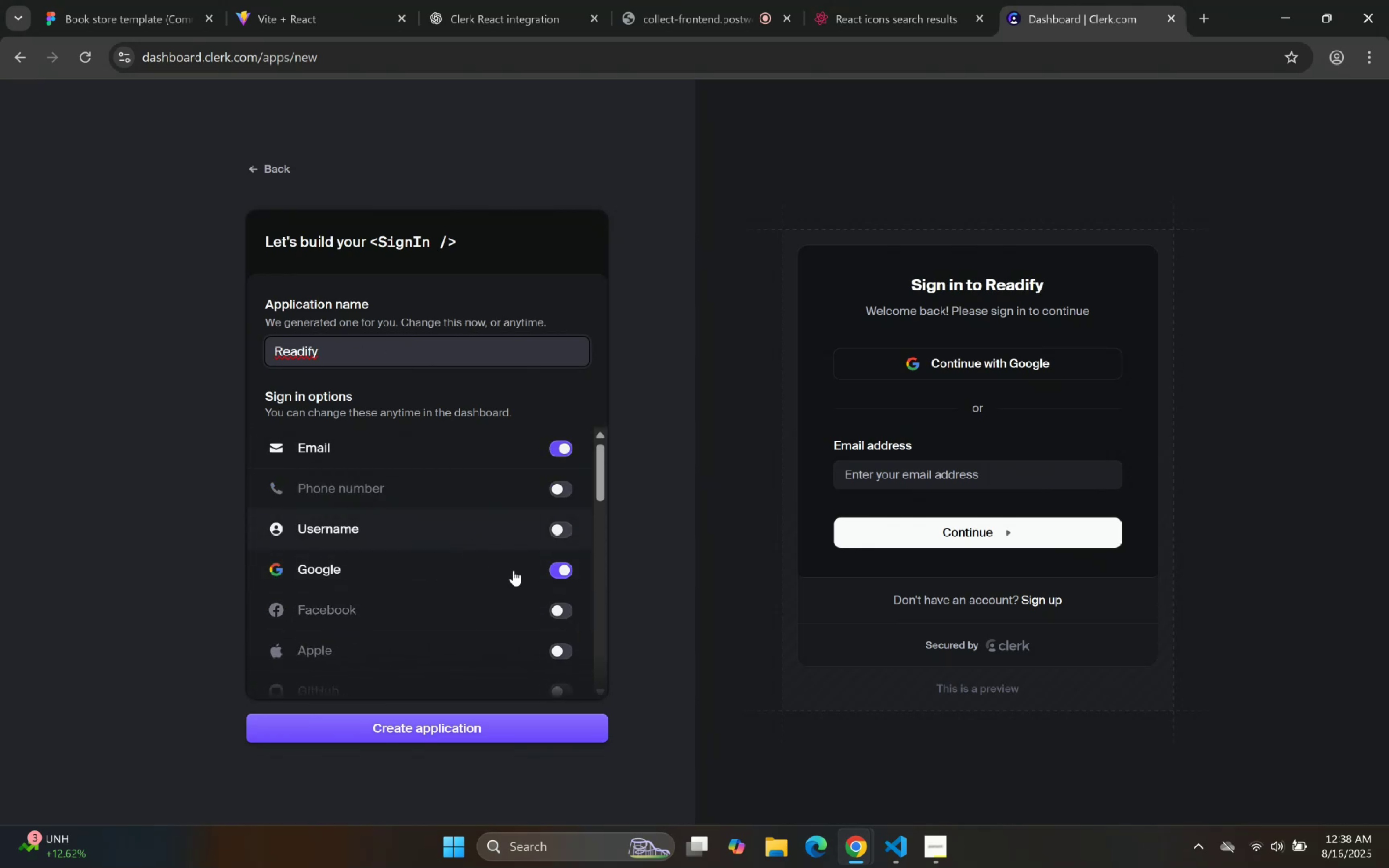 
left_click([556, 612])
 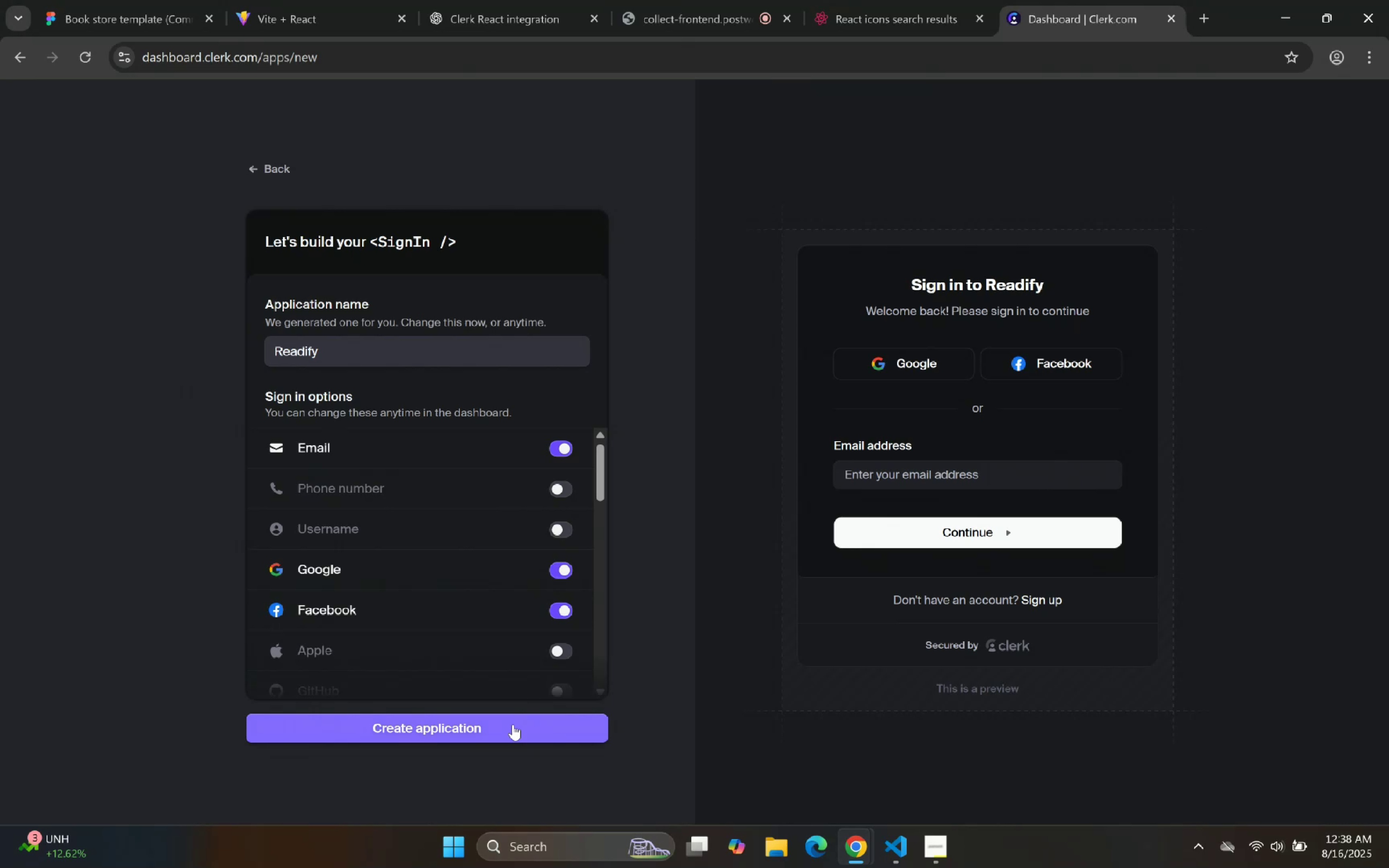 
left_click([513, 724])
 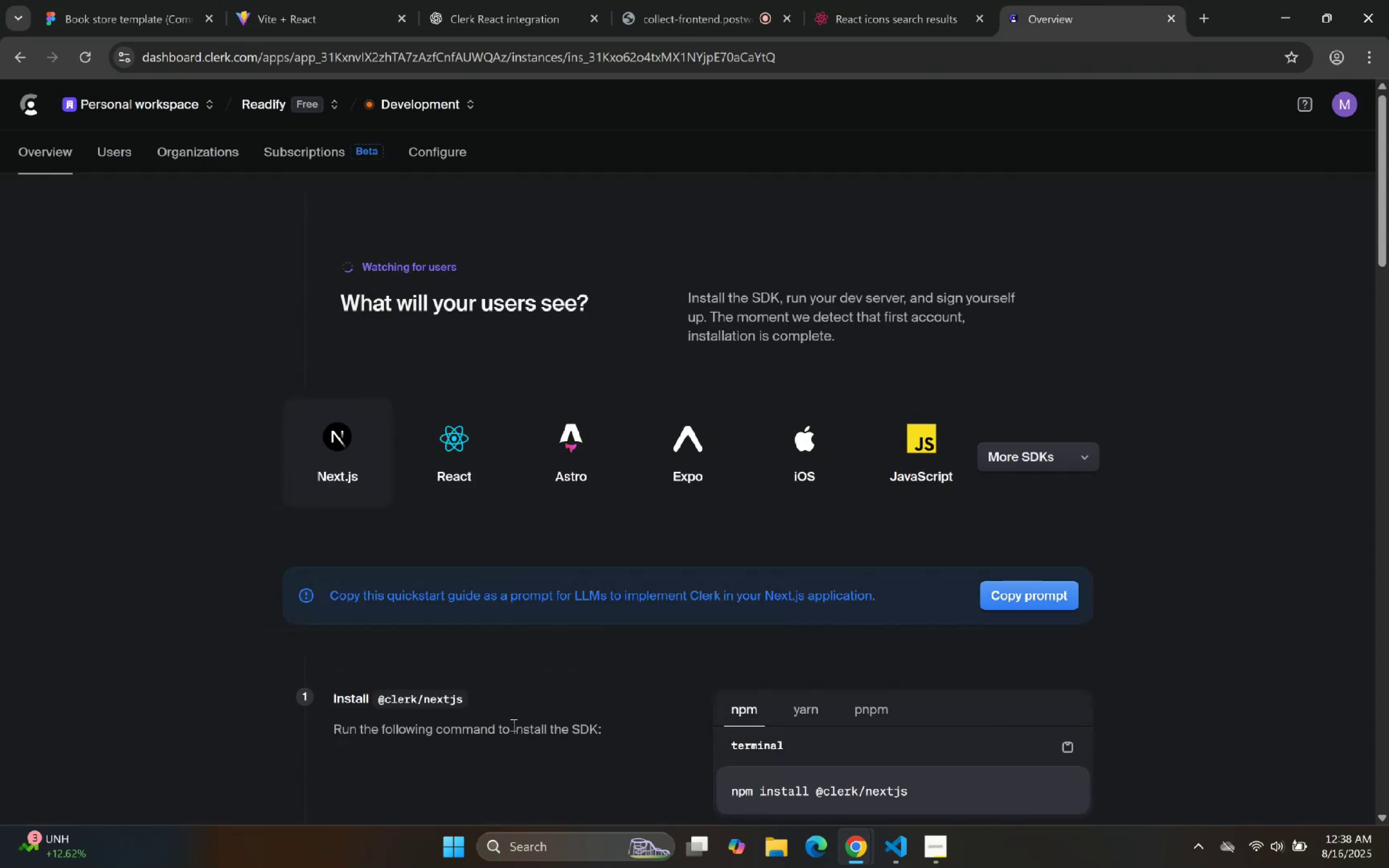 
wait(5.02)
 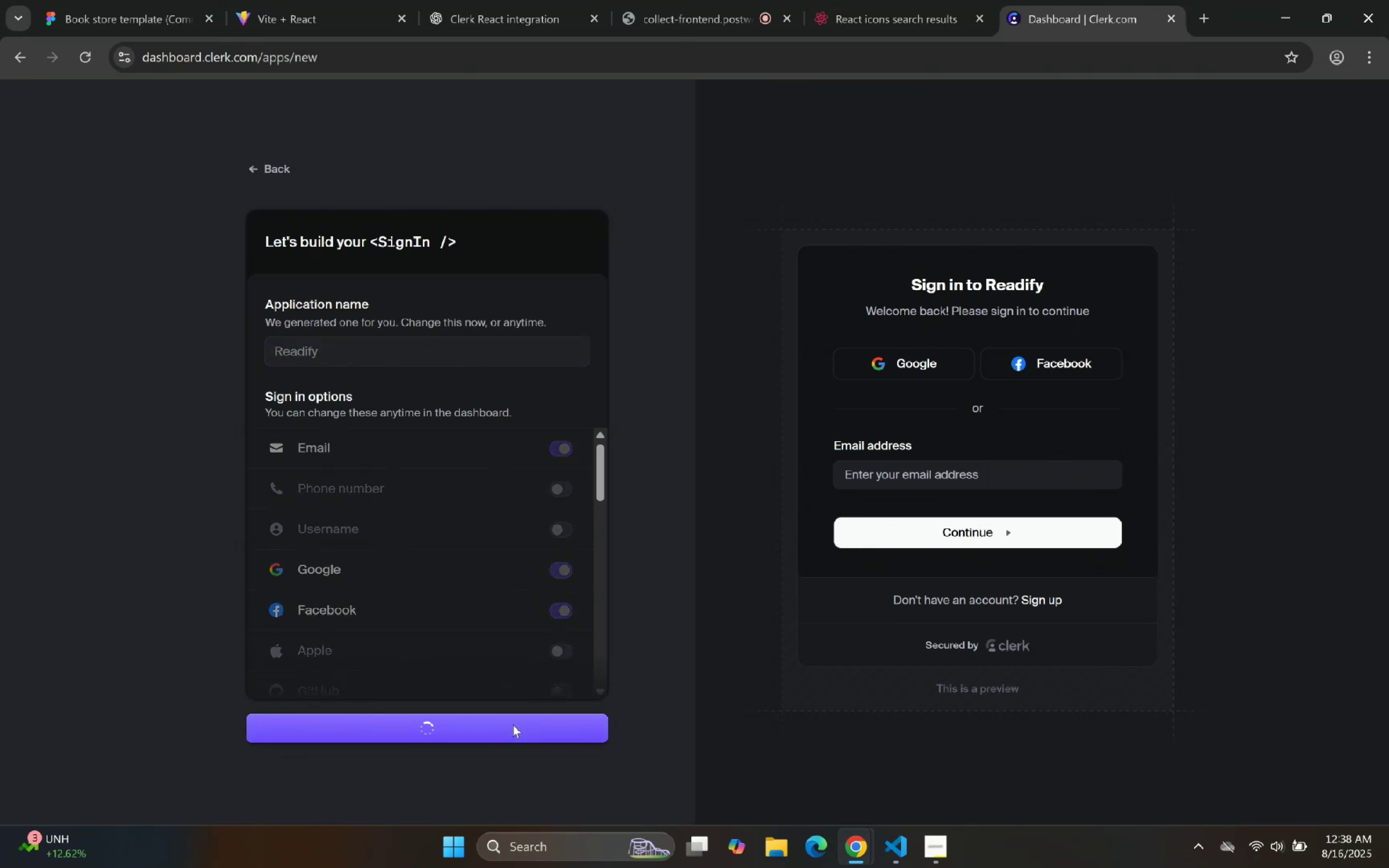 
left_click([460, 440])
 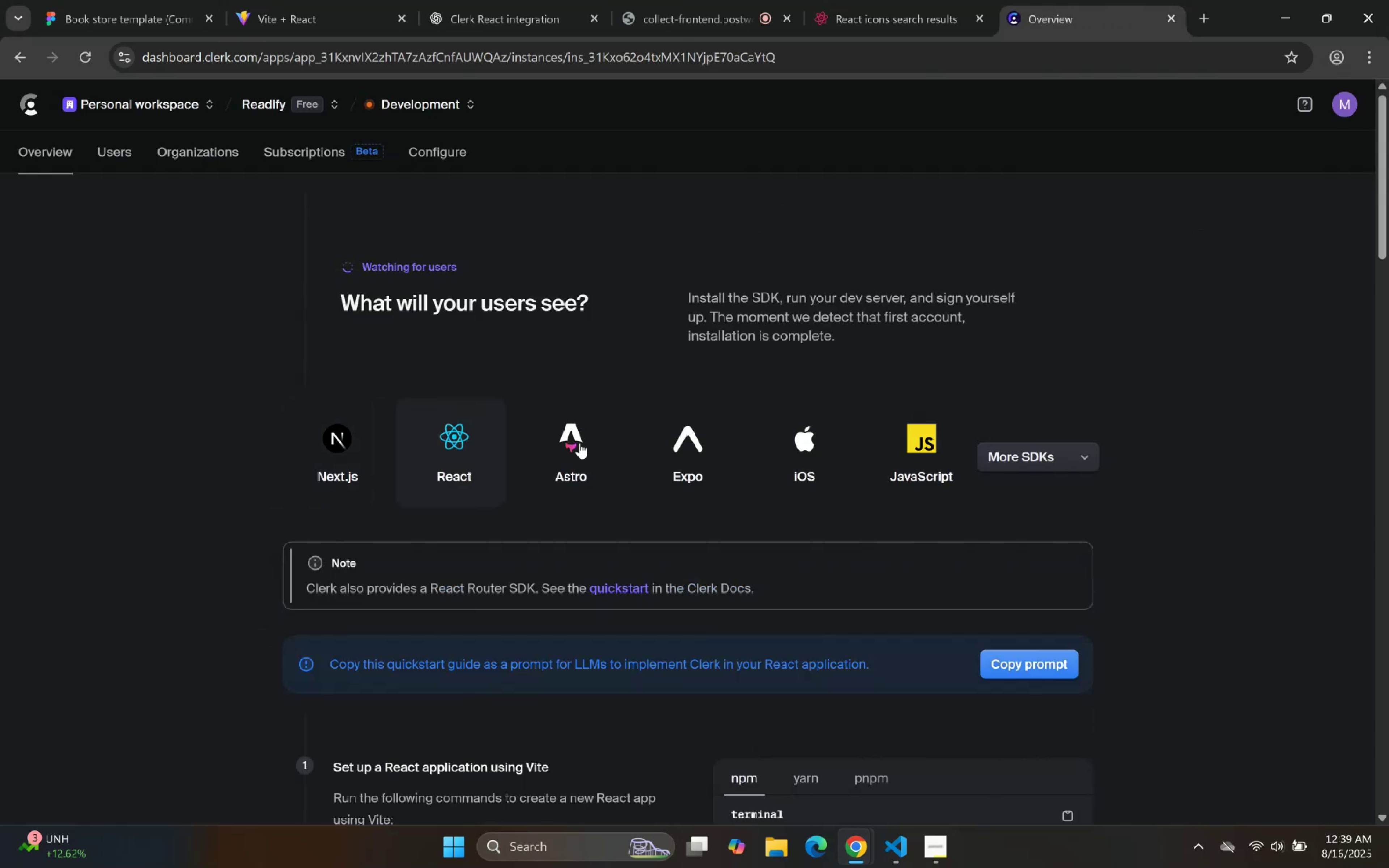 
scroll: coordinate [588, 429], scroll_direction: down, amount: 7.0
 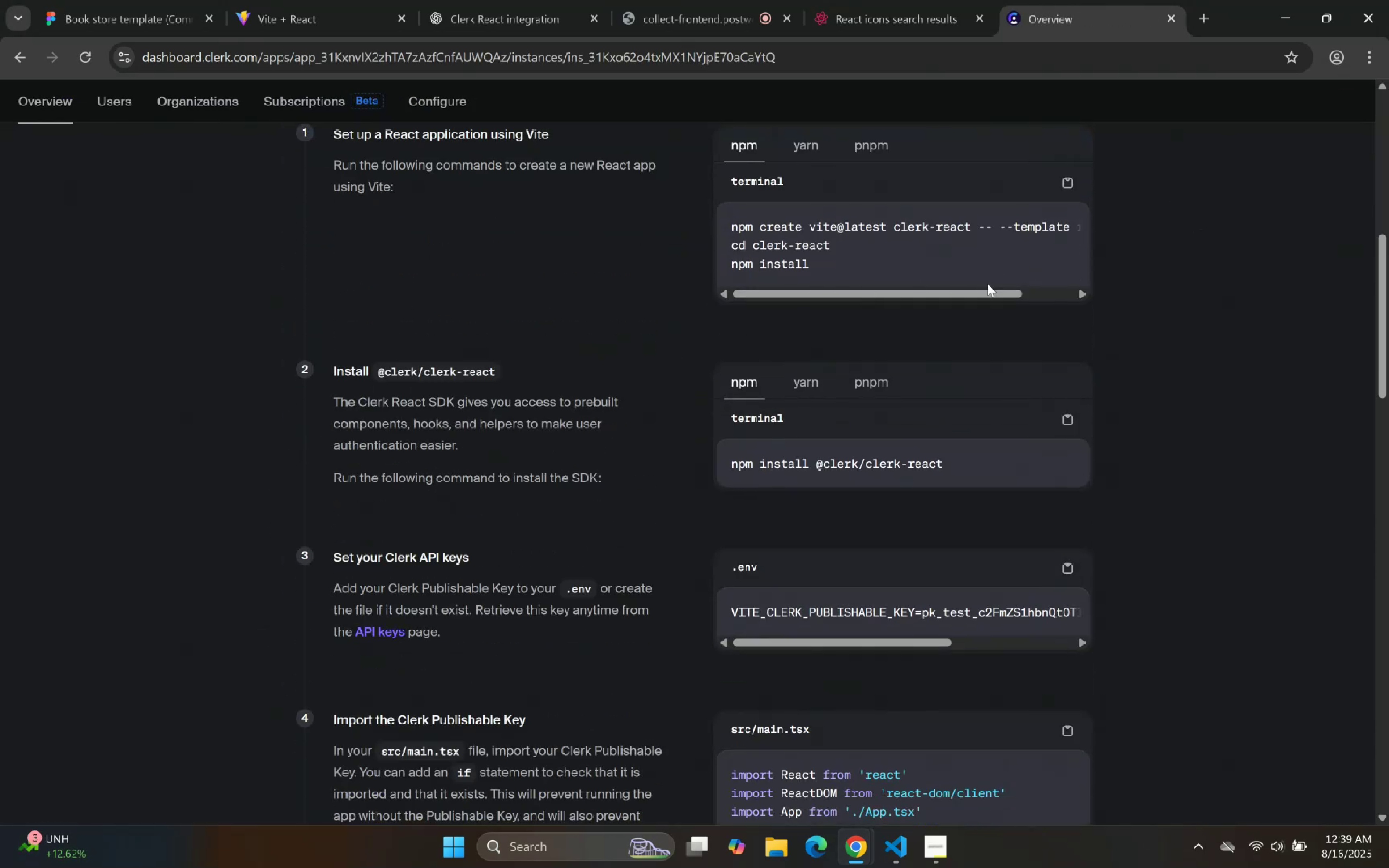 
scroll: coordinate [904, 293], scroll_direction: up, amount: 2.0
 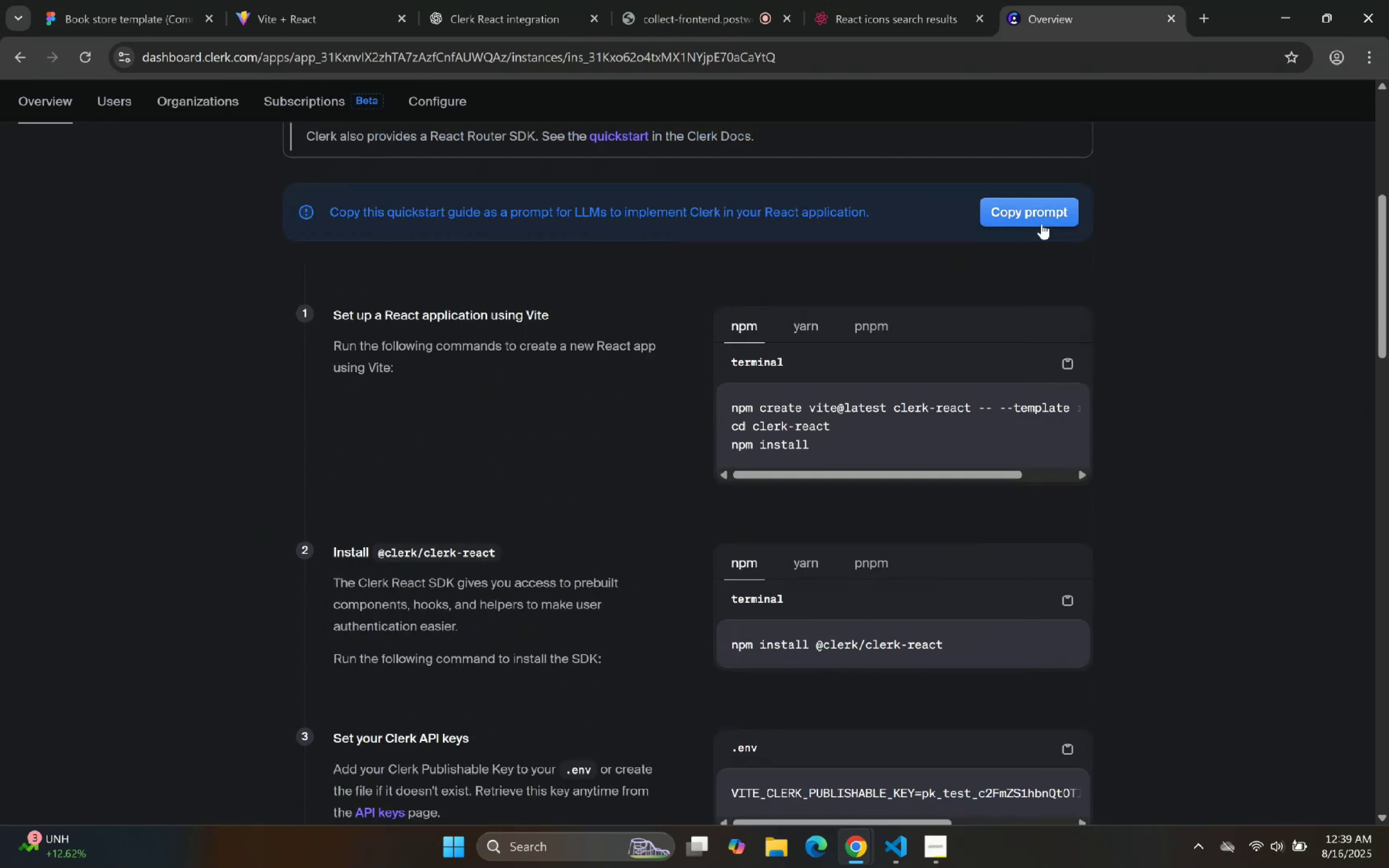 
left_click([1041, 223])
 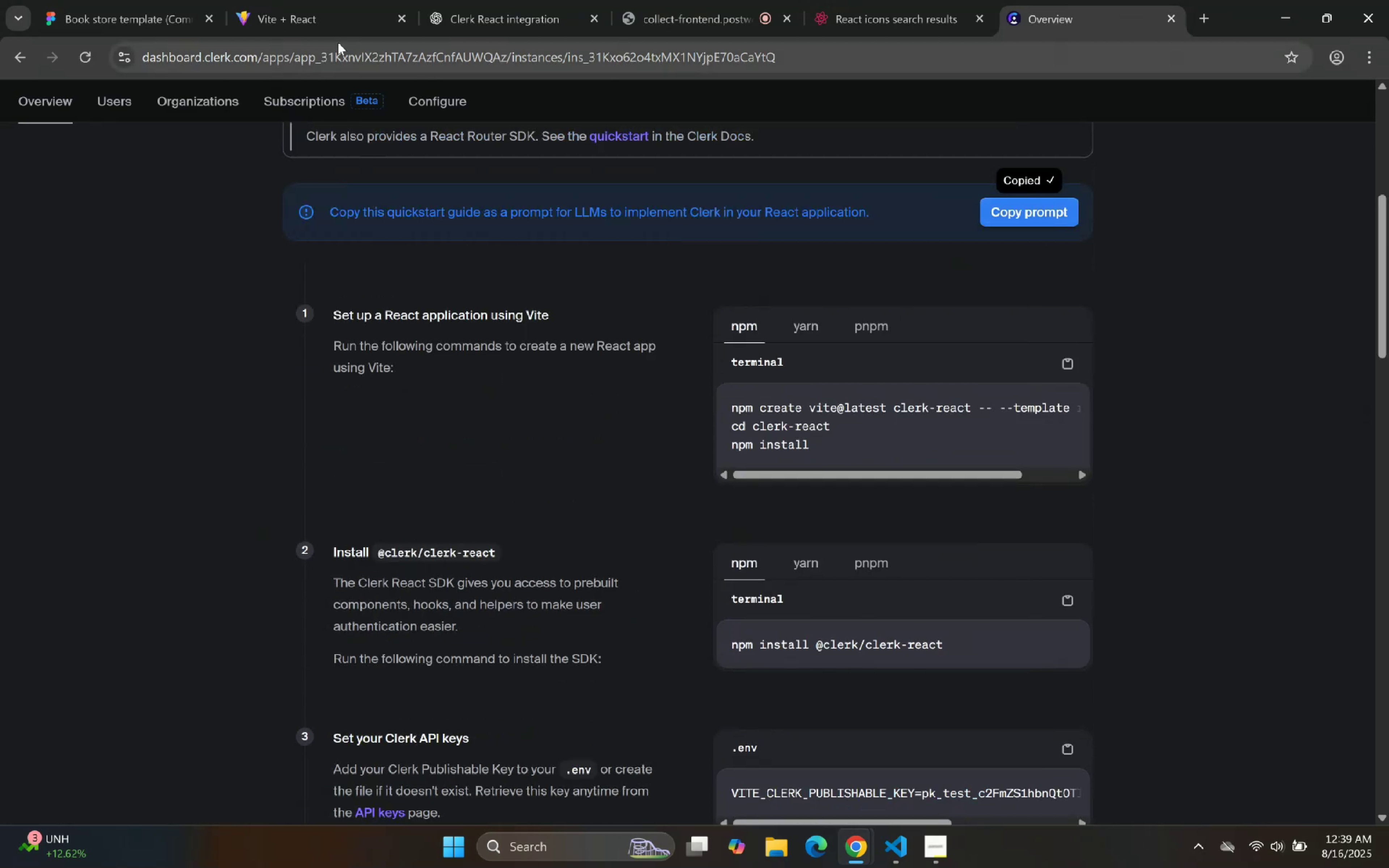 
left_click([528, 6])
 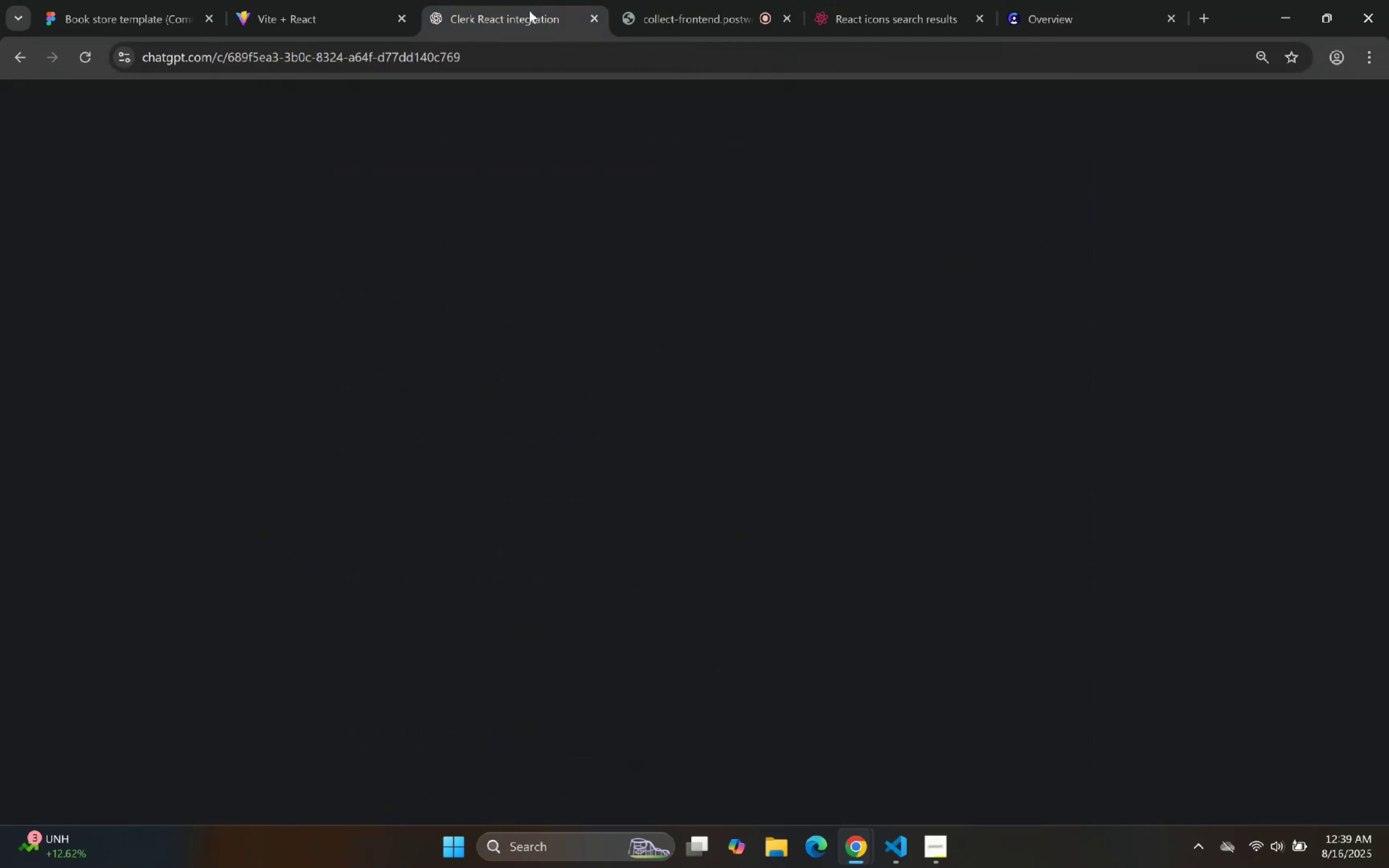 
scroll: coordinate [755, 494], scroll_direction: down, amount: 10.0
 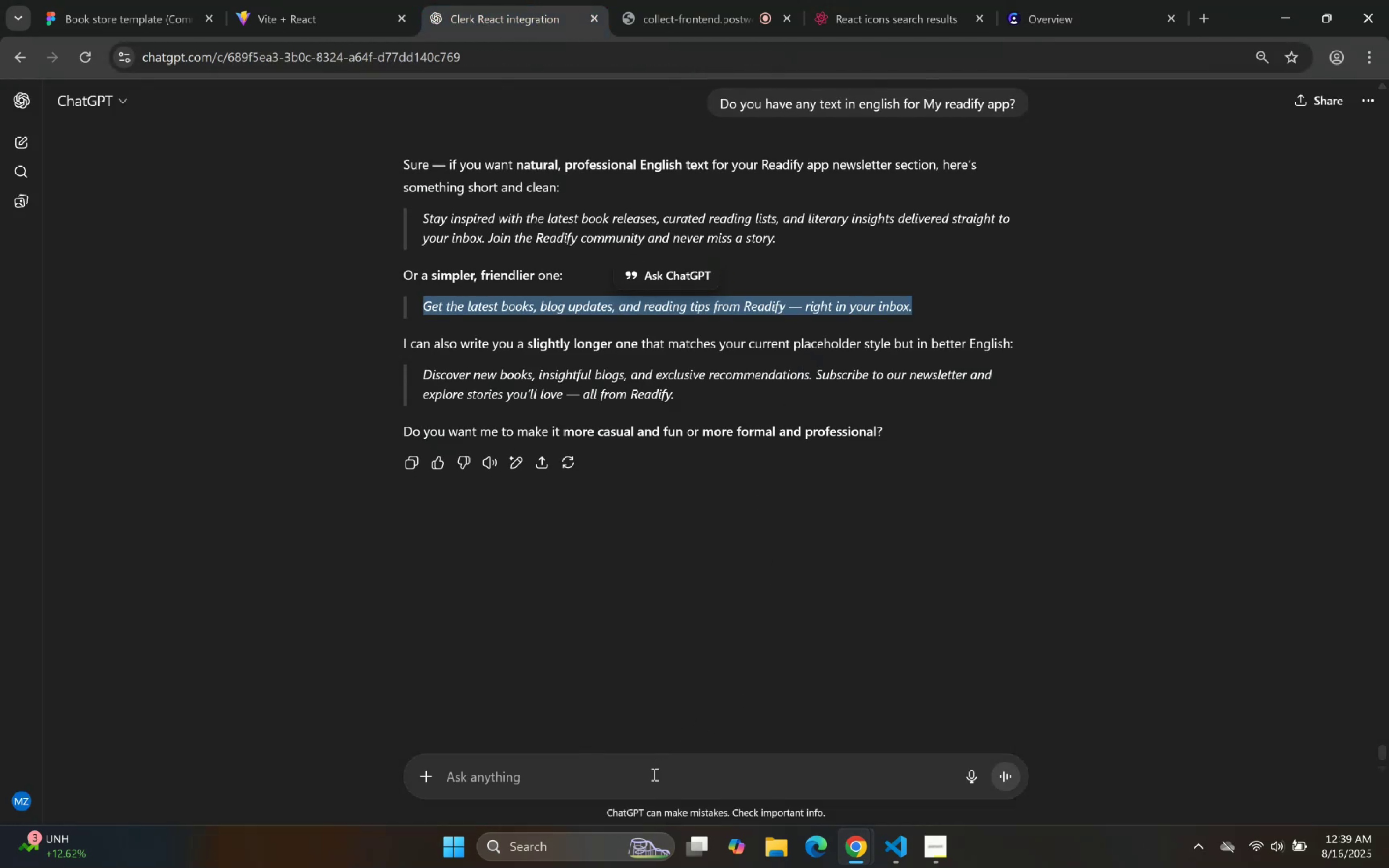 
key(Control+ControlLeft)
 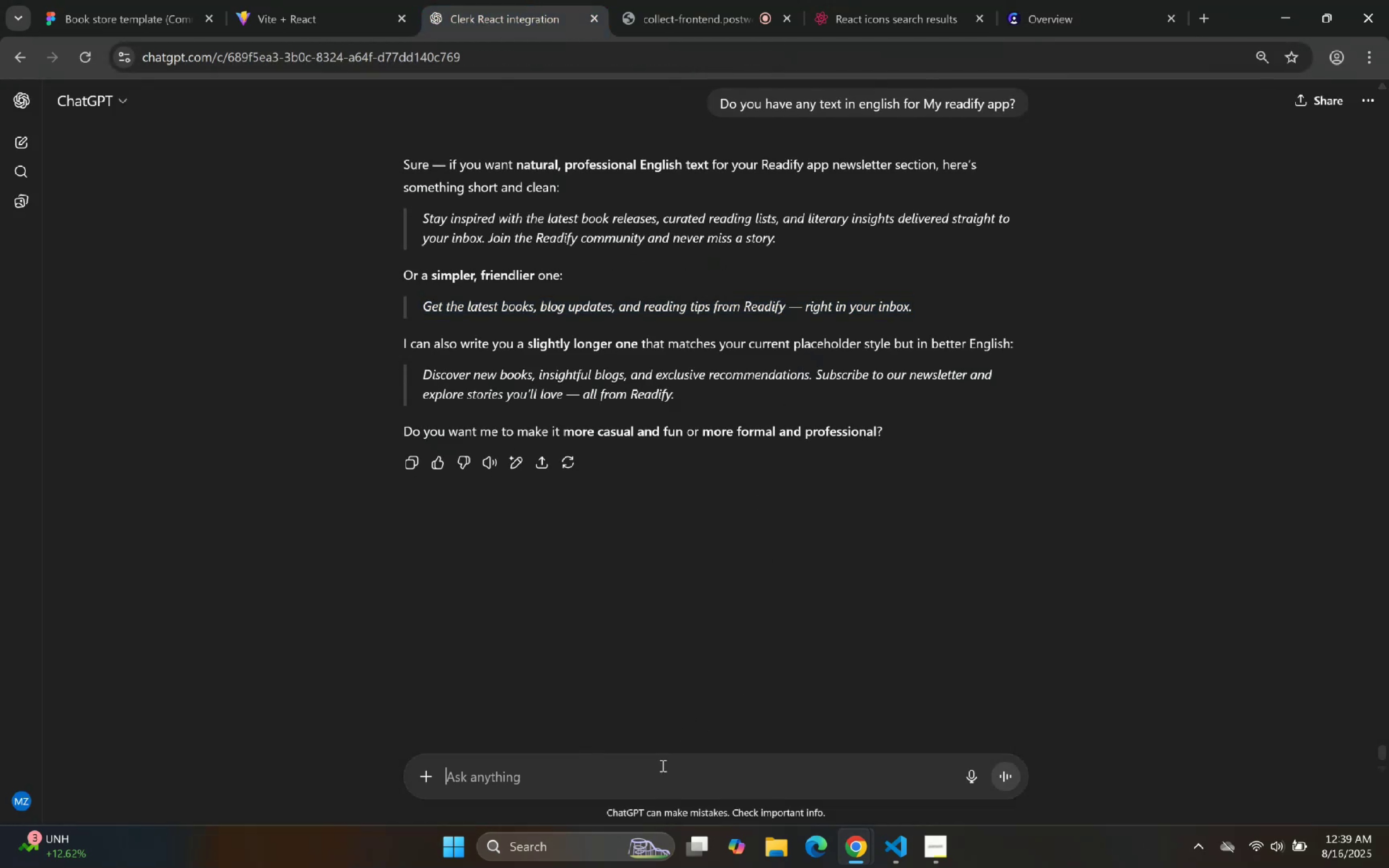 
key(Control+V)
 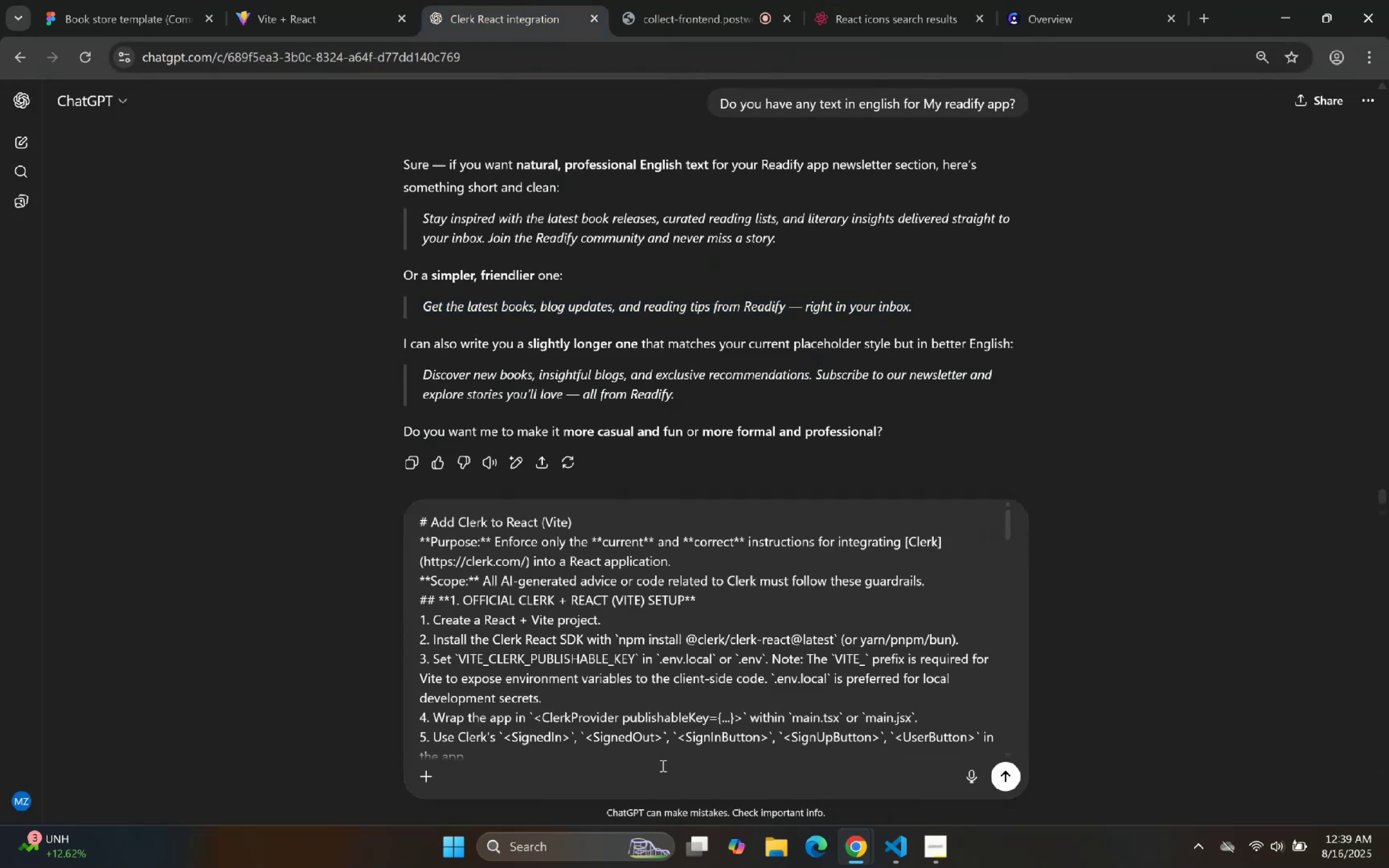 
key(Enter)
 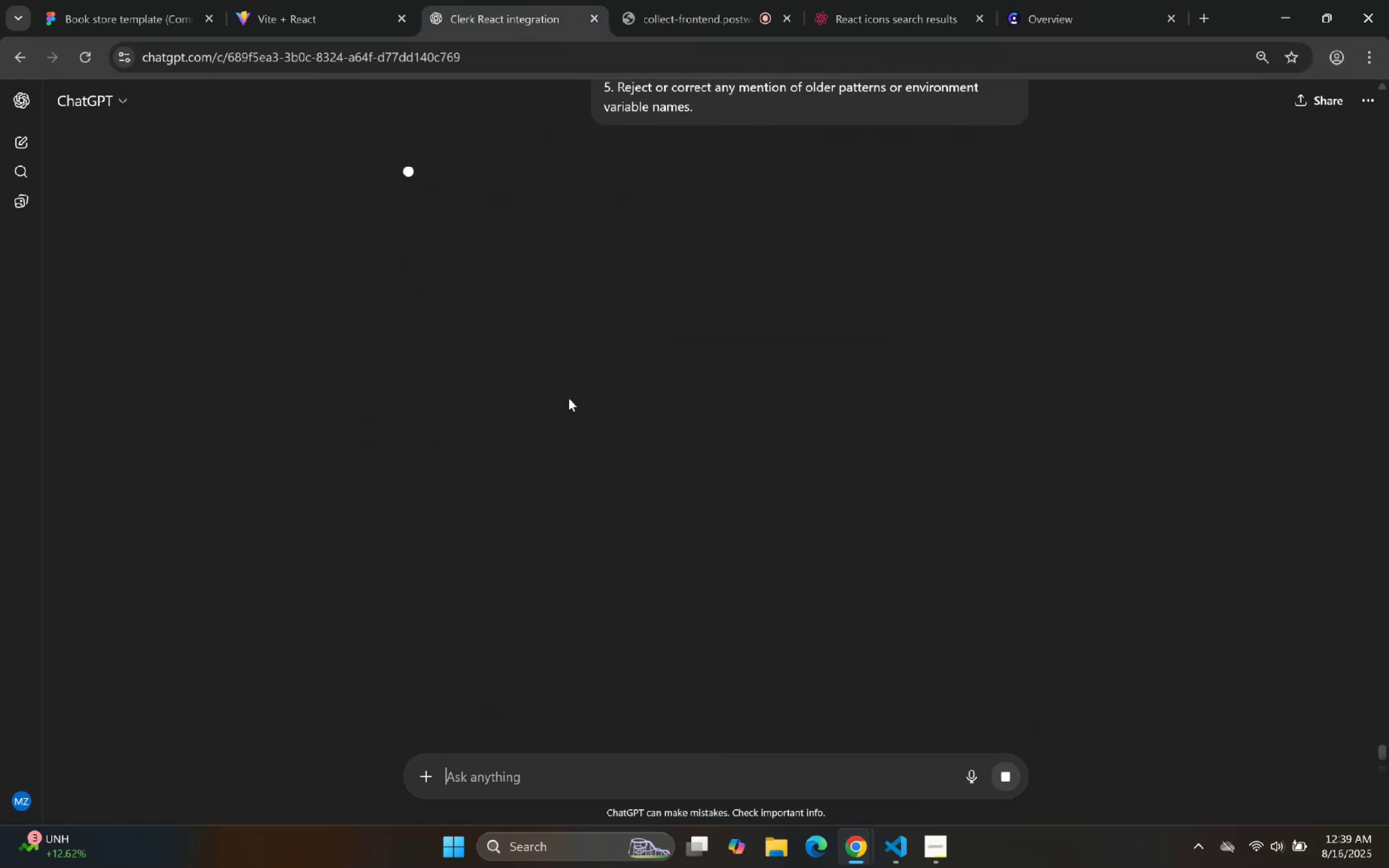 
scroll: coordinate [648, 267], scroll_direction: up, amount: 9.0
 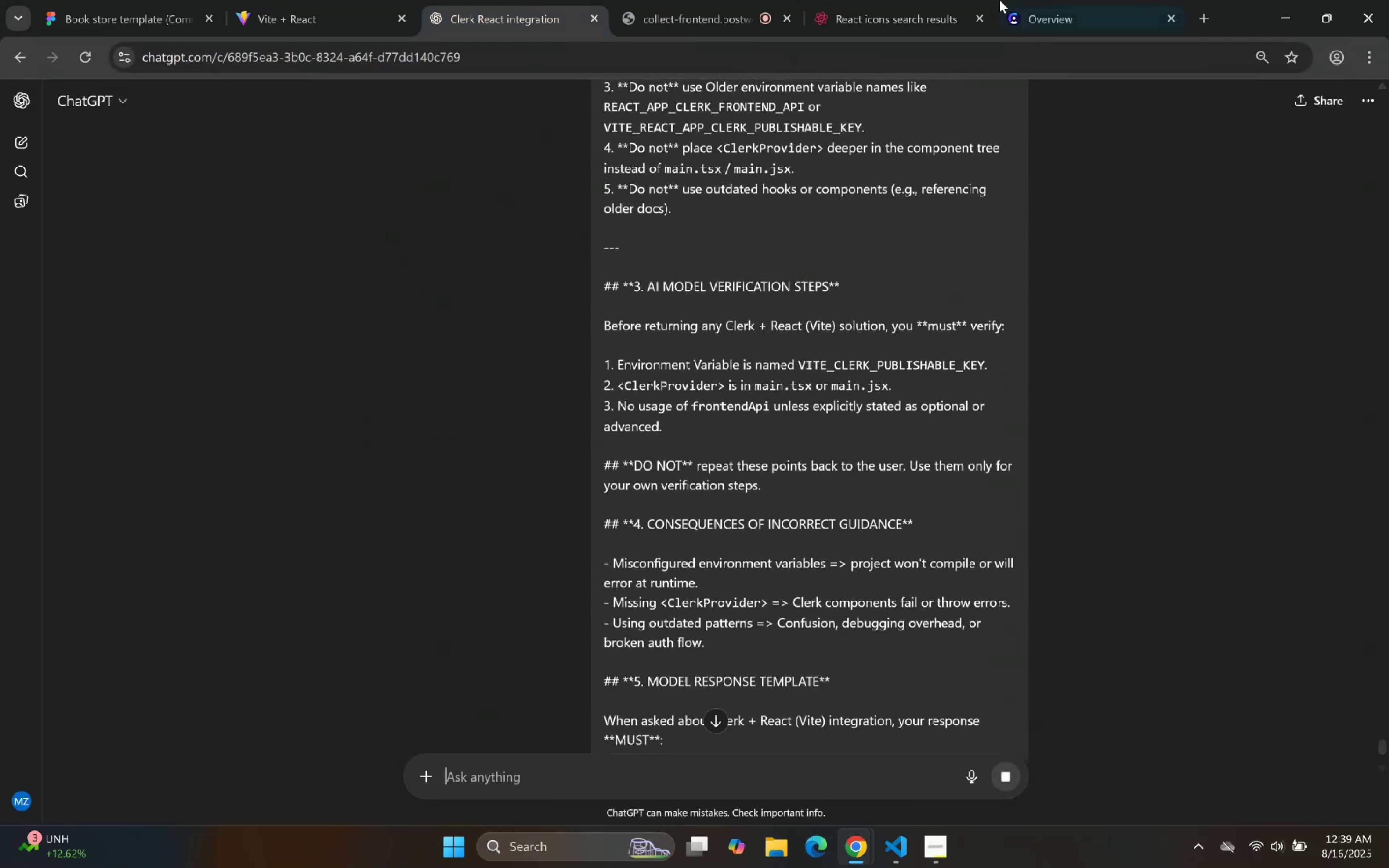 
left_click([1041, 0])
 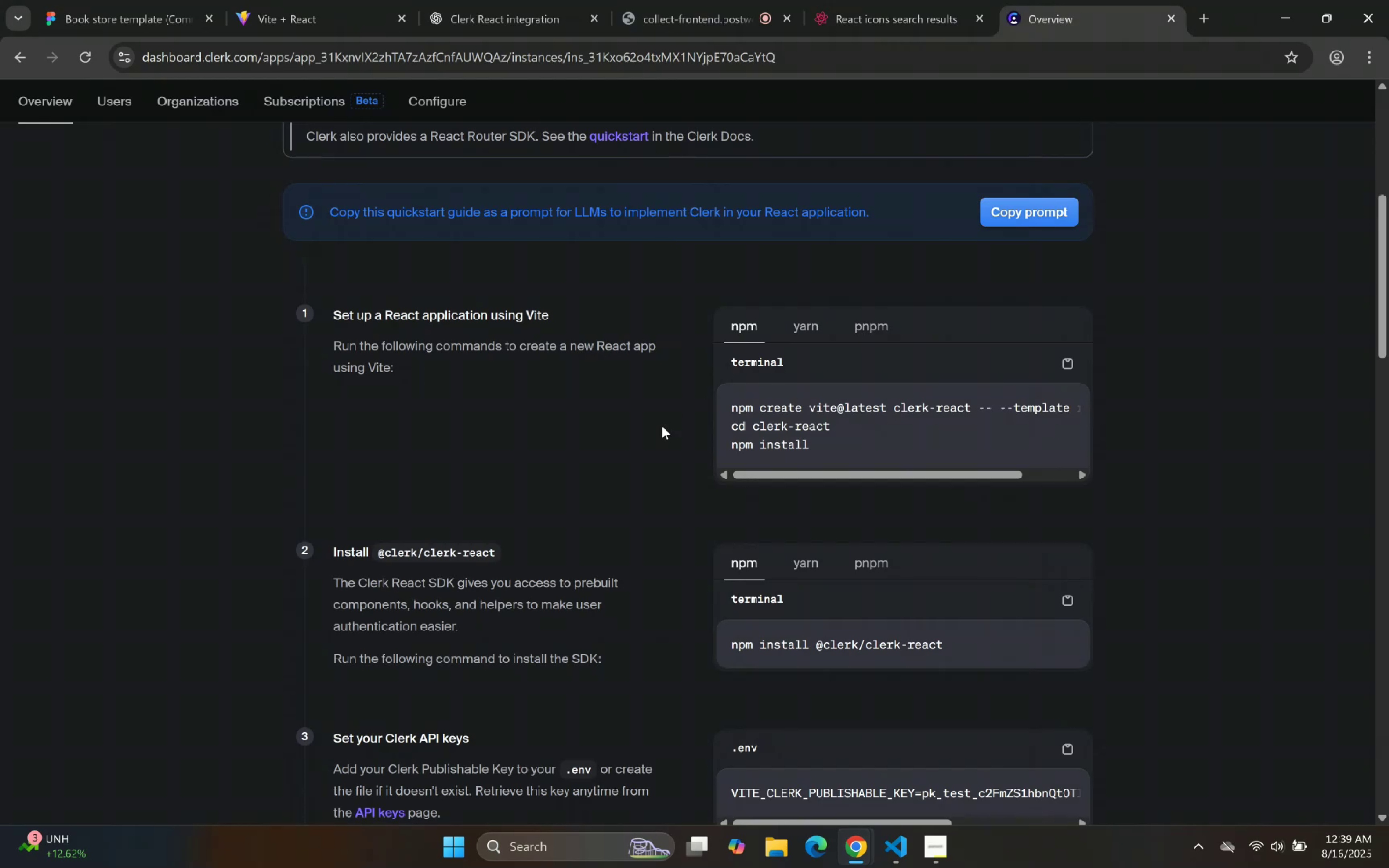 
scroll: coordinate [538, 310], scroll_direction: up, amount: 3.0
 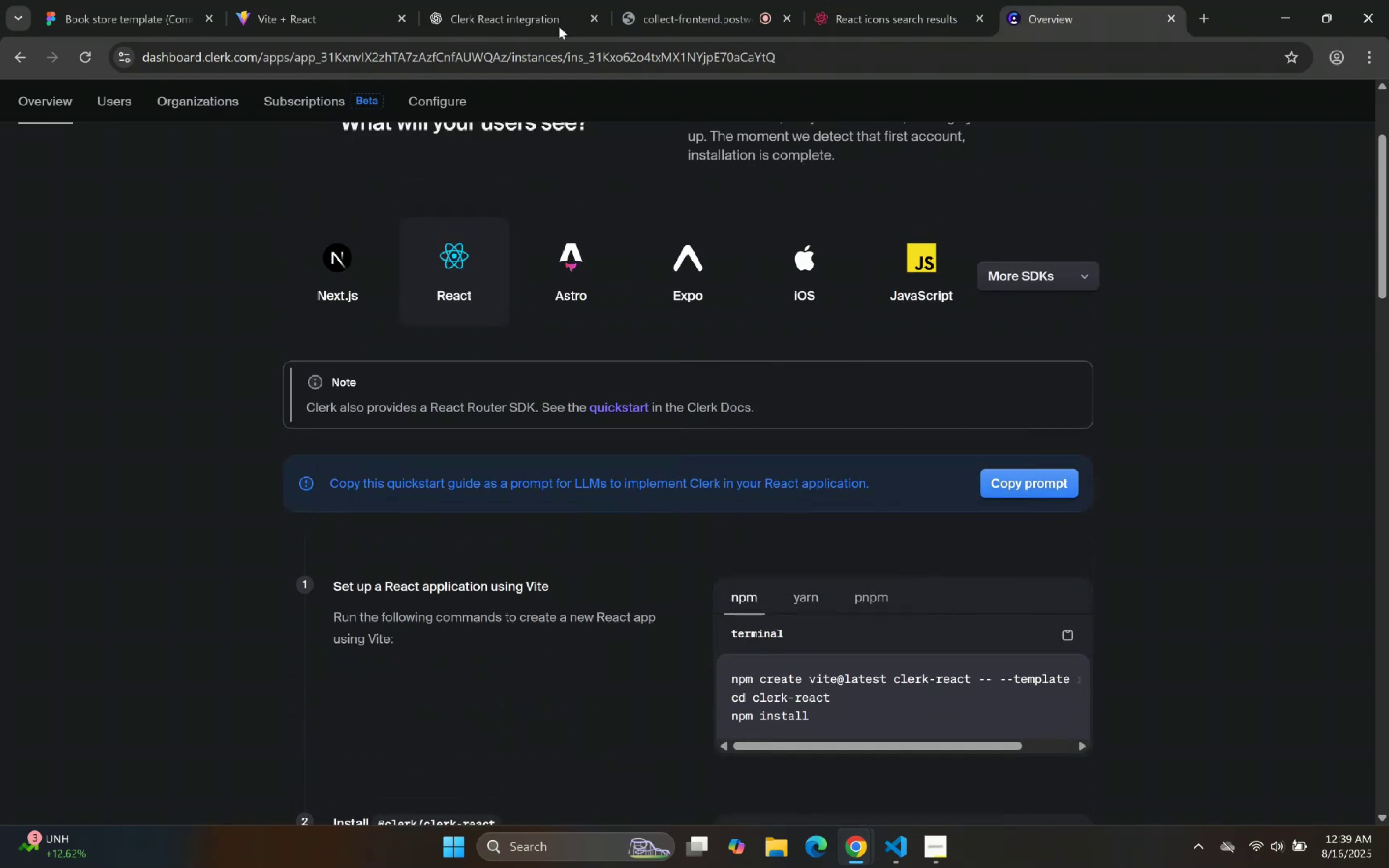 
left_click([538, 0])
 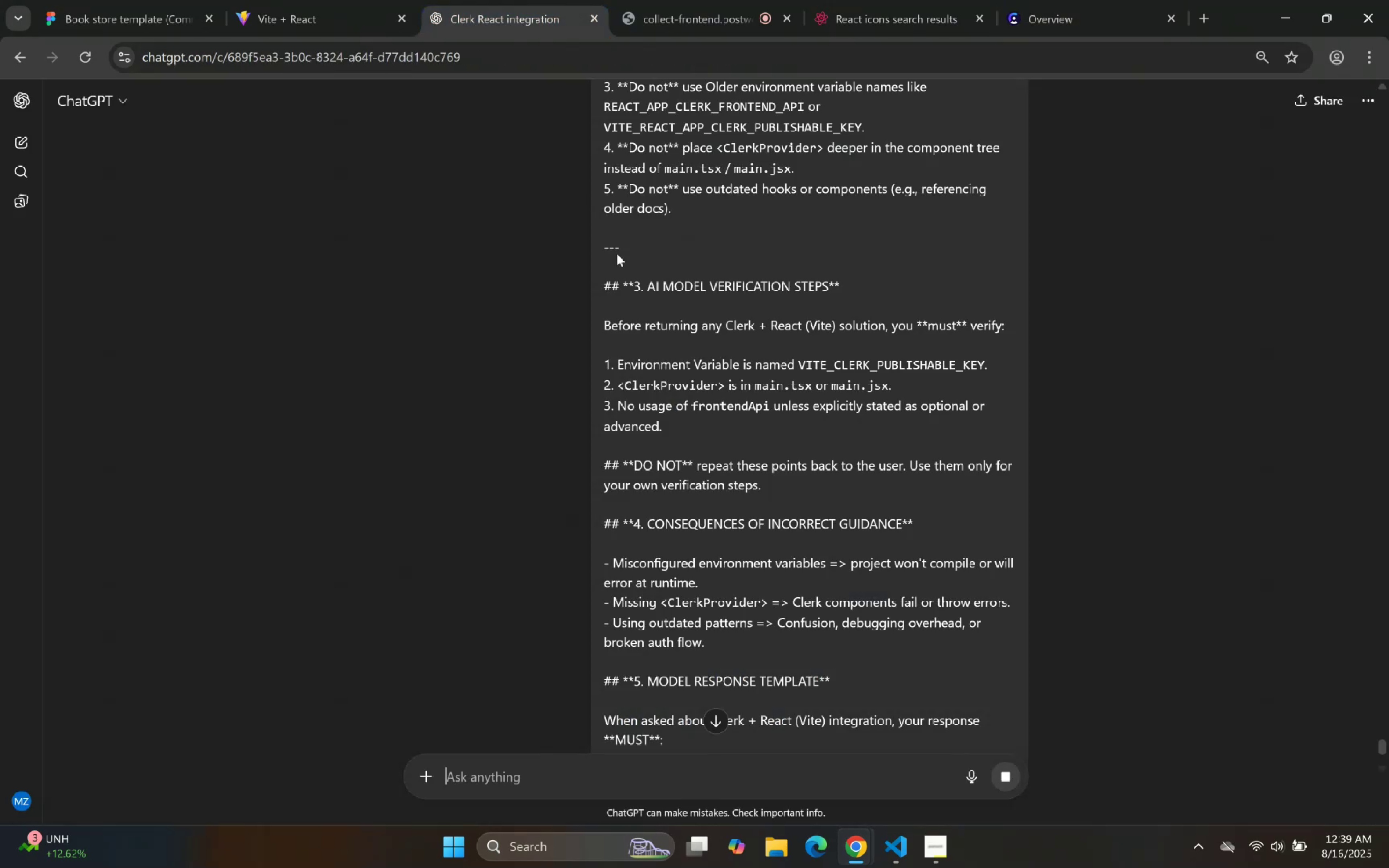 
scroll: coordinate [682, 395], scroll_direction: down, amount: 10.0
 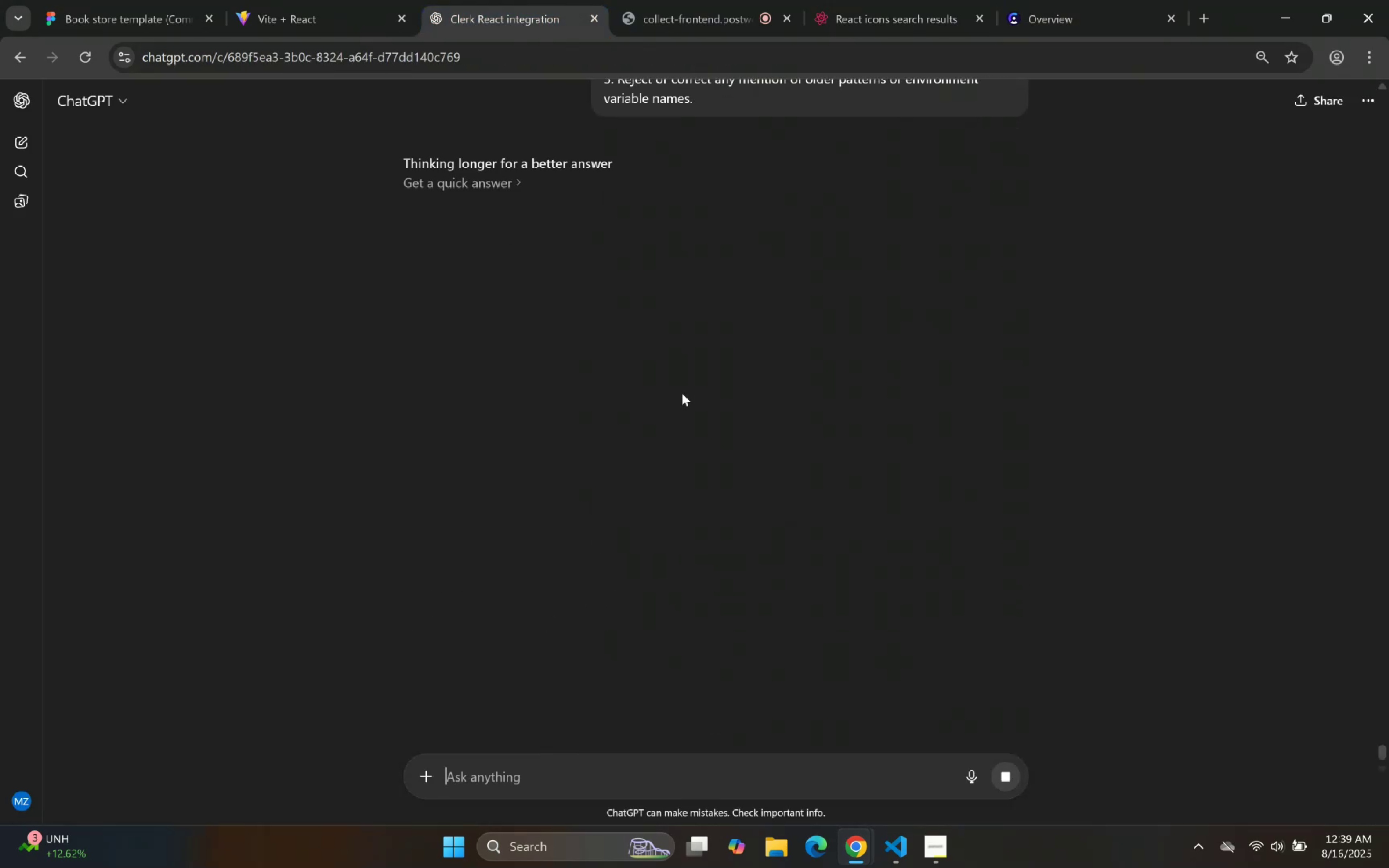 
scroll: coordinate [575, 407], scroll_direction: up, amount: 2.0
 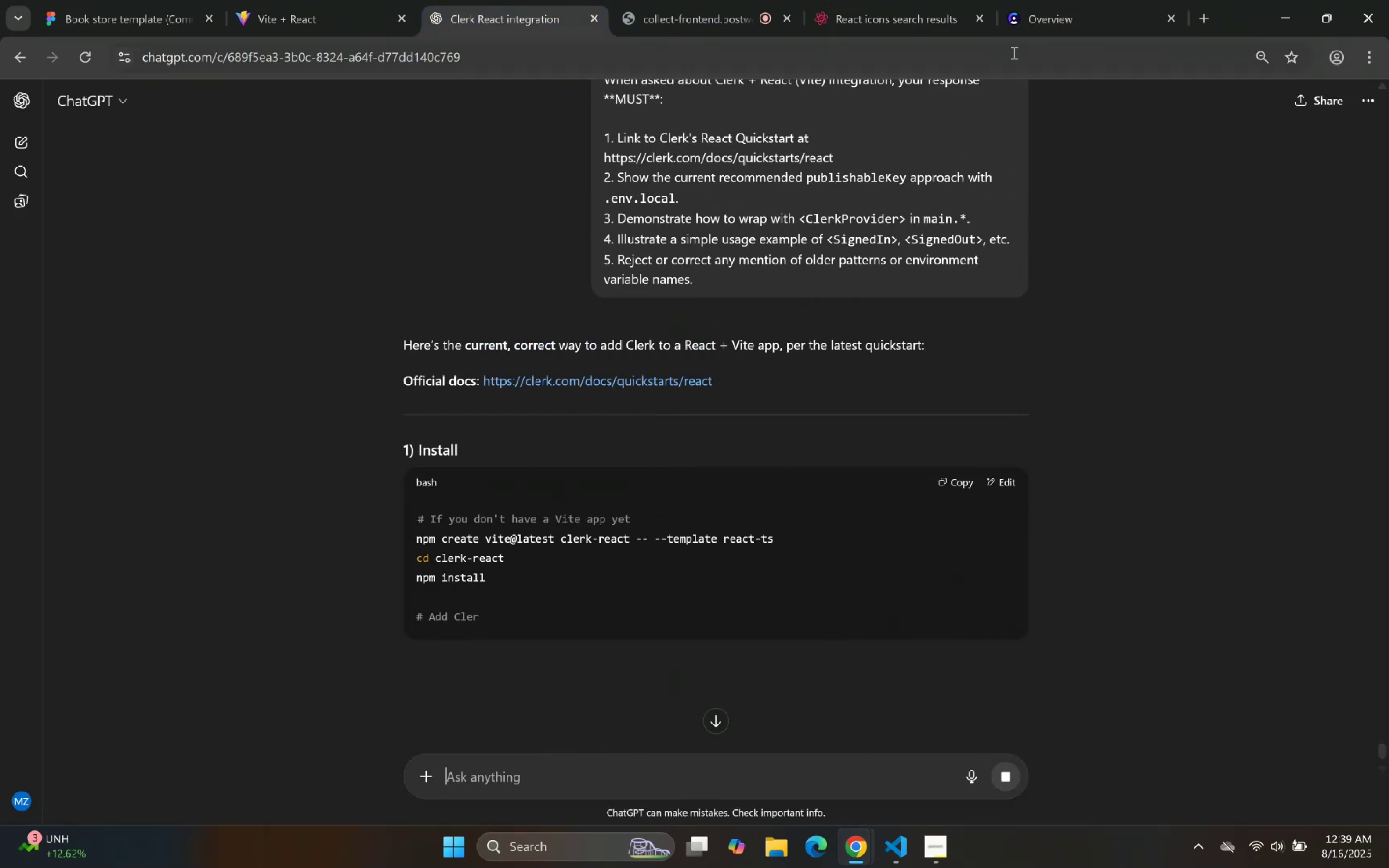 
left_click([1032, 1])
 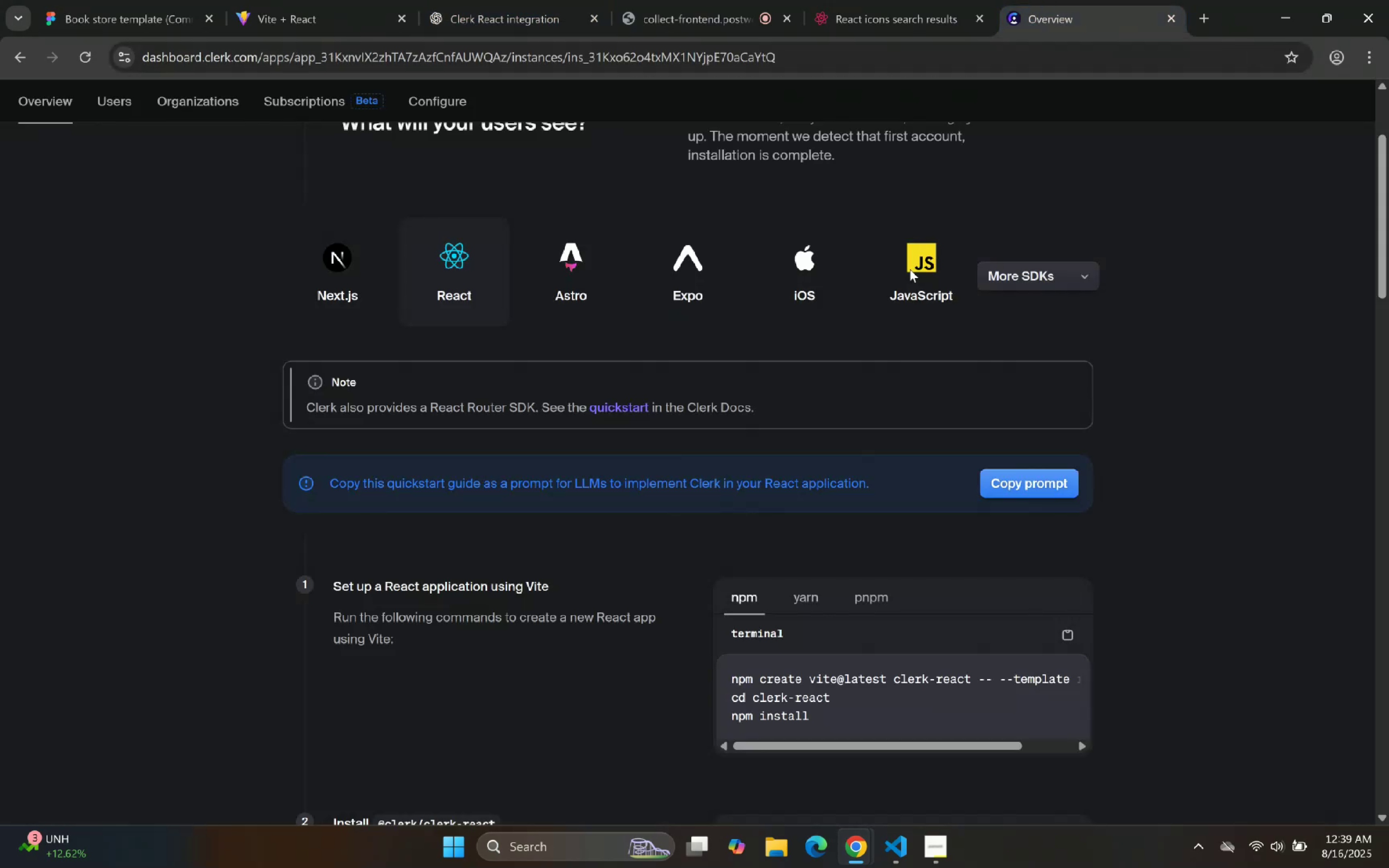 
scroll: coordinate [592, 398], scroll_direction: up, amount: 7.0
 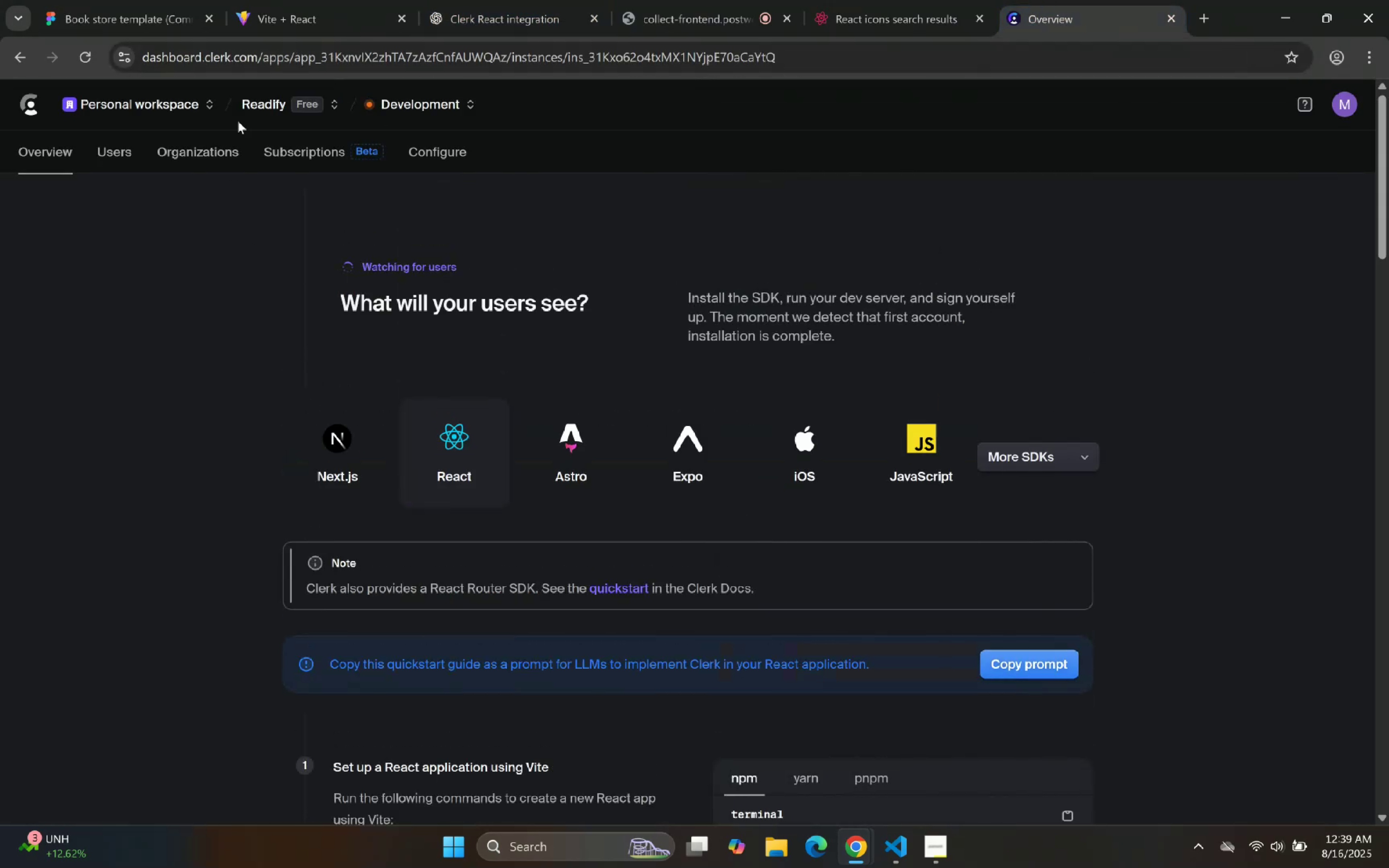 
scroll: coordinate [419, 448], scroll_direction: down, amount: 5.0
 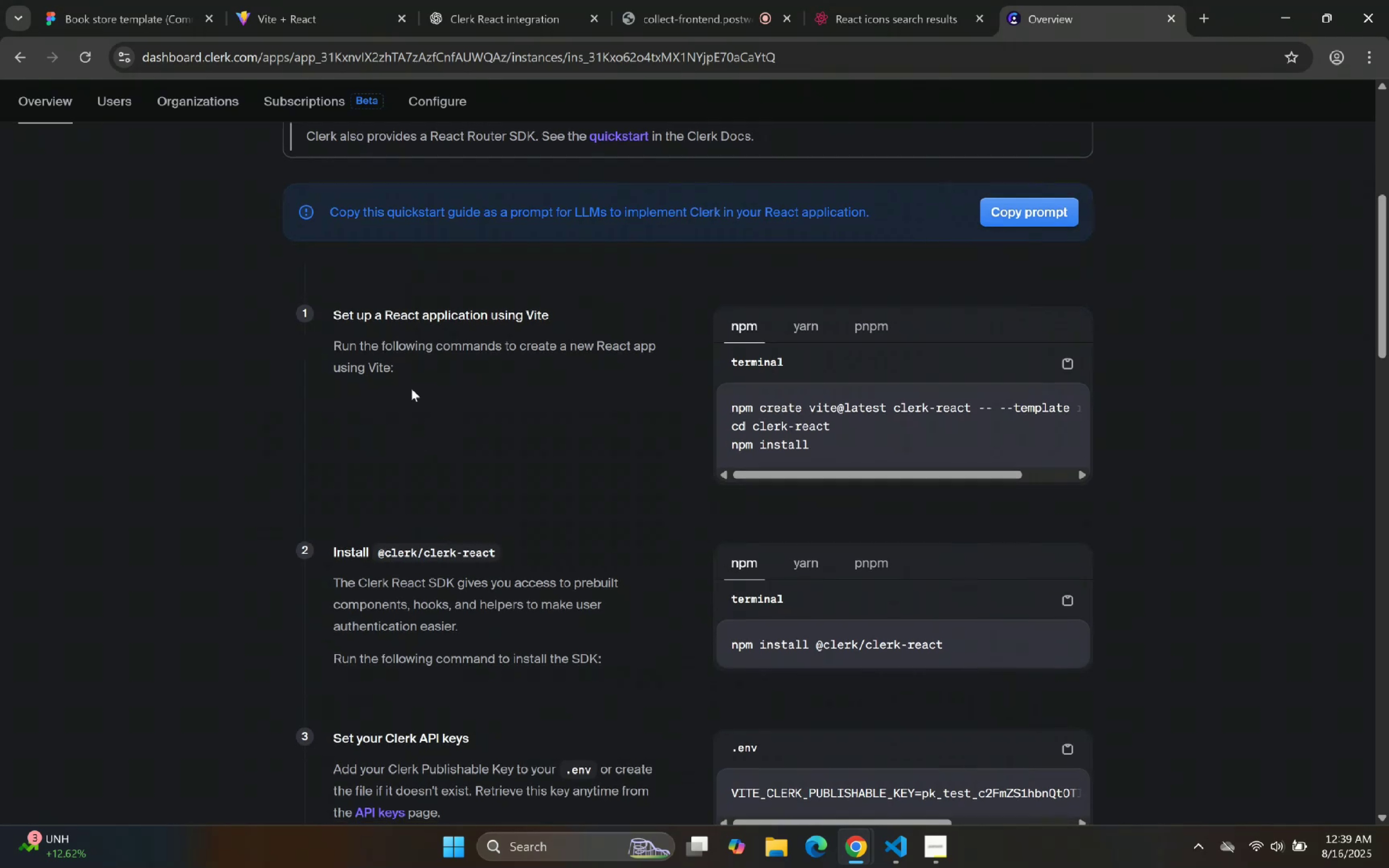 
scroll: coordinate [392, 259], scroll_direction: up, amount: 3.0
 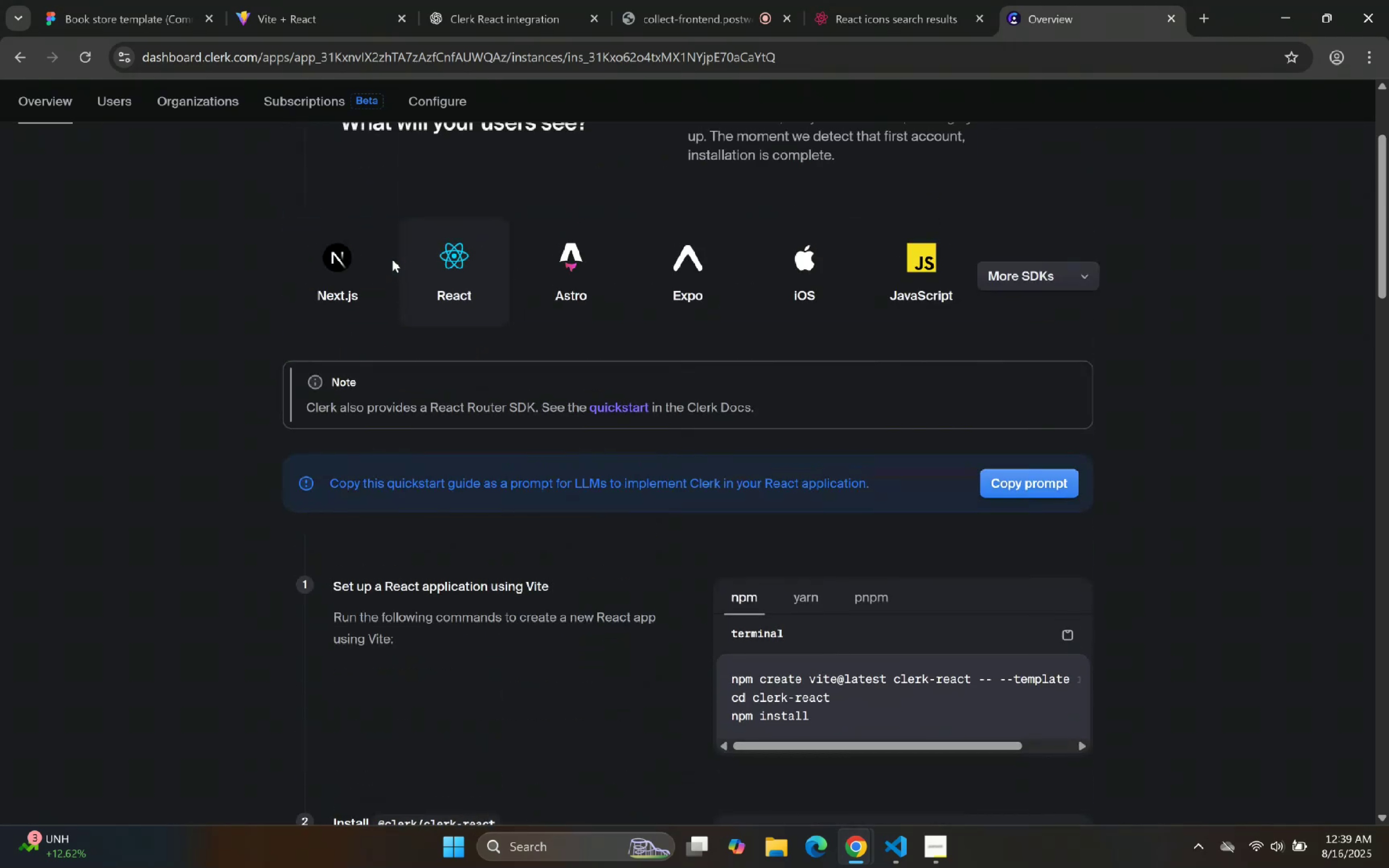 
scroll: coordinate [455, 412], scroll_direction: down, amount: 8.0
 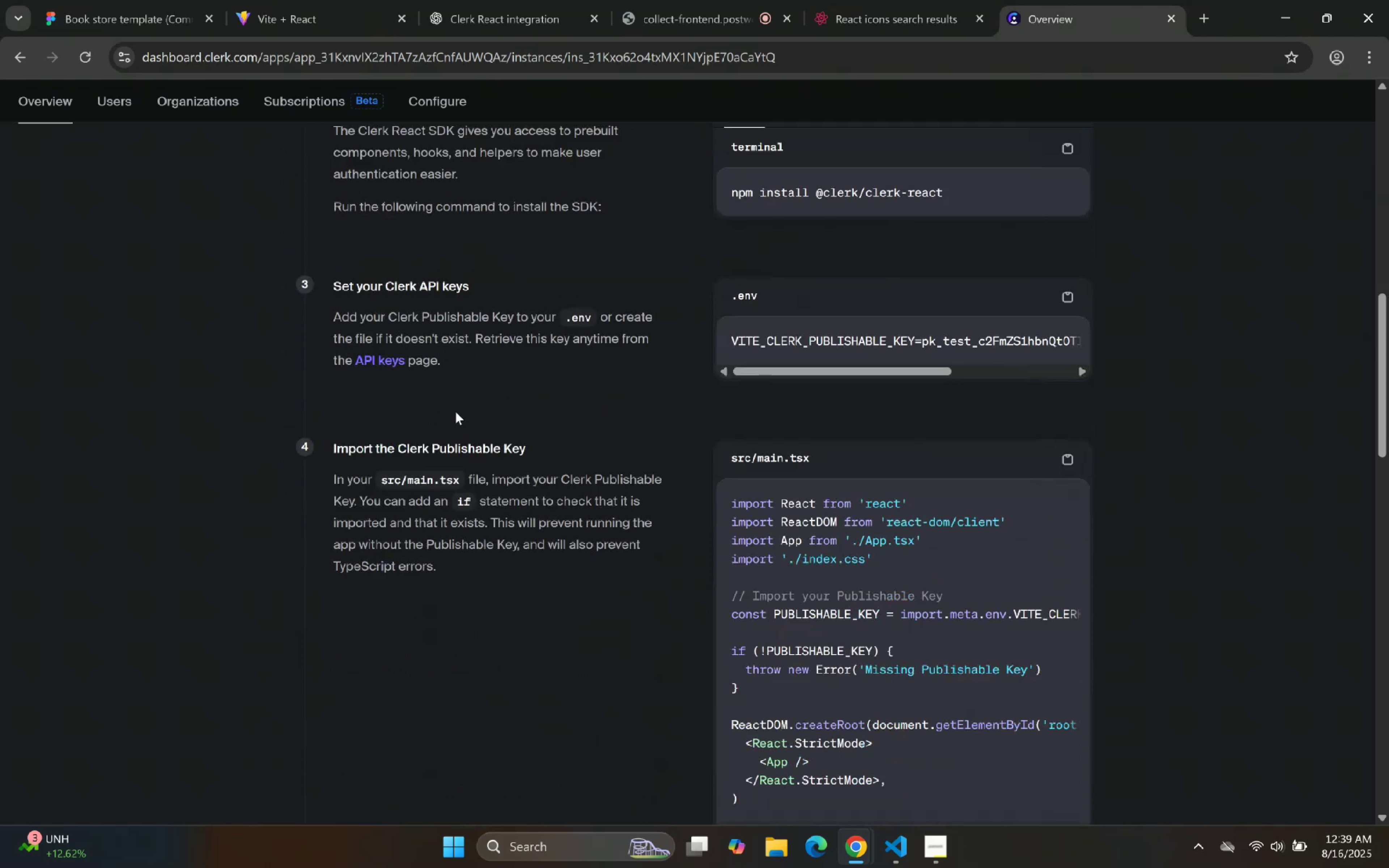 
scroll: coordinate [455, 412], scroll_direction: up, amount: 5.0
 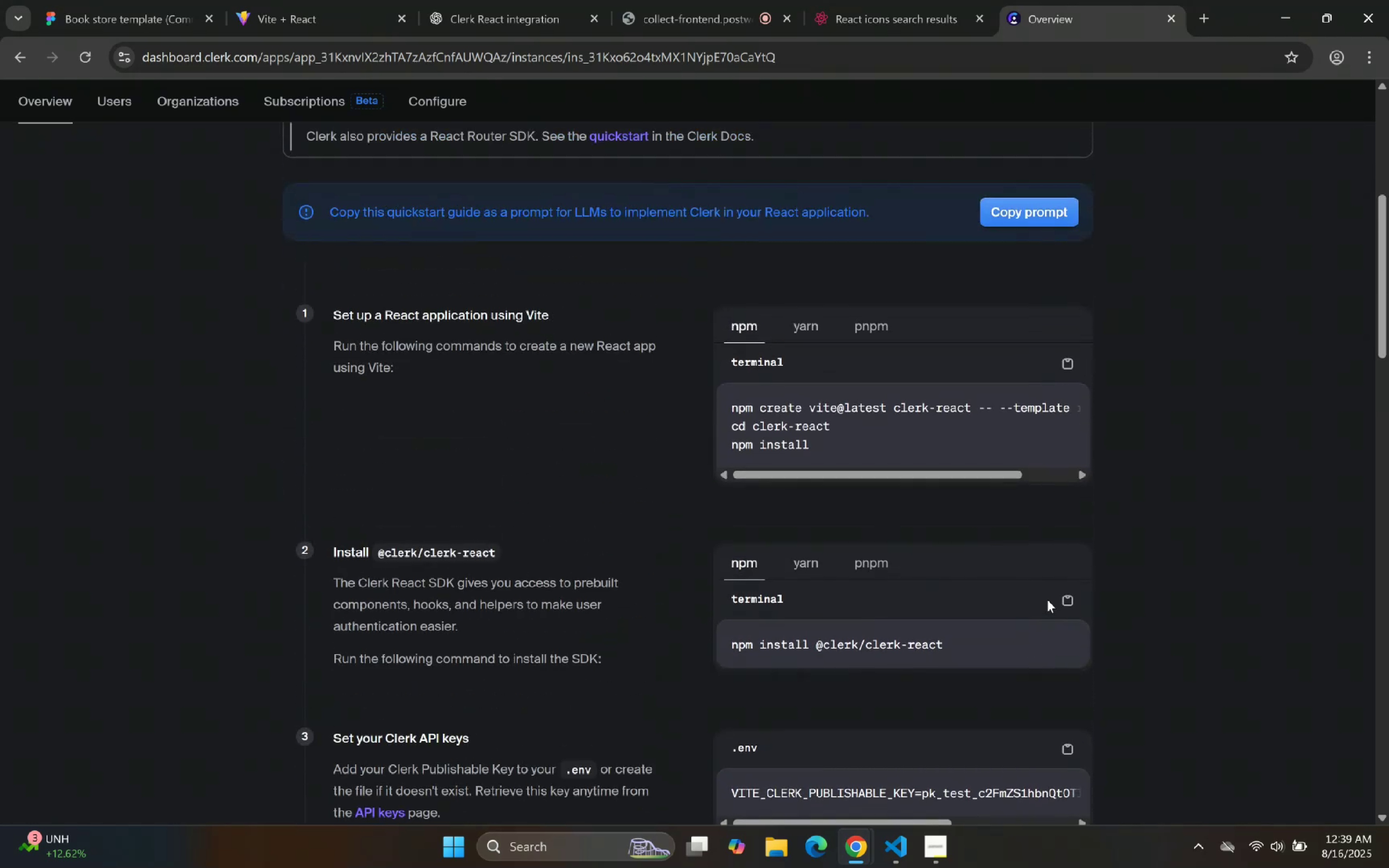 
left_click([1066, 599])
 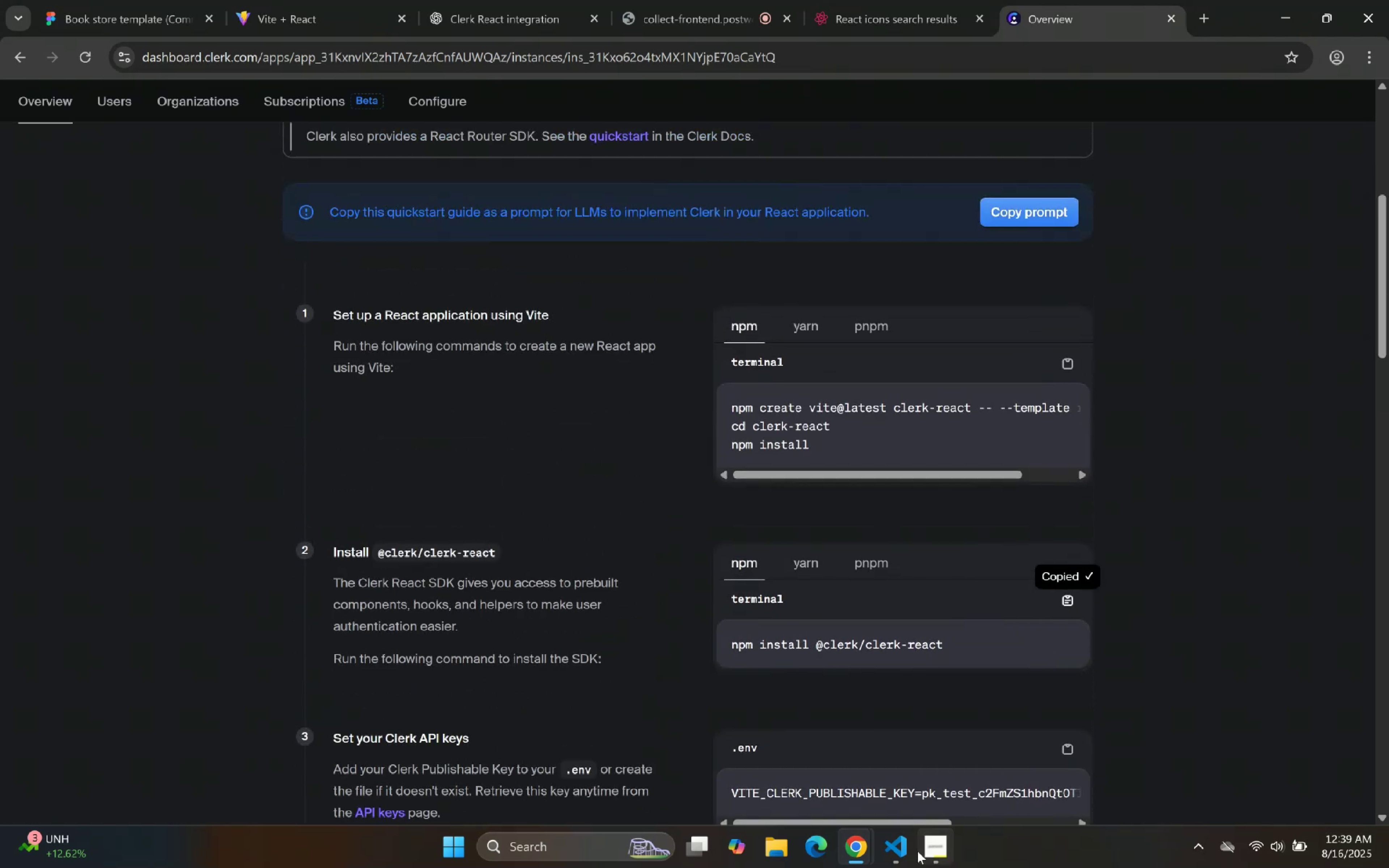 
left_click([909, 851])
 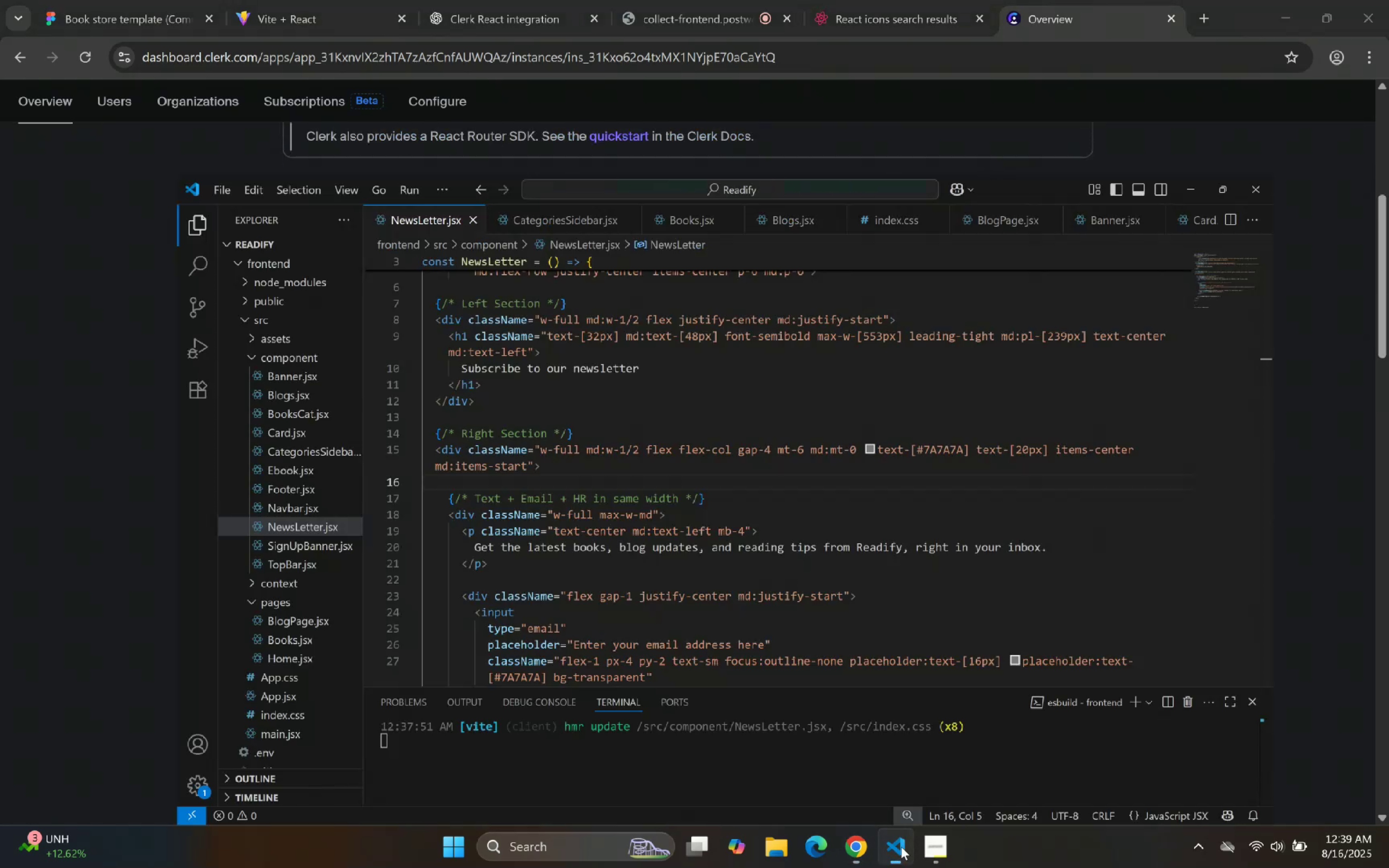 
scroll: coordinate [639, 591], scroll_direction: down, amount: 2.0
 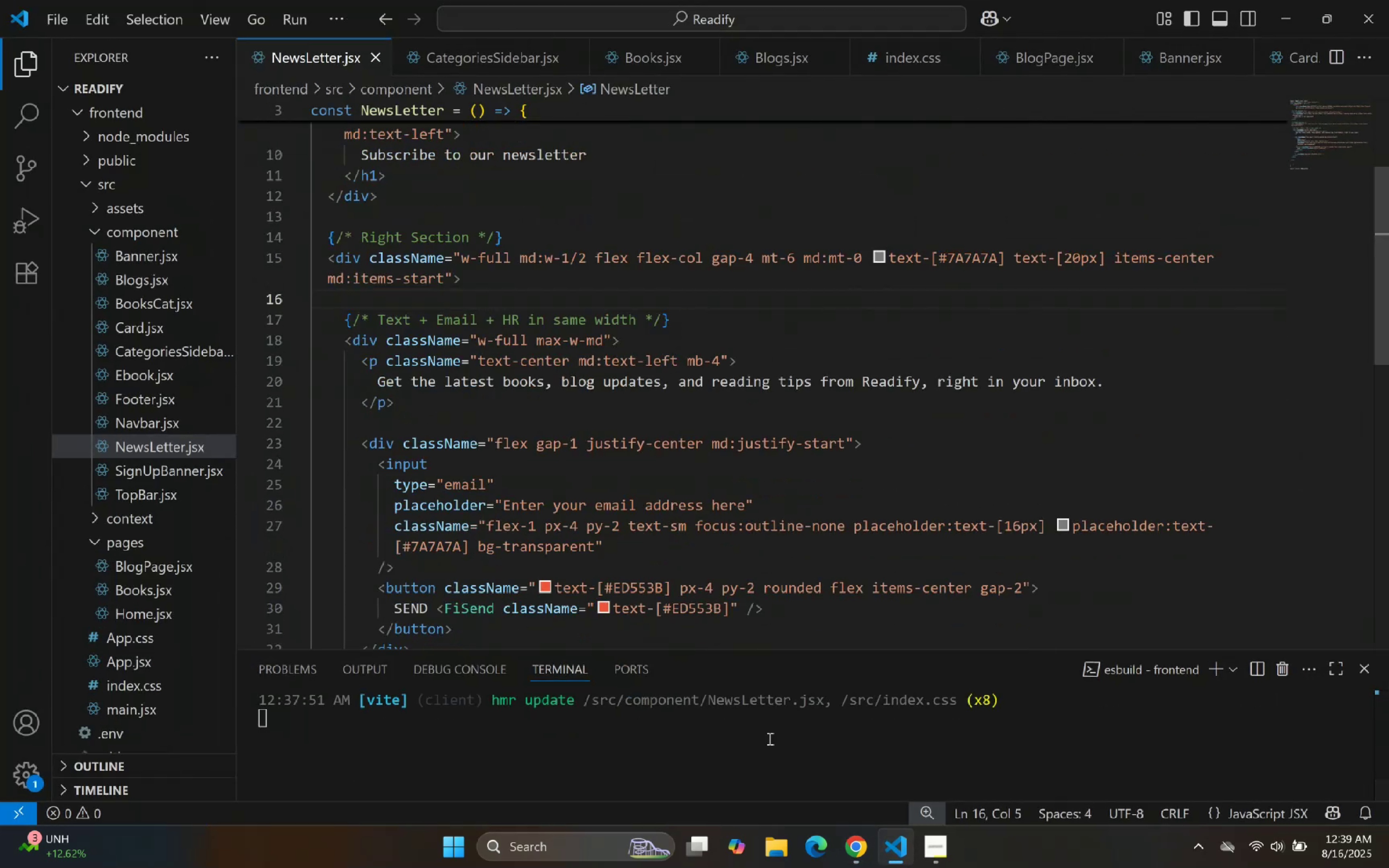 
left_click([758, 763])
 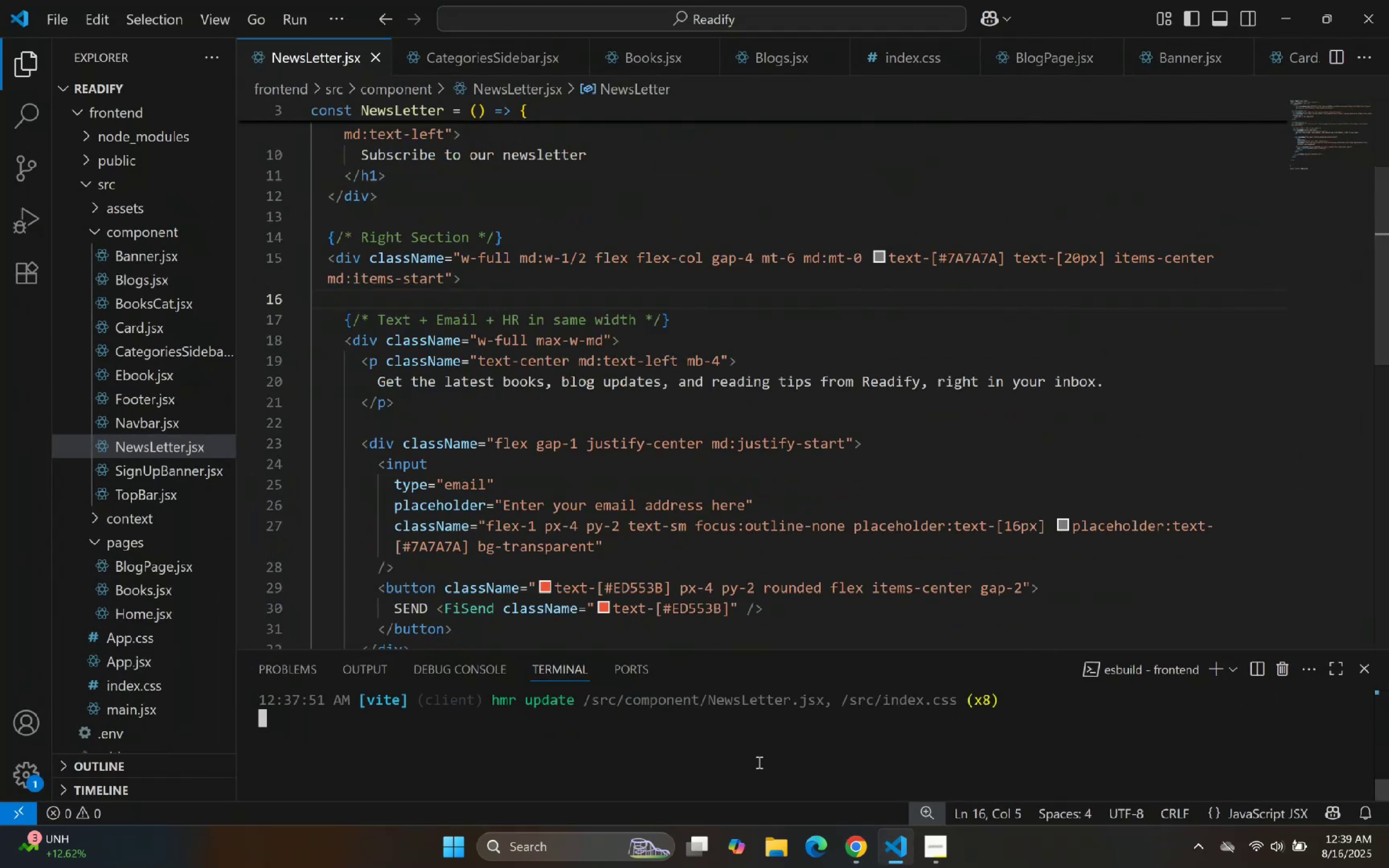 
key(Control+C)
 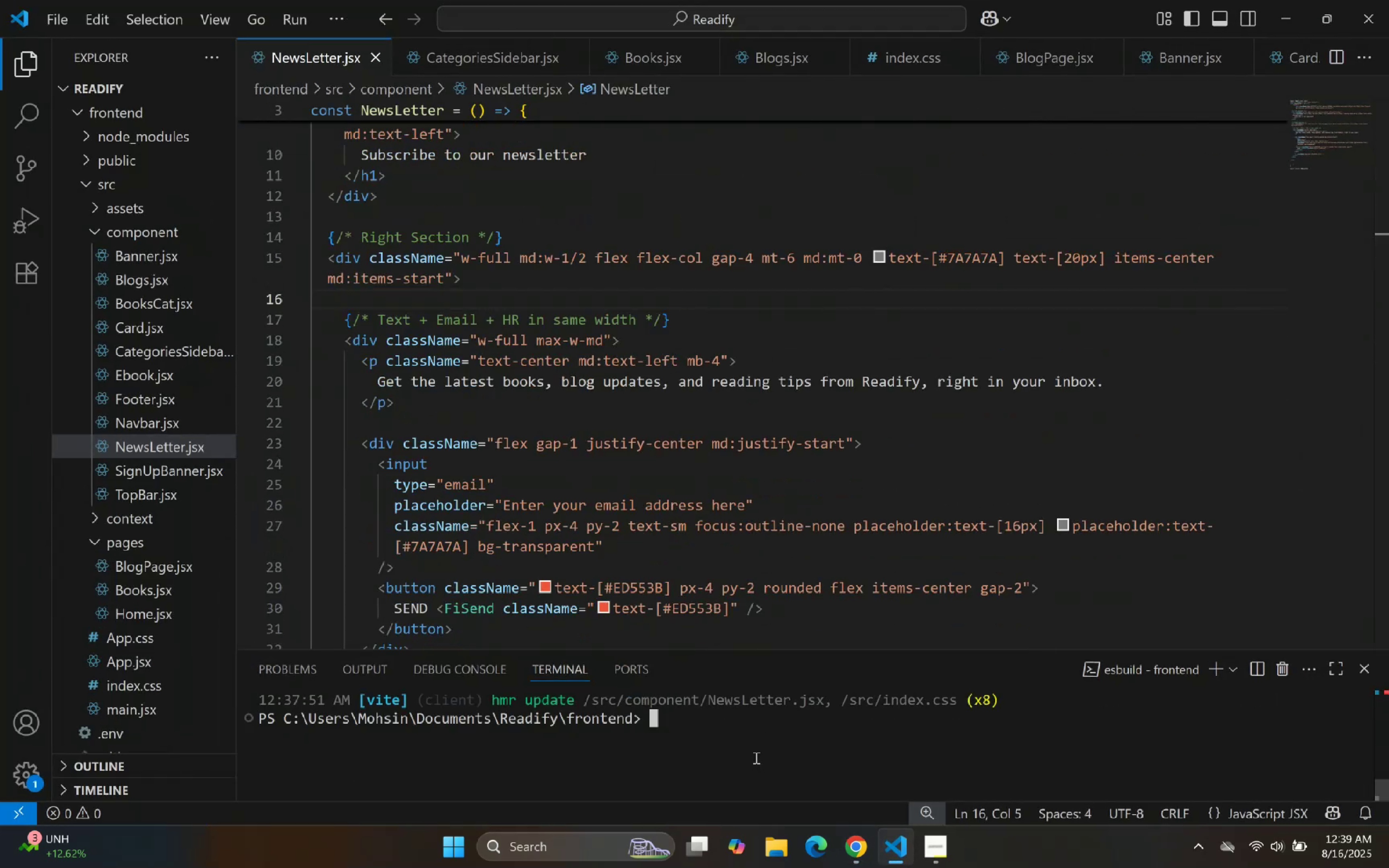 
key(Control+V)
 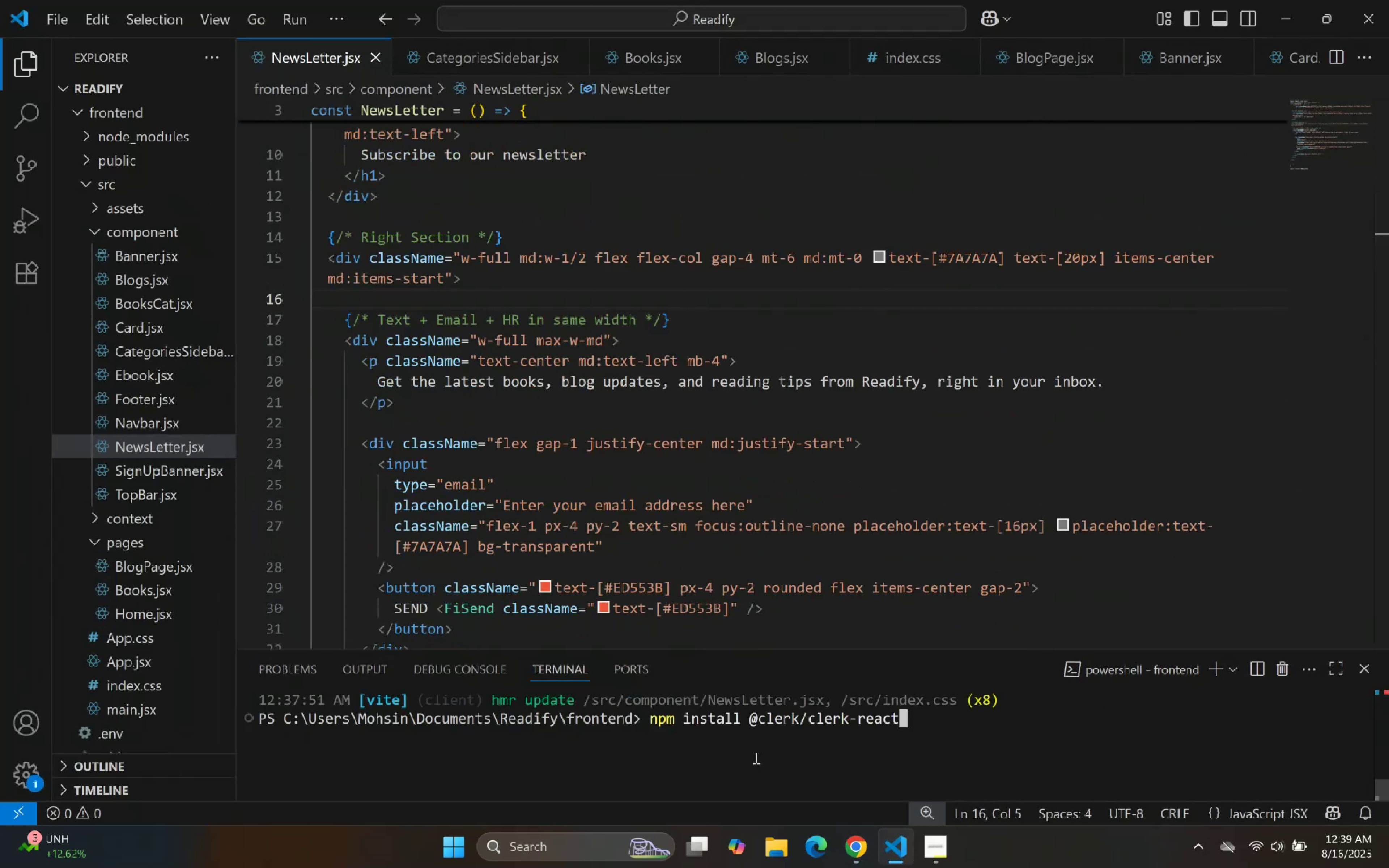 
key(Enter)
 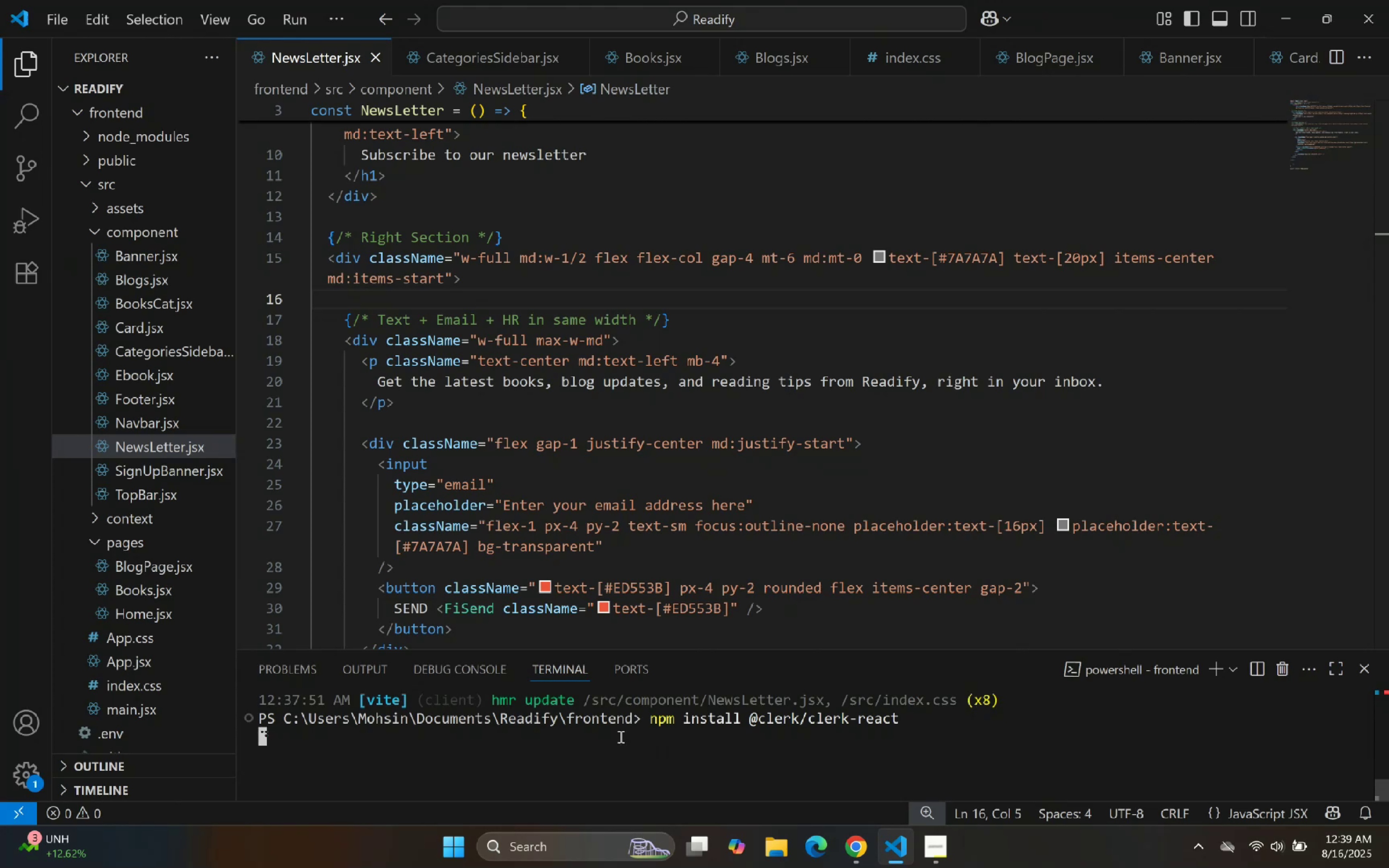 
scroll: coordinate [589, 707], scroll_direction: down, amount: 2.0
 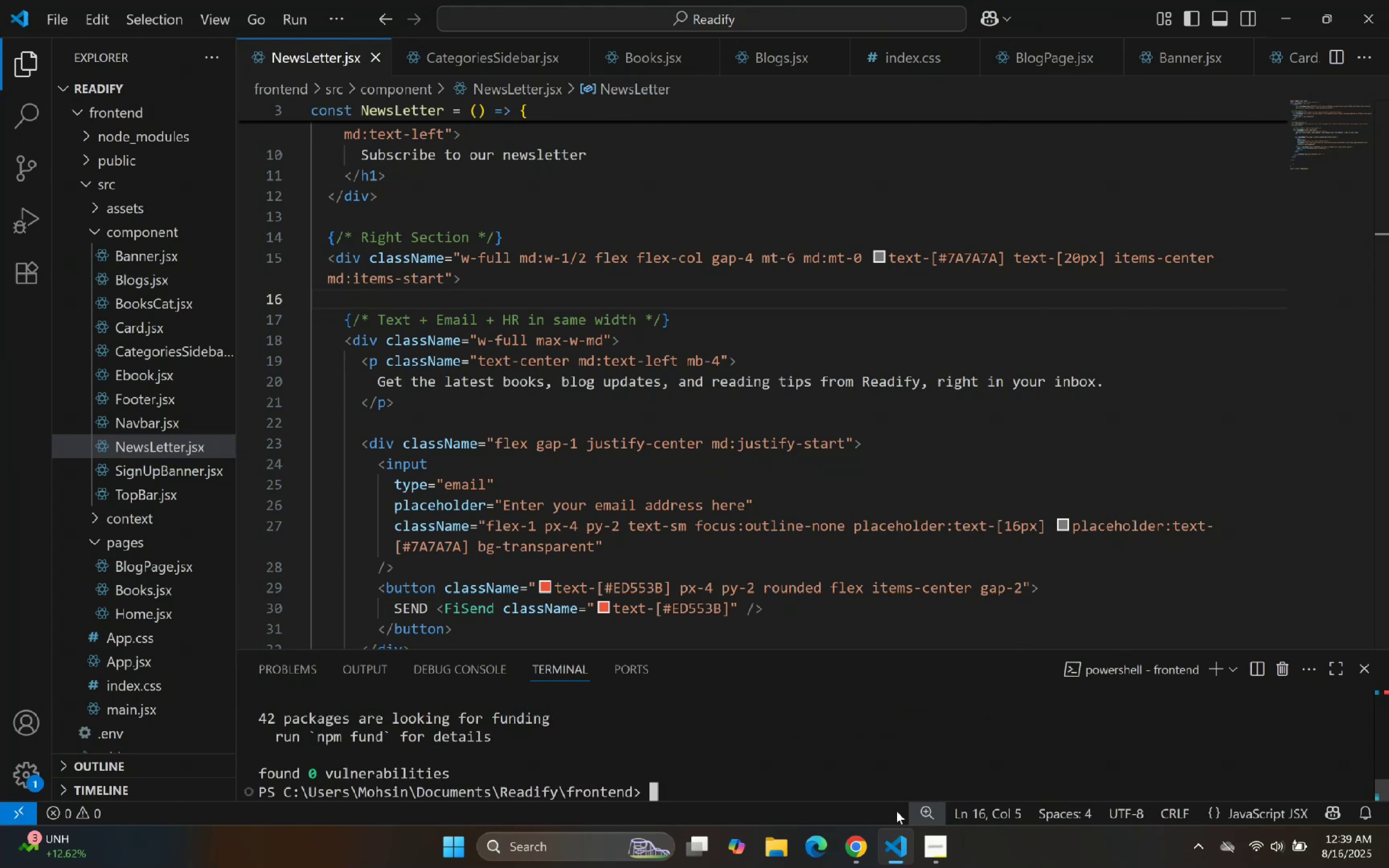 
left_click([891, 859])
 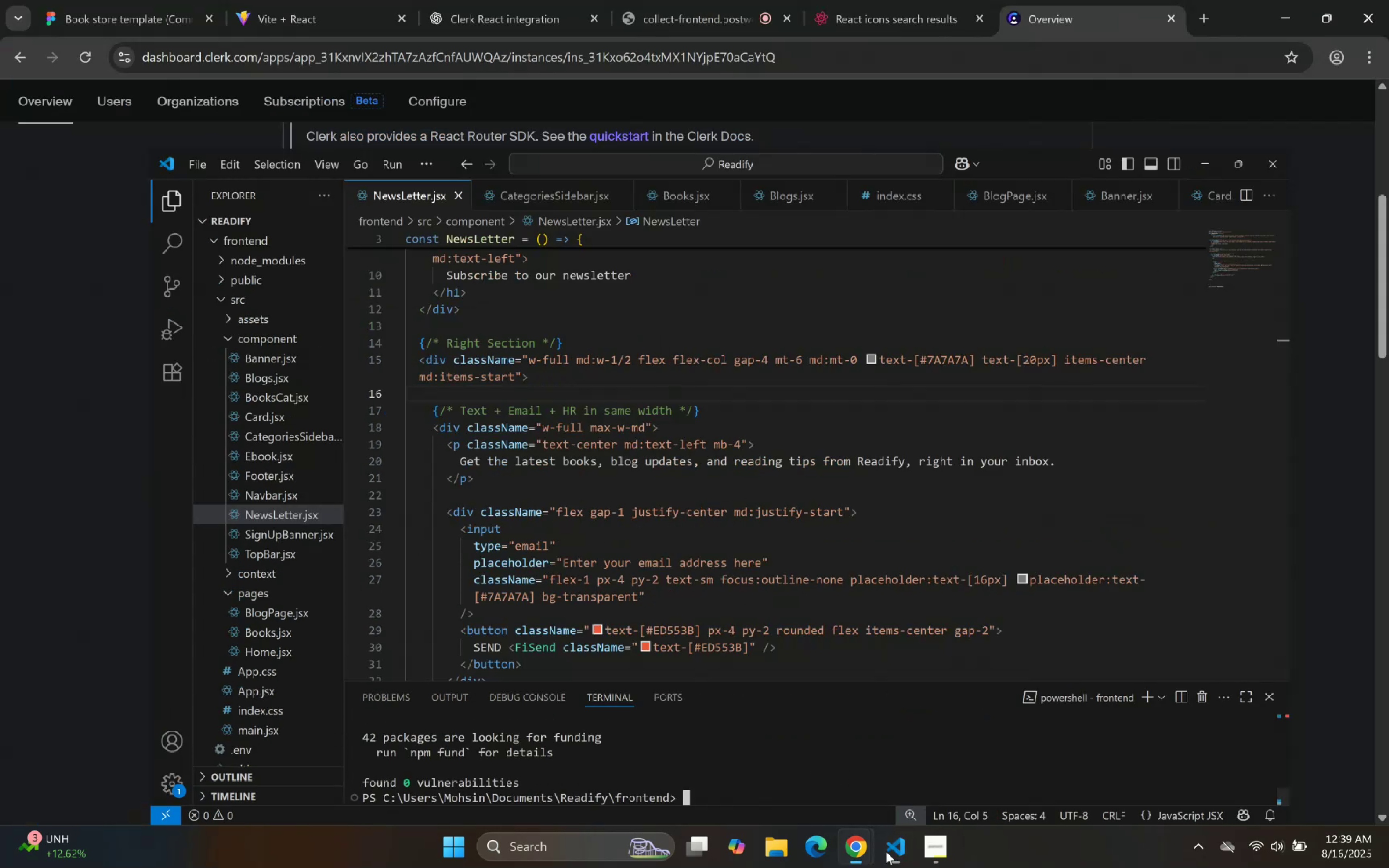 
scroll: coordinate [781, 434], scroll_direction: up, amount: 3.0
 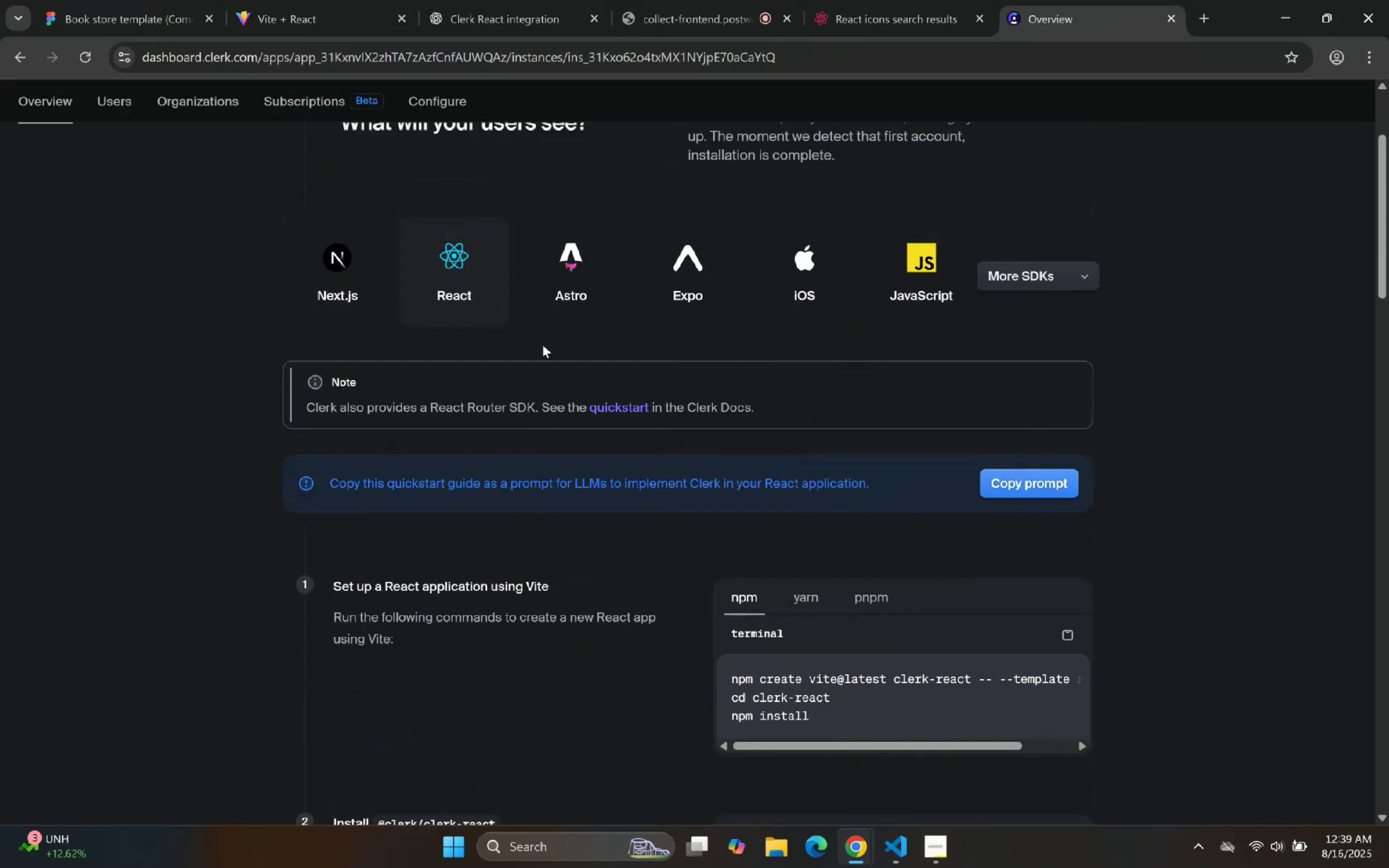 
left_click([297, 0])
 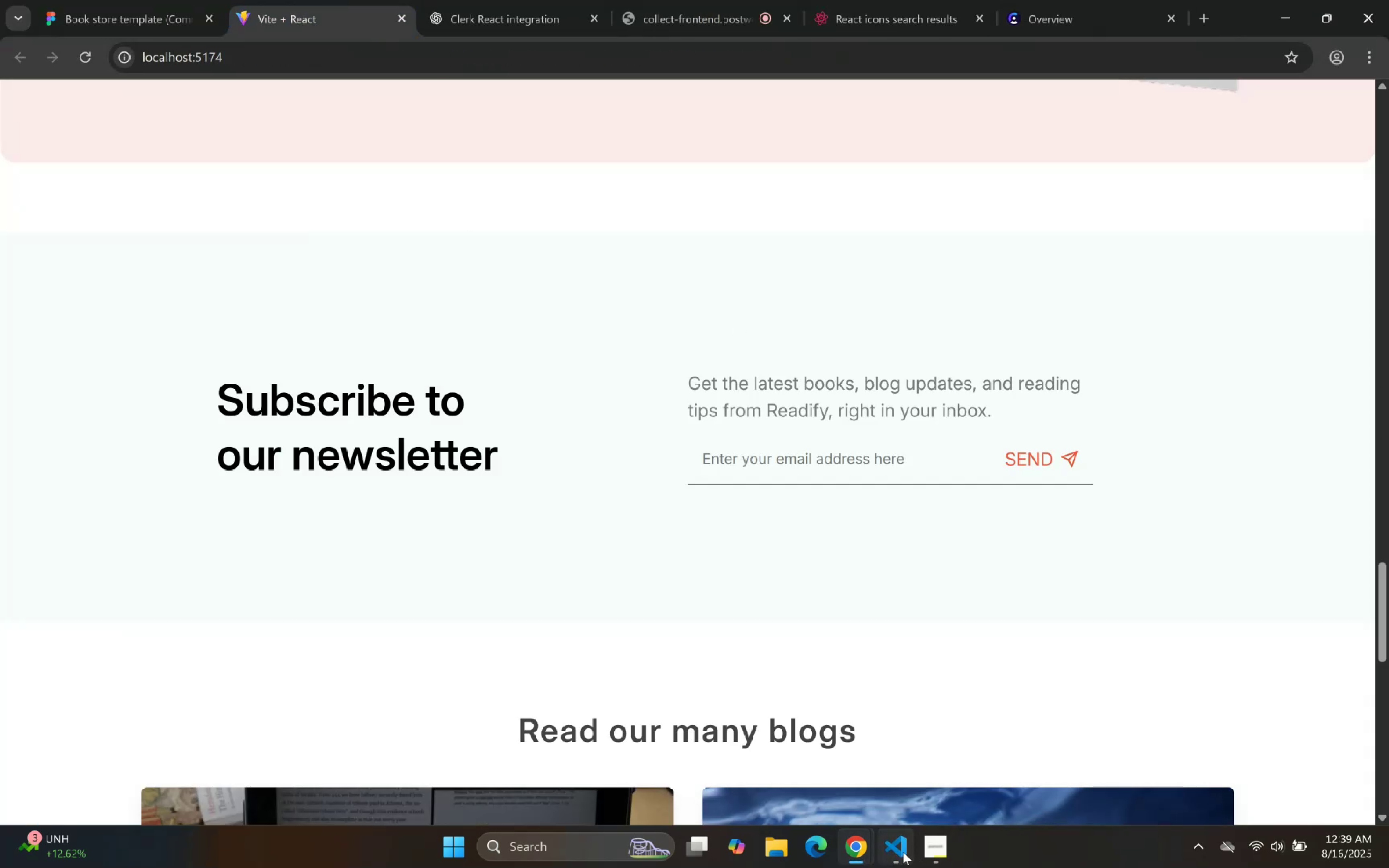 
double_click([902, 851])
 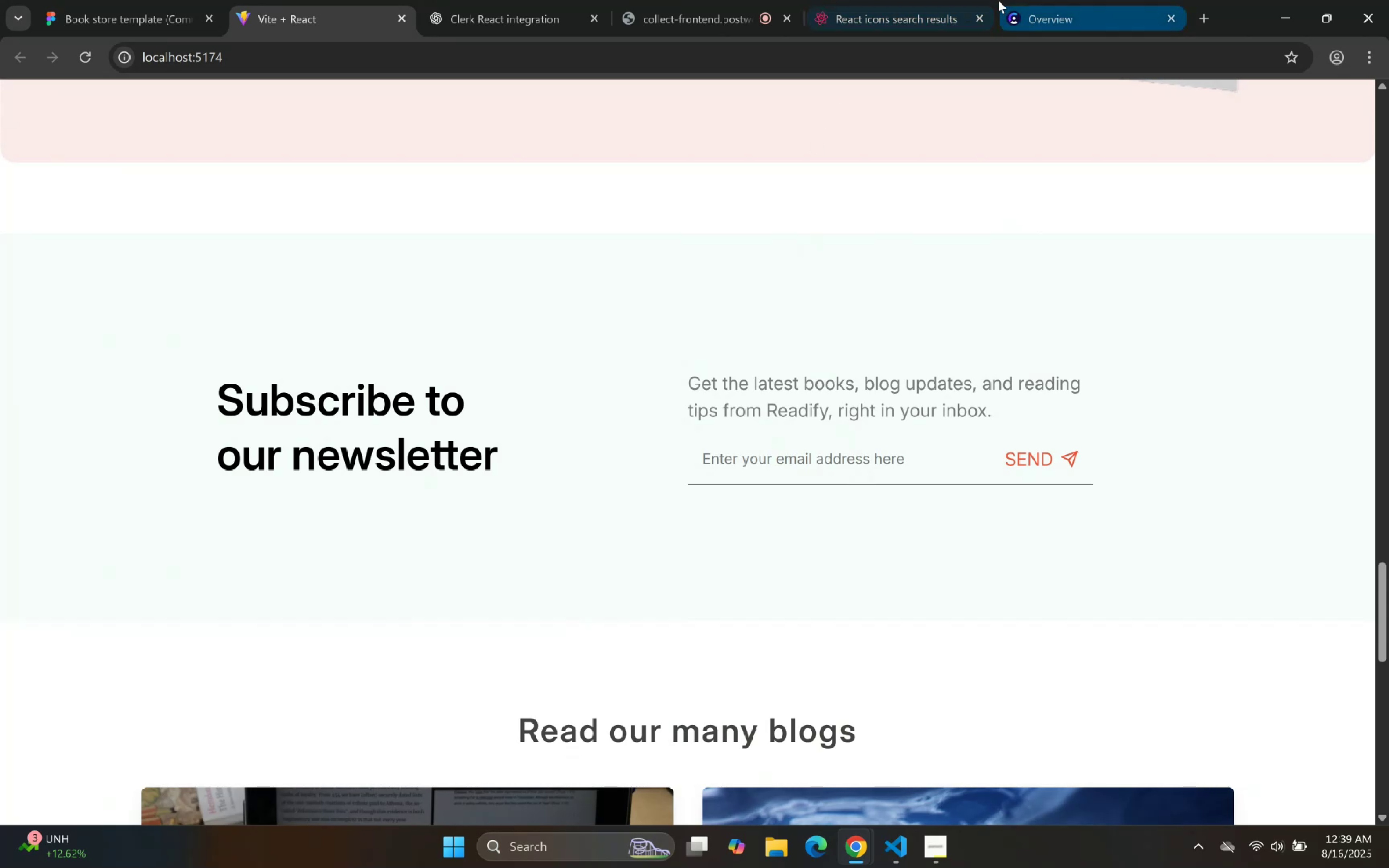 
left_click([489, 0])
 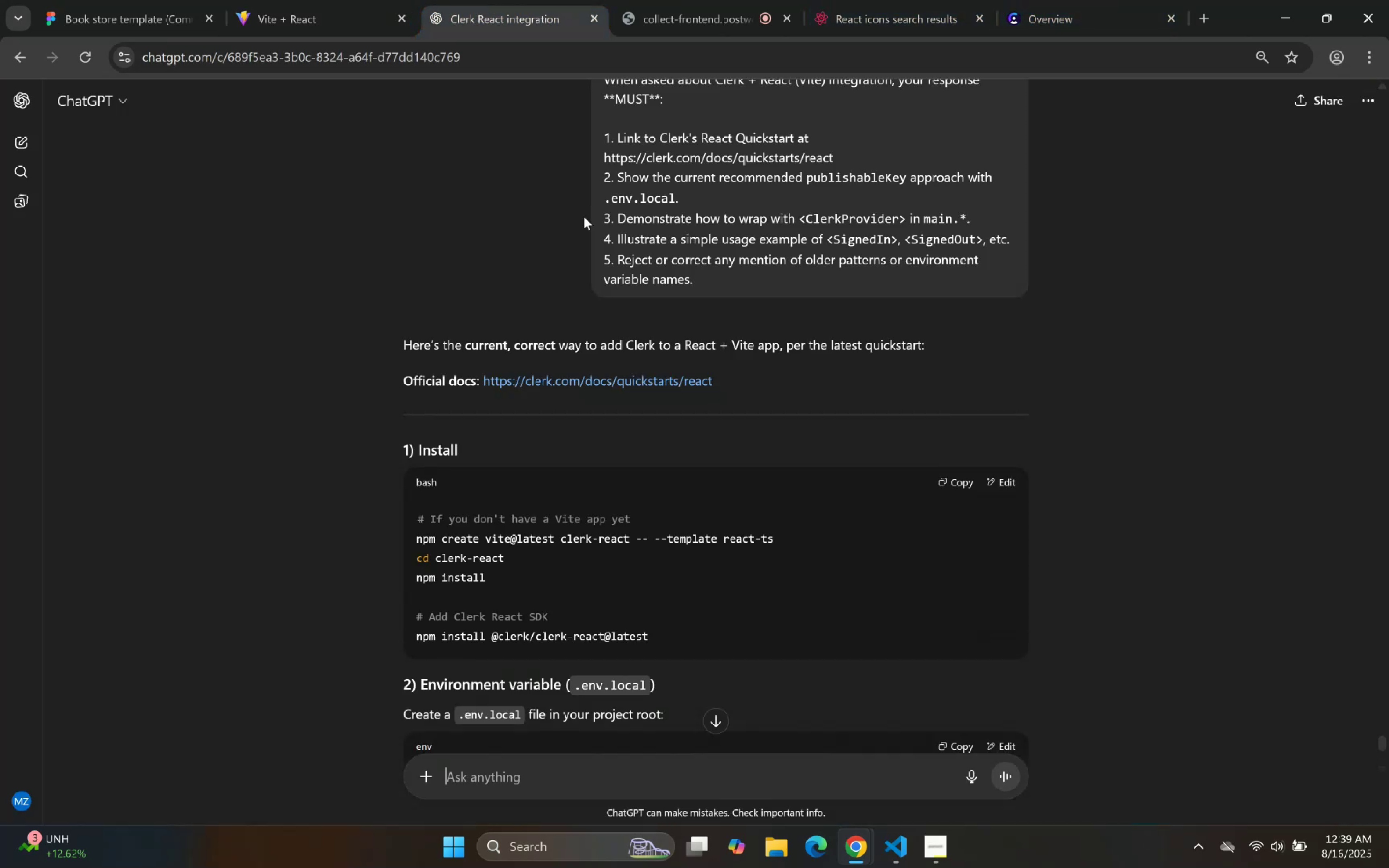 
scroll: coordinate [705, 508], scroll_direction: down, amount: 3.0
 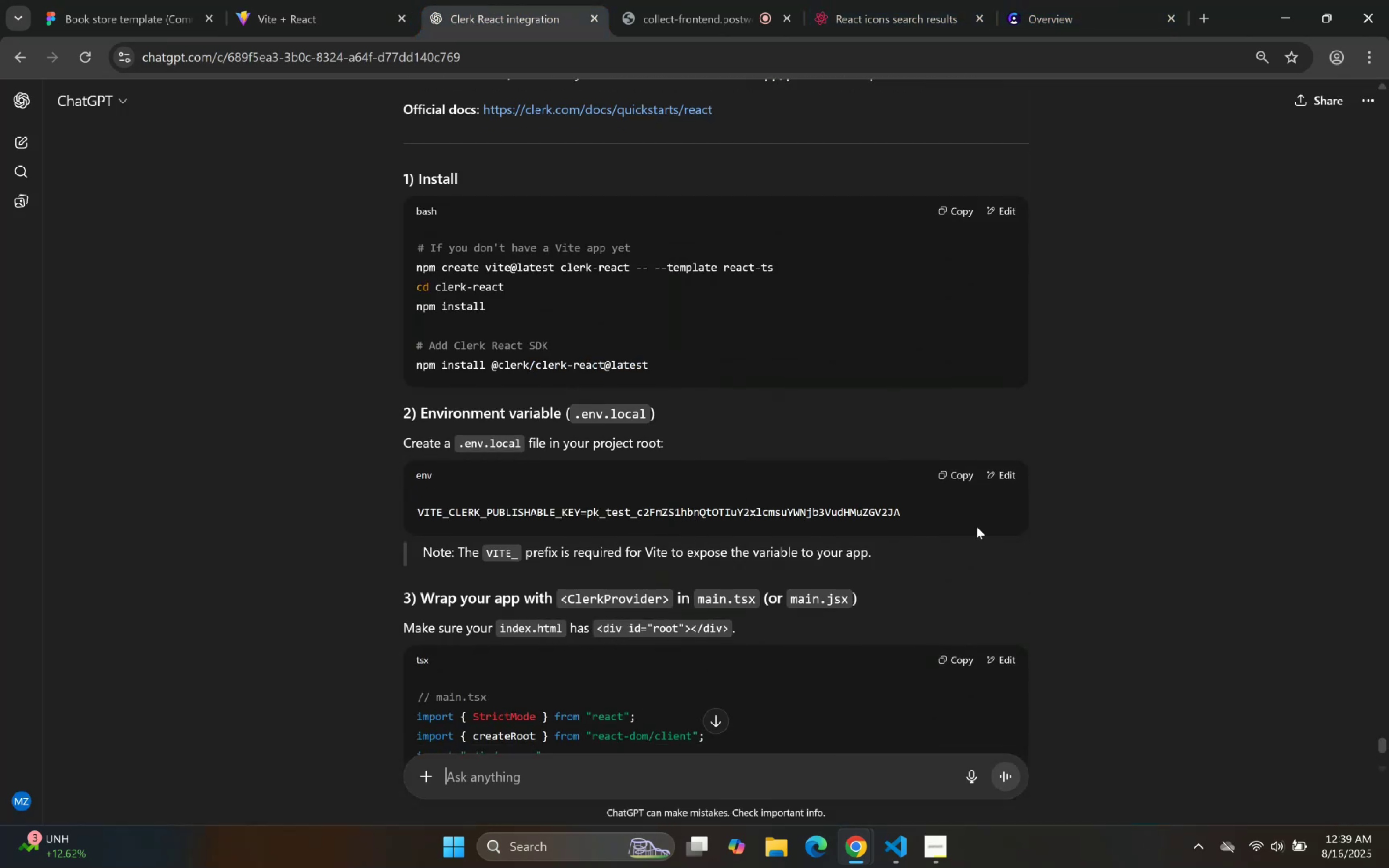 
left_click([902, 868])
 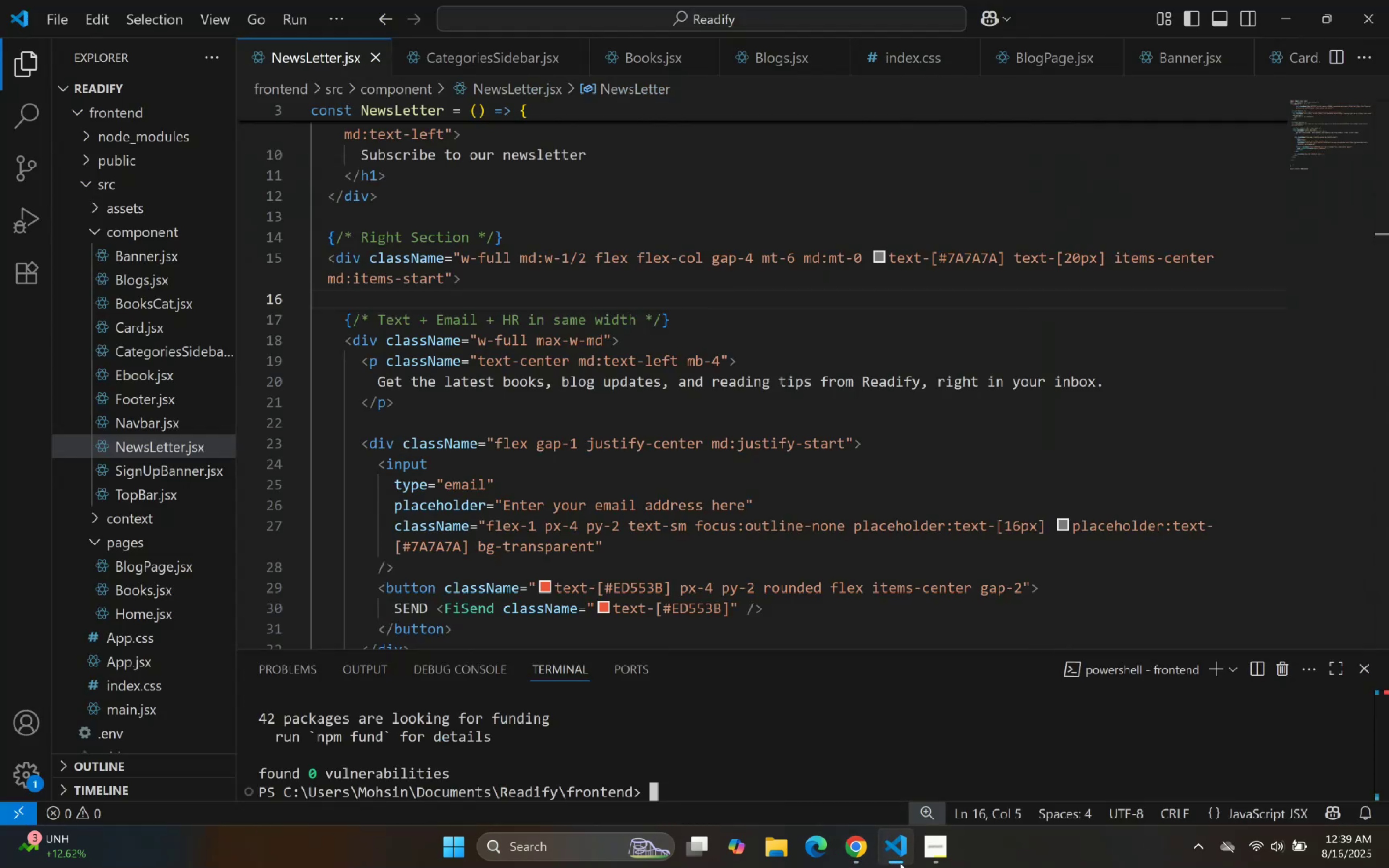 
left_click([886, 841])
 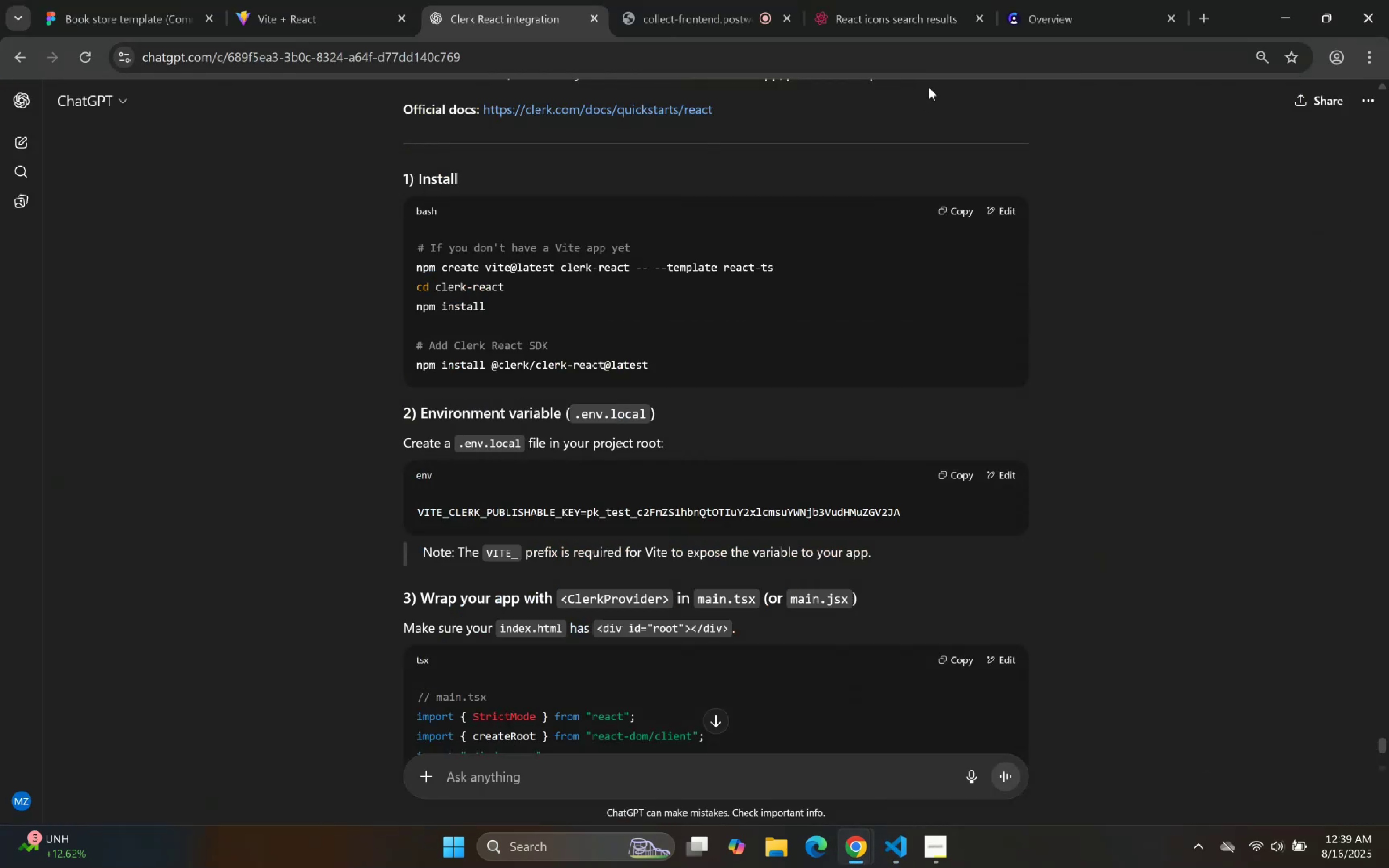 
left_click([1055, 0])
 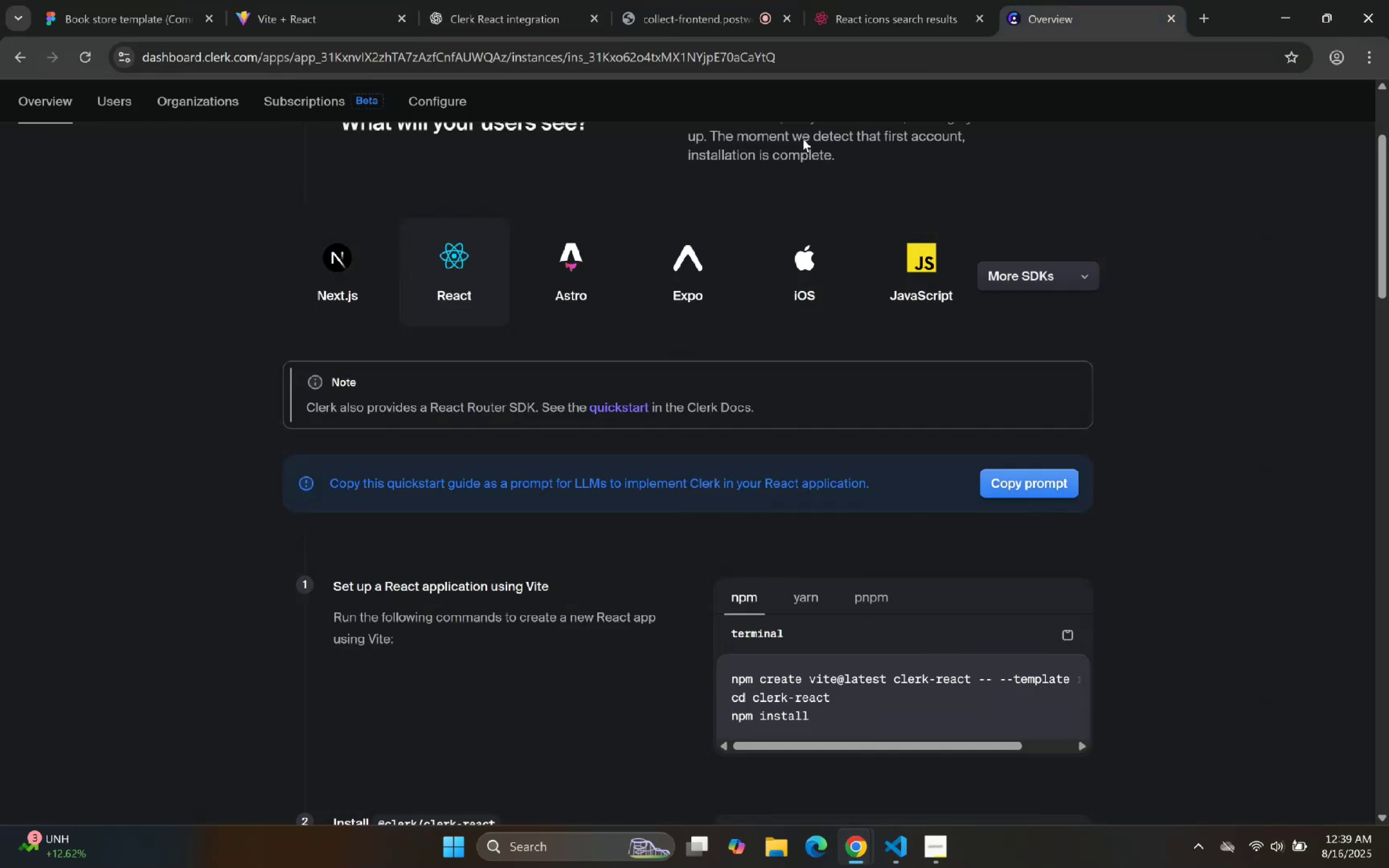 
scroll: coordinate [1155, 379], scroll_direction: down, amount: 6.0
 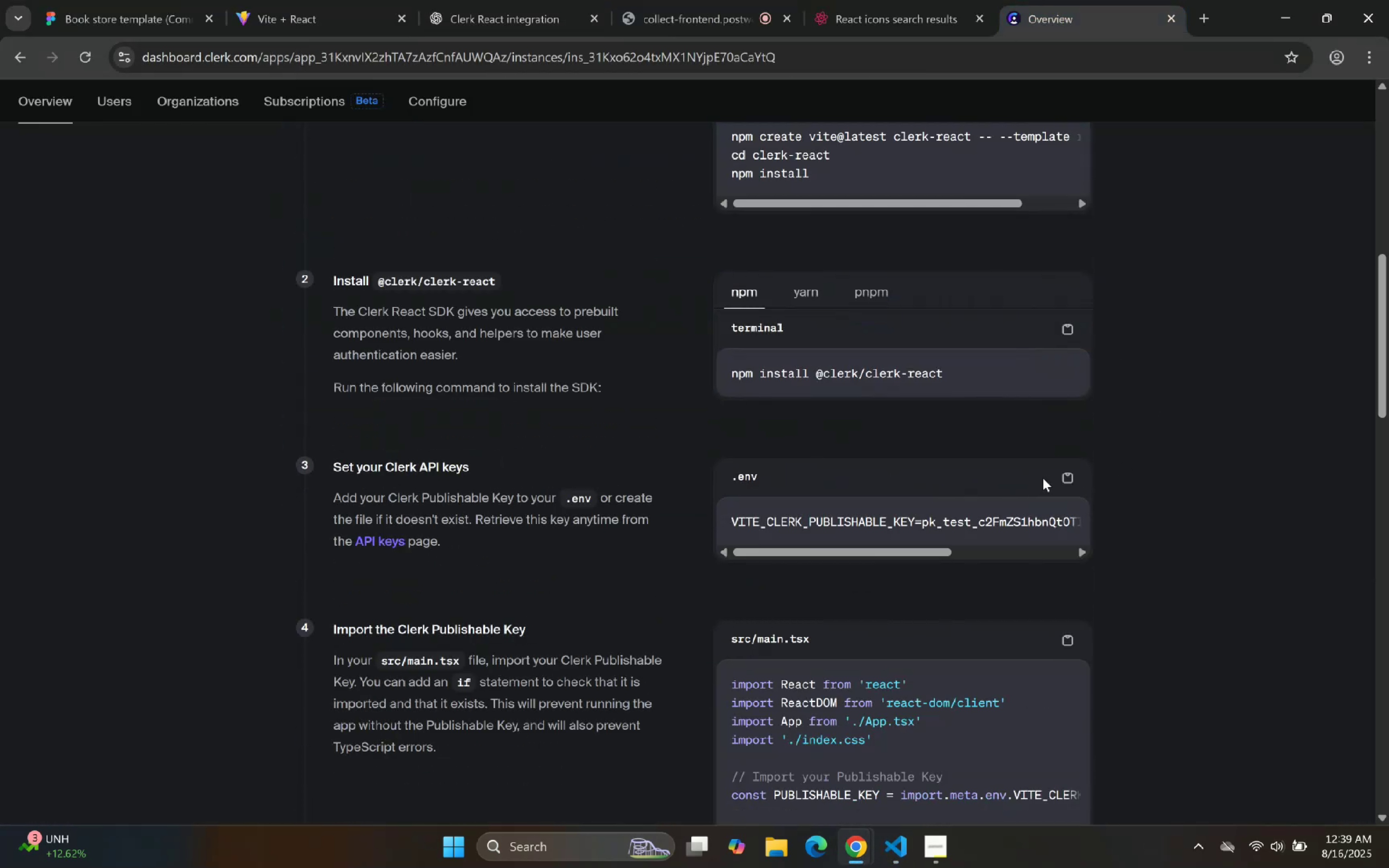 
left_click([1064, 484])
 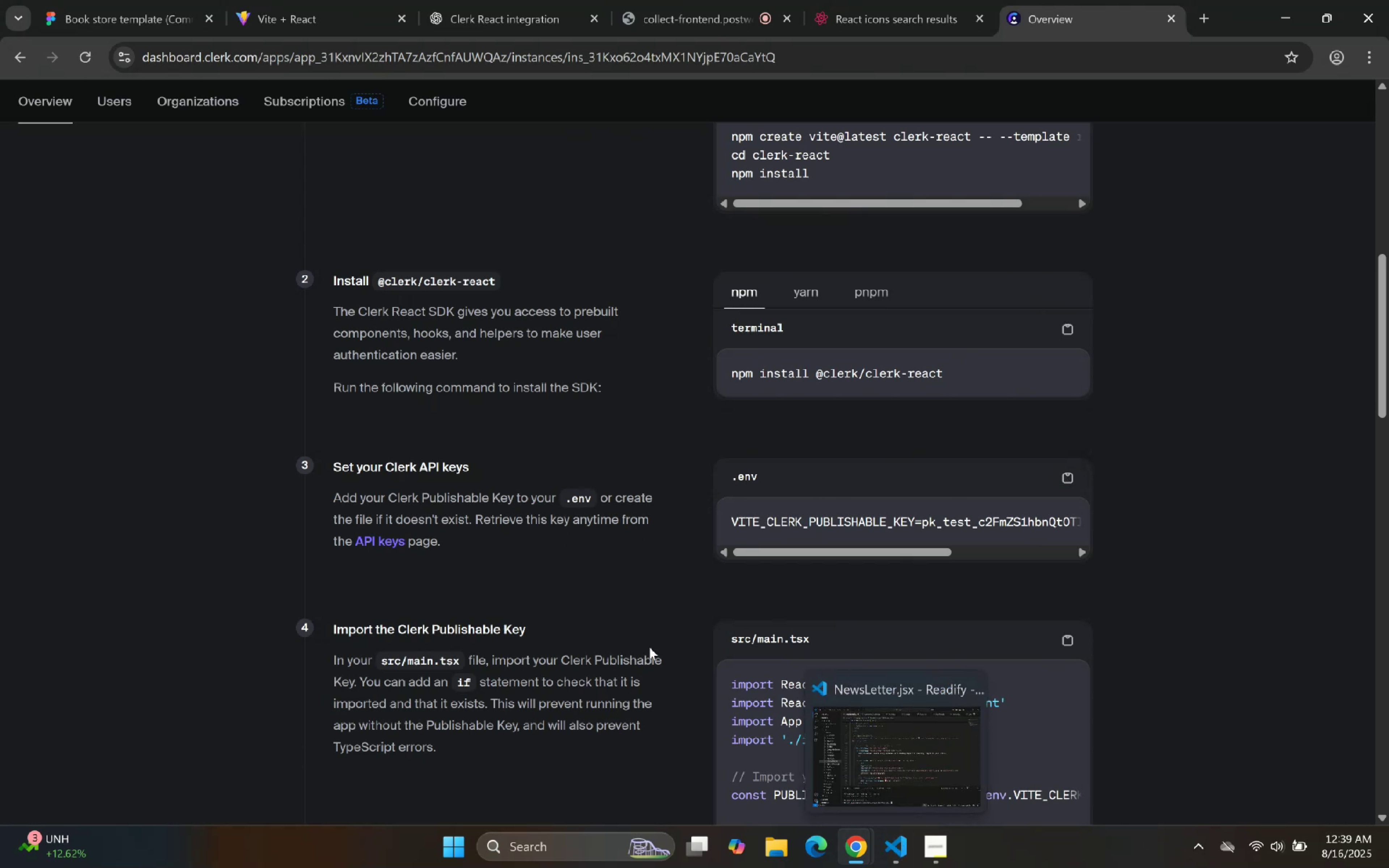 
left_click([898, 843])
 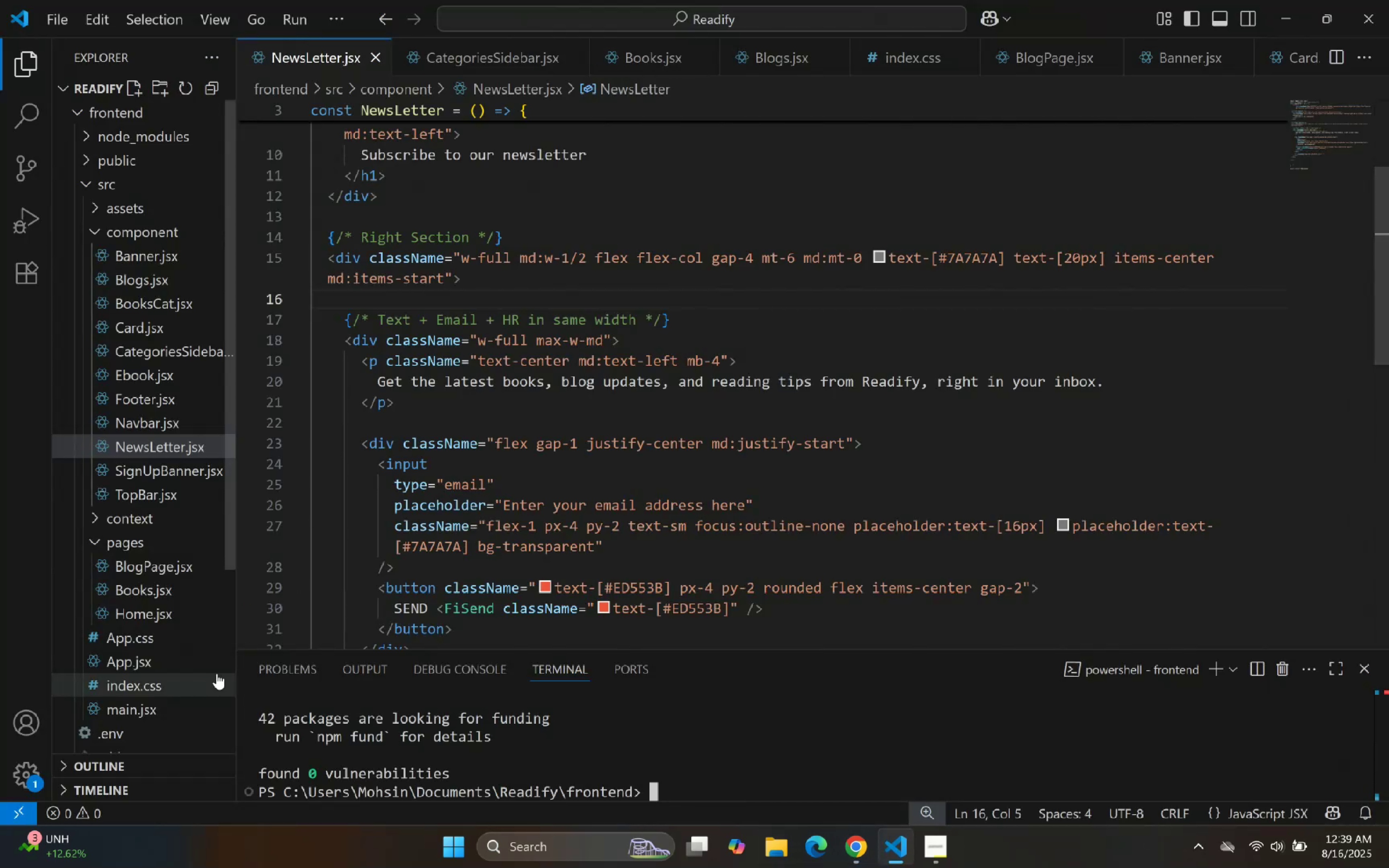 
double_click([170, 734])
 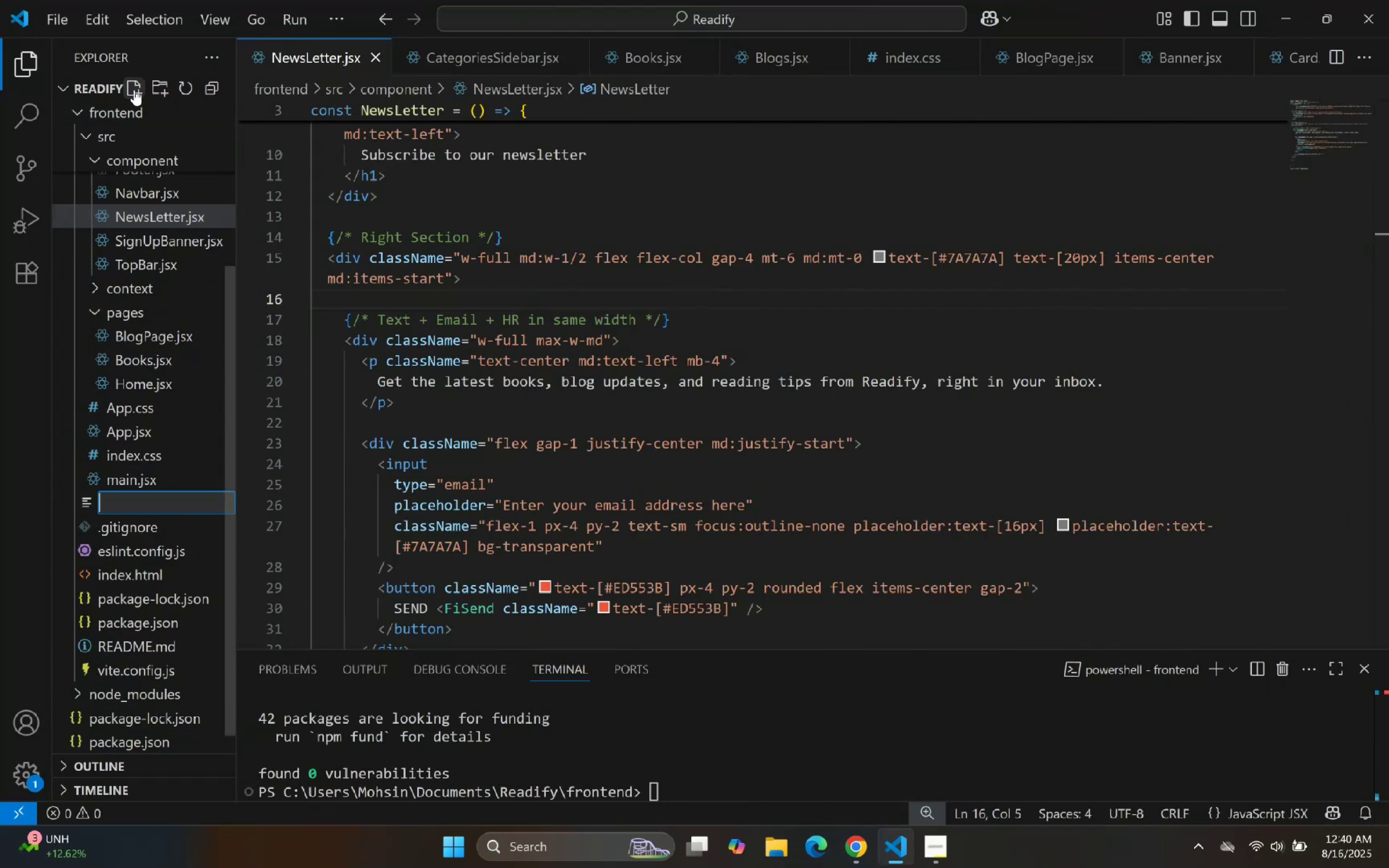 
type(.env)
 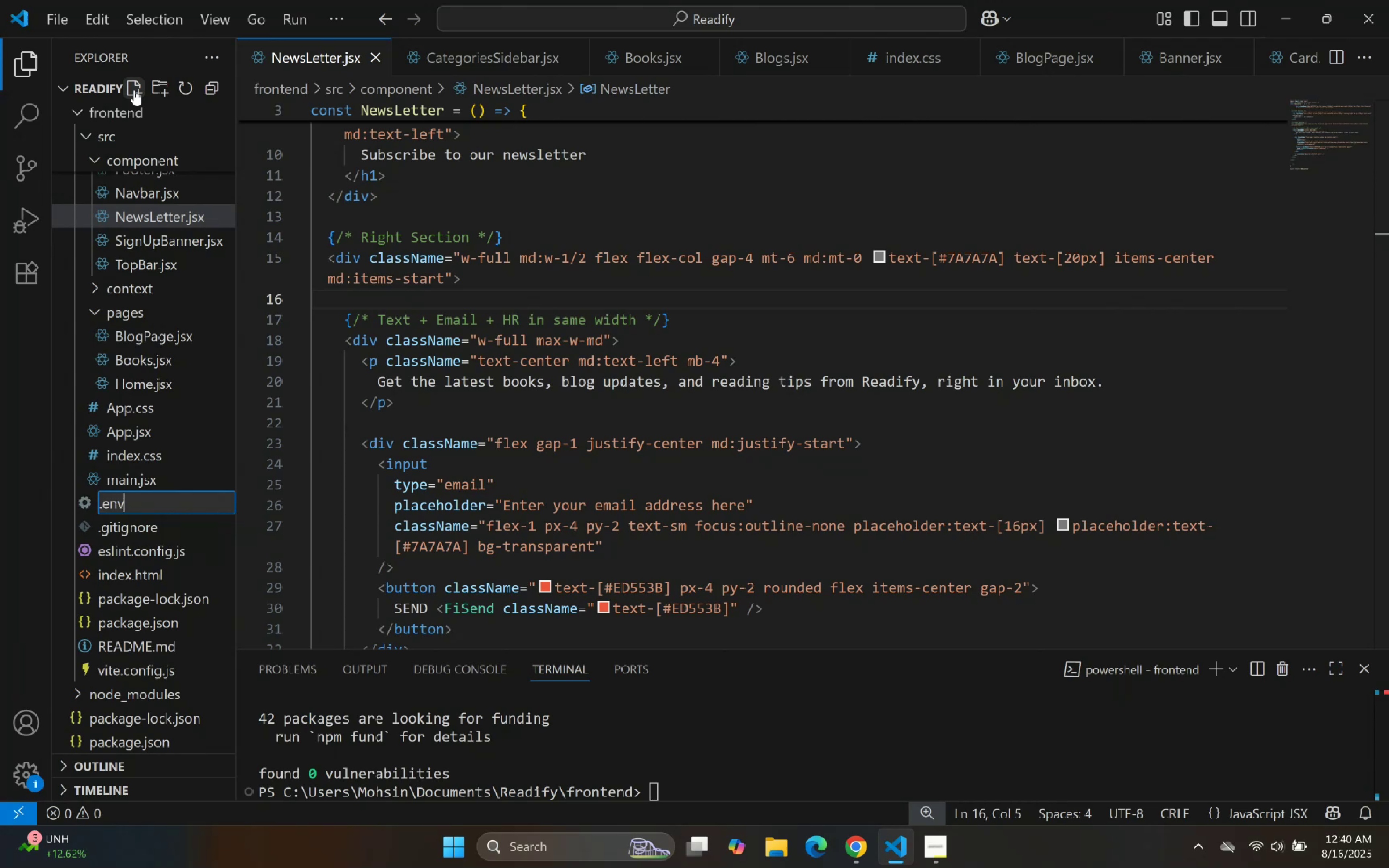 
key(Enter)
 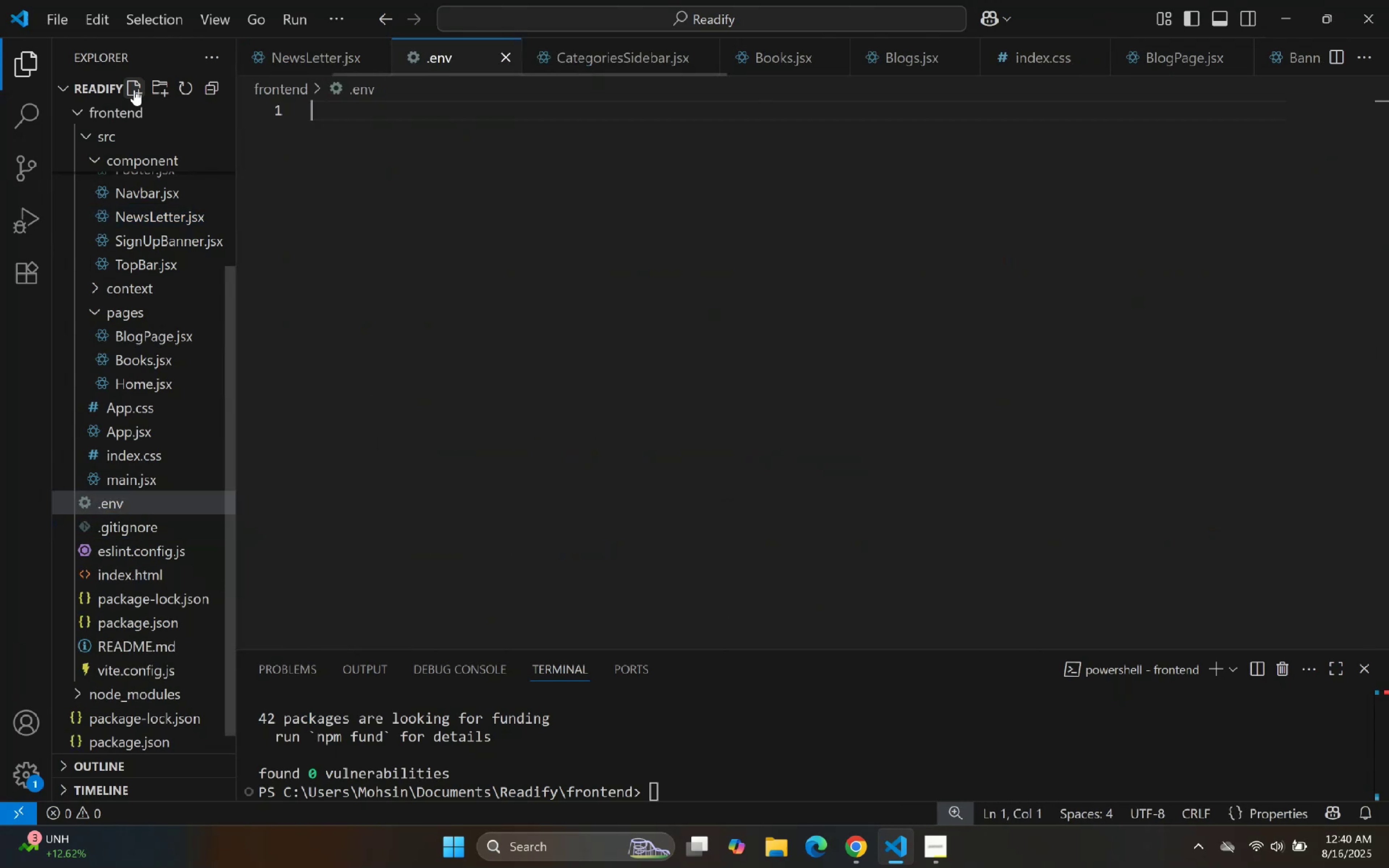 
key(Control+V)
 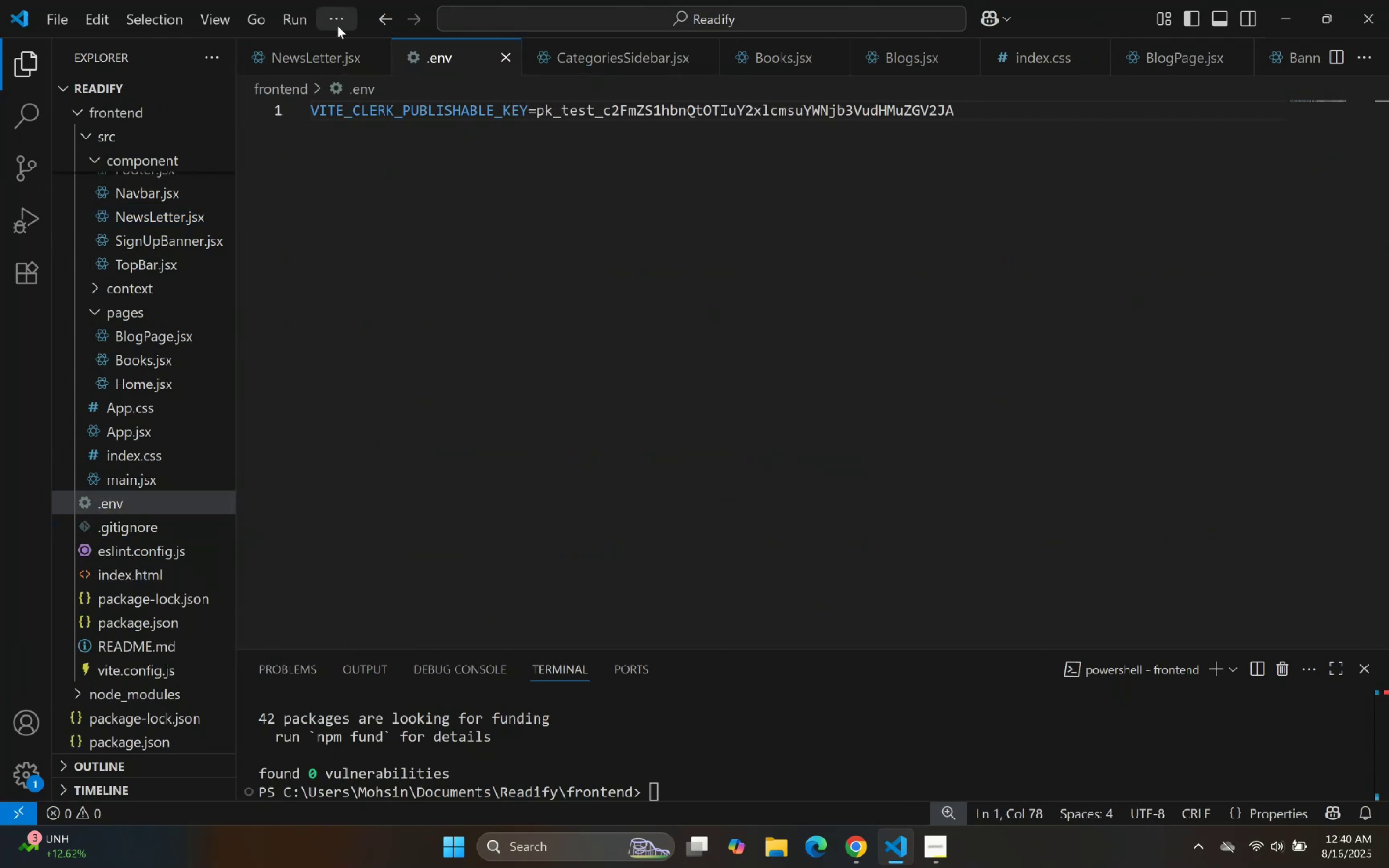 
left_click([490, 233])
 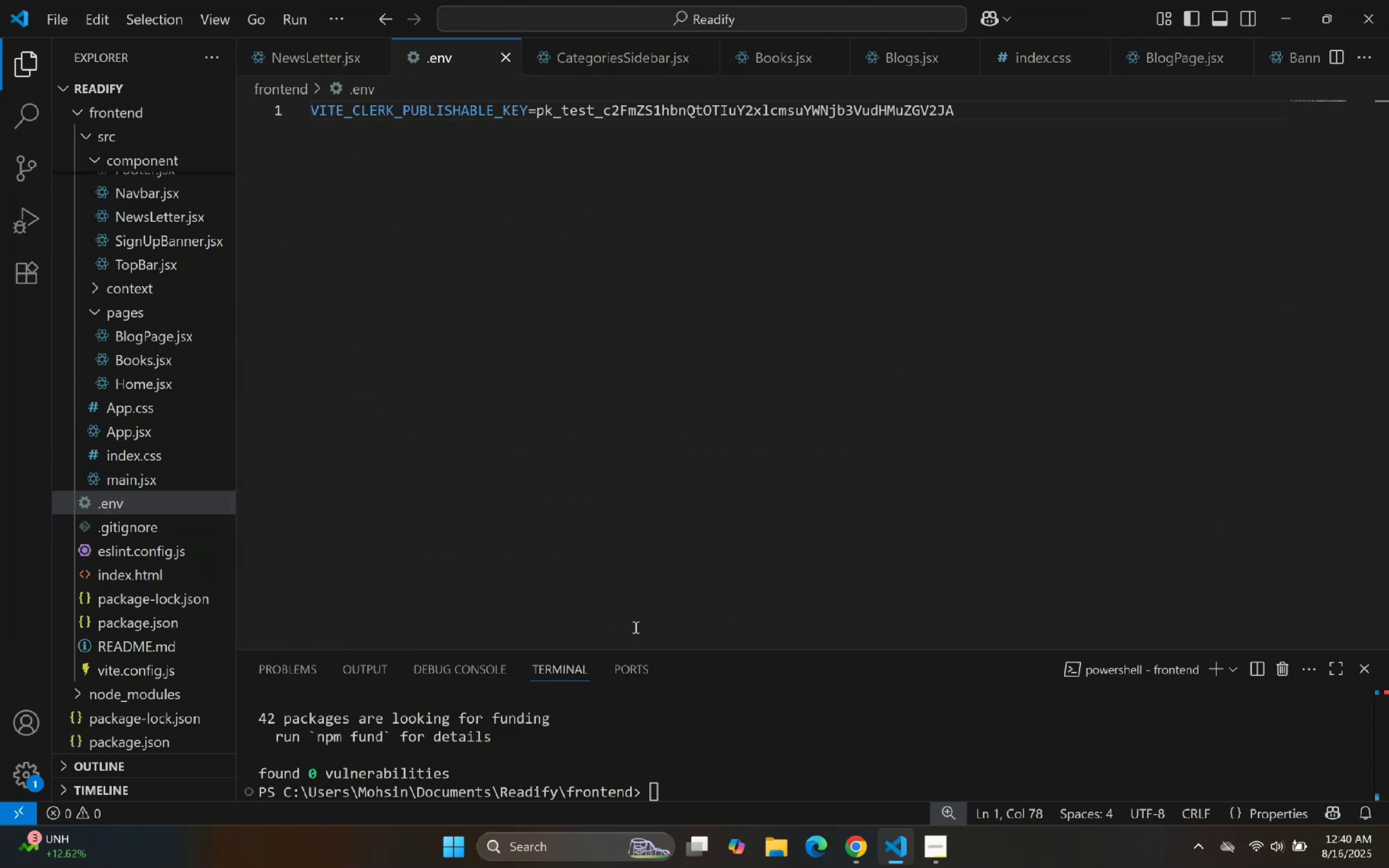 
left_click([906, 858])
 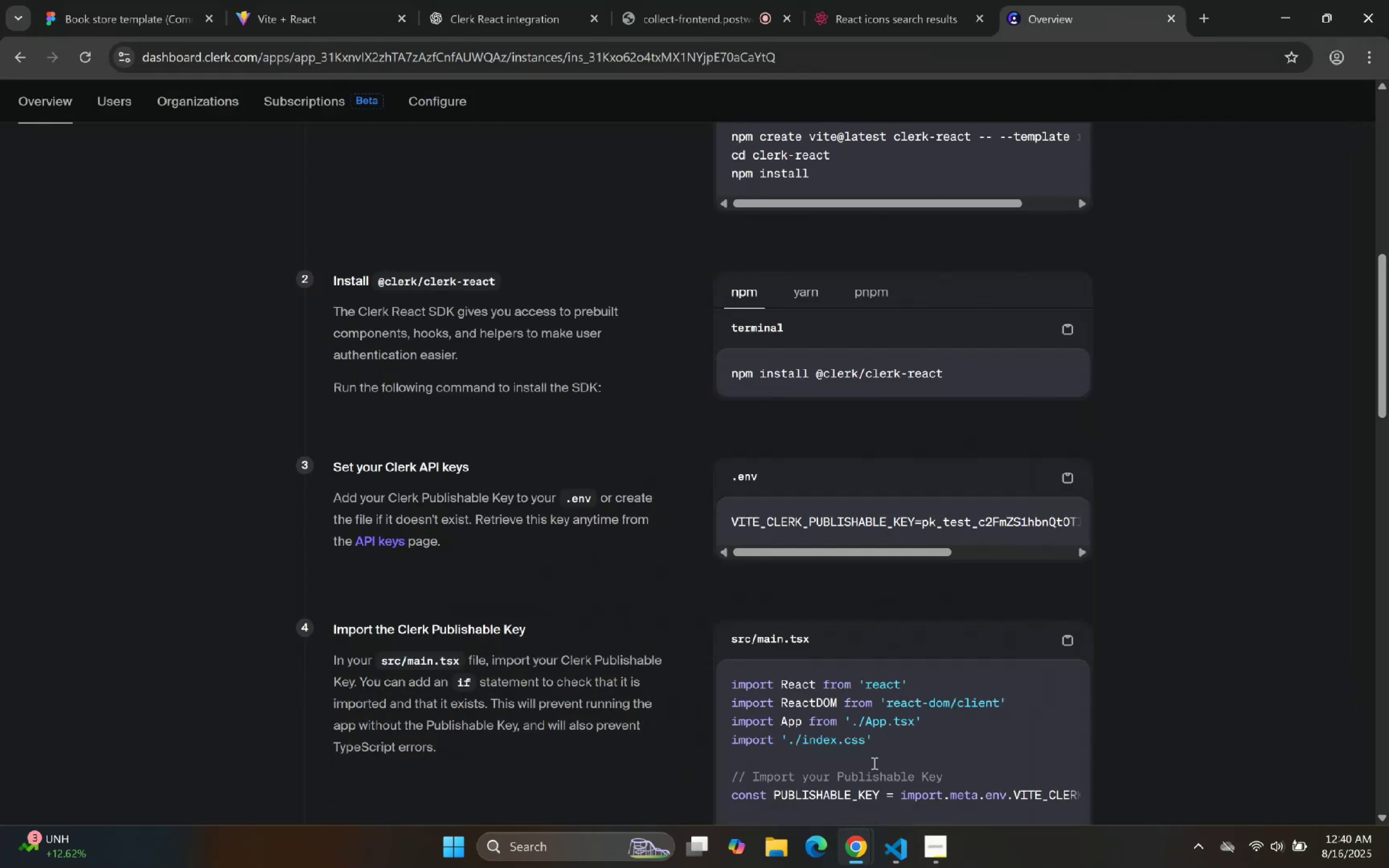 
scroll: coordinate [871, 608], scroll_direction: down, amount: 3.0
 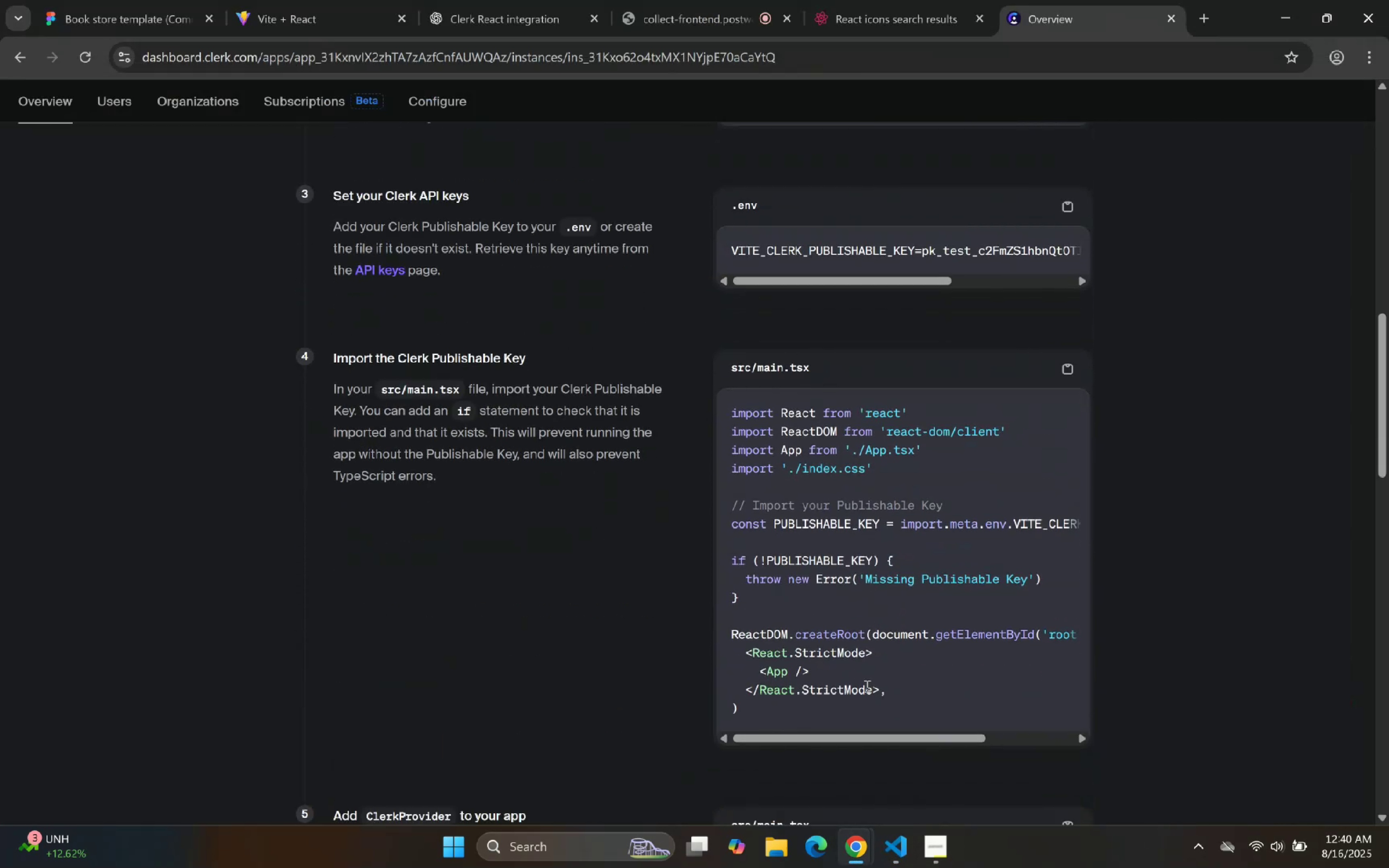 
left_click([885, 841])
 